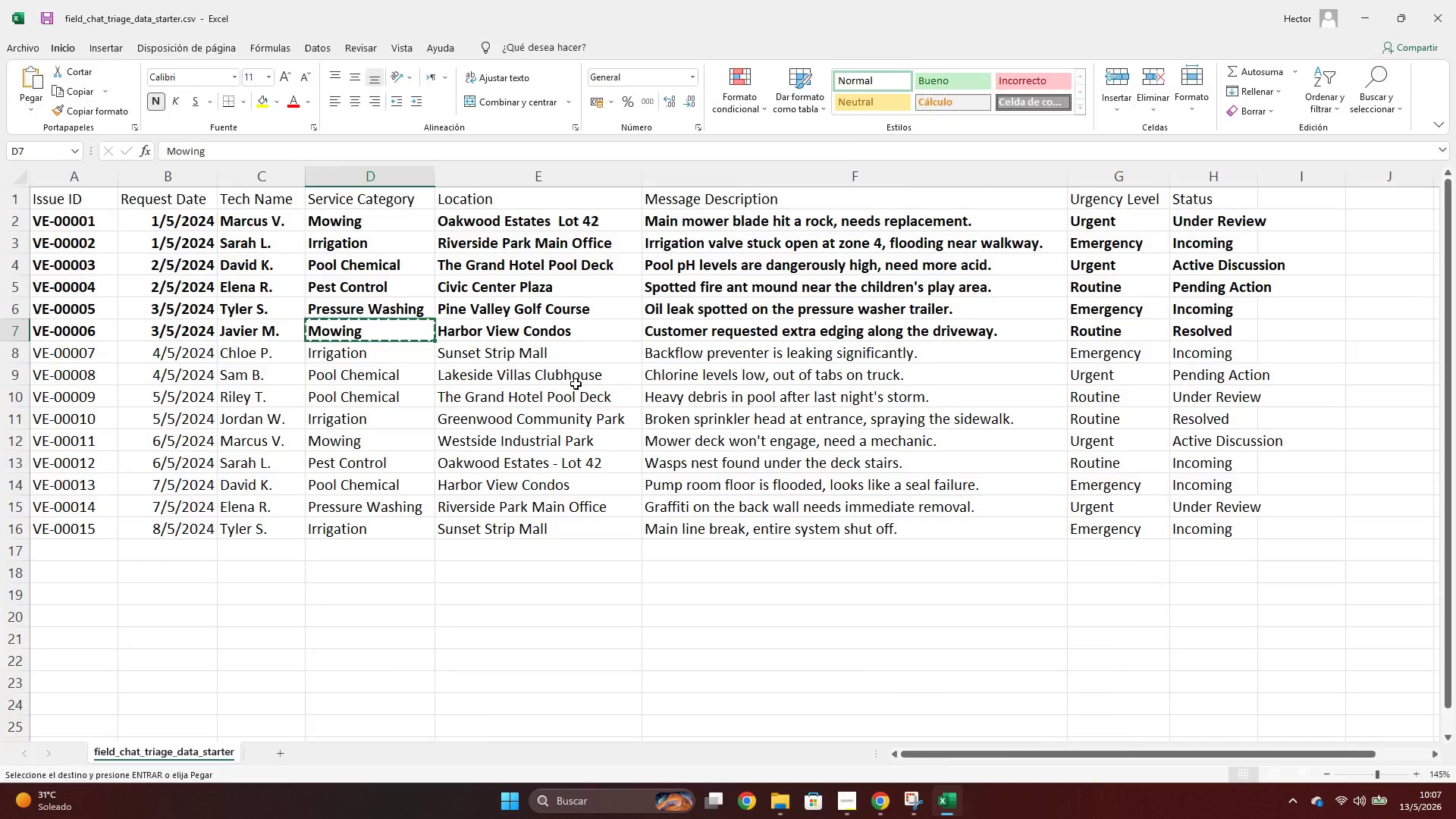 
key(Alt+Tab)
 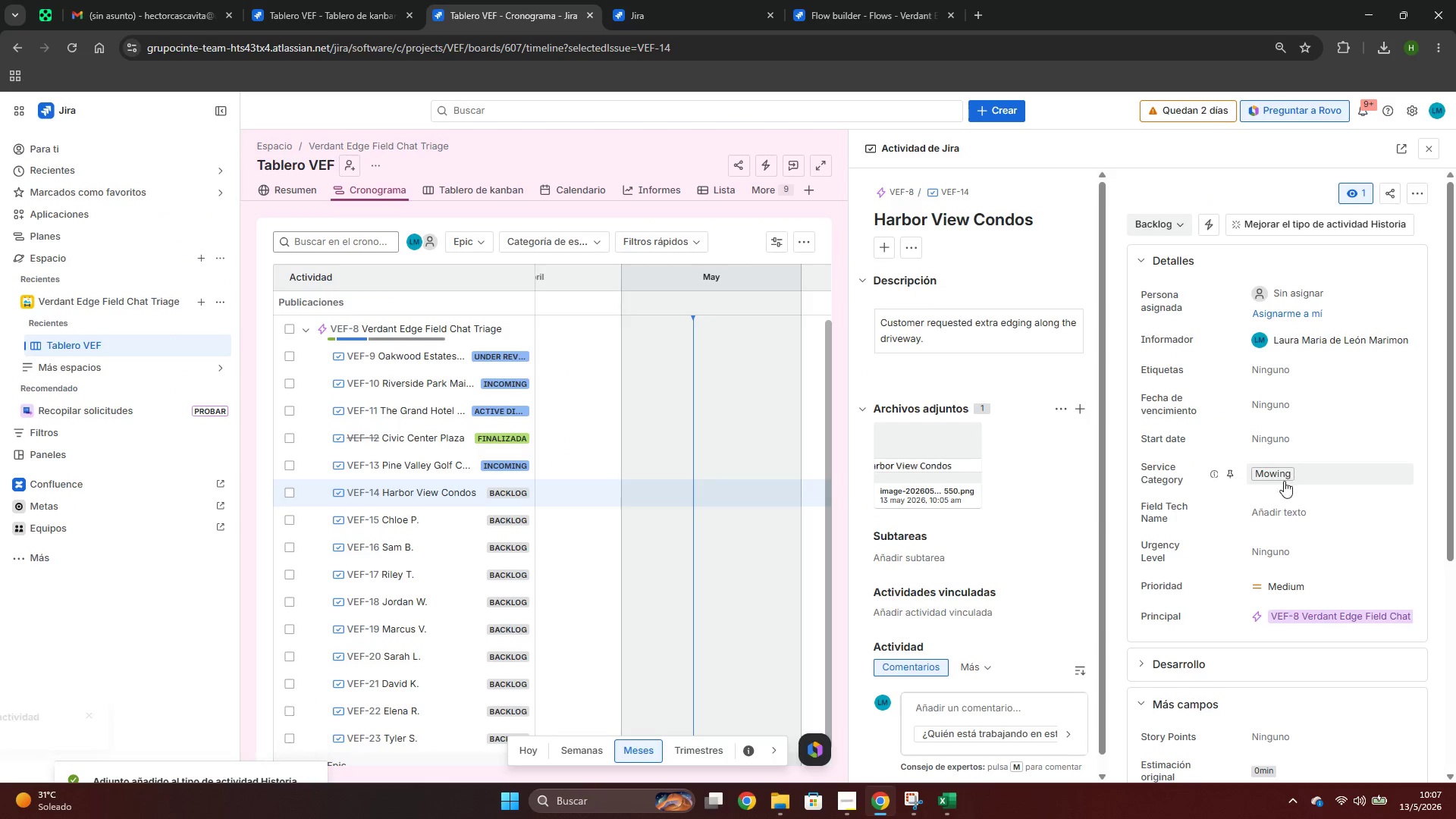 
key(Alt+AltLeft)
 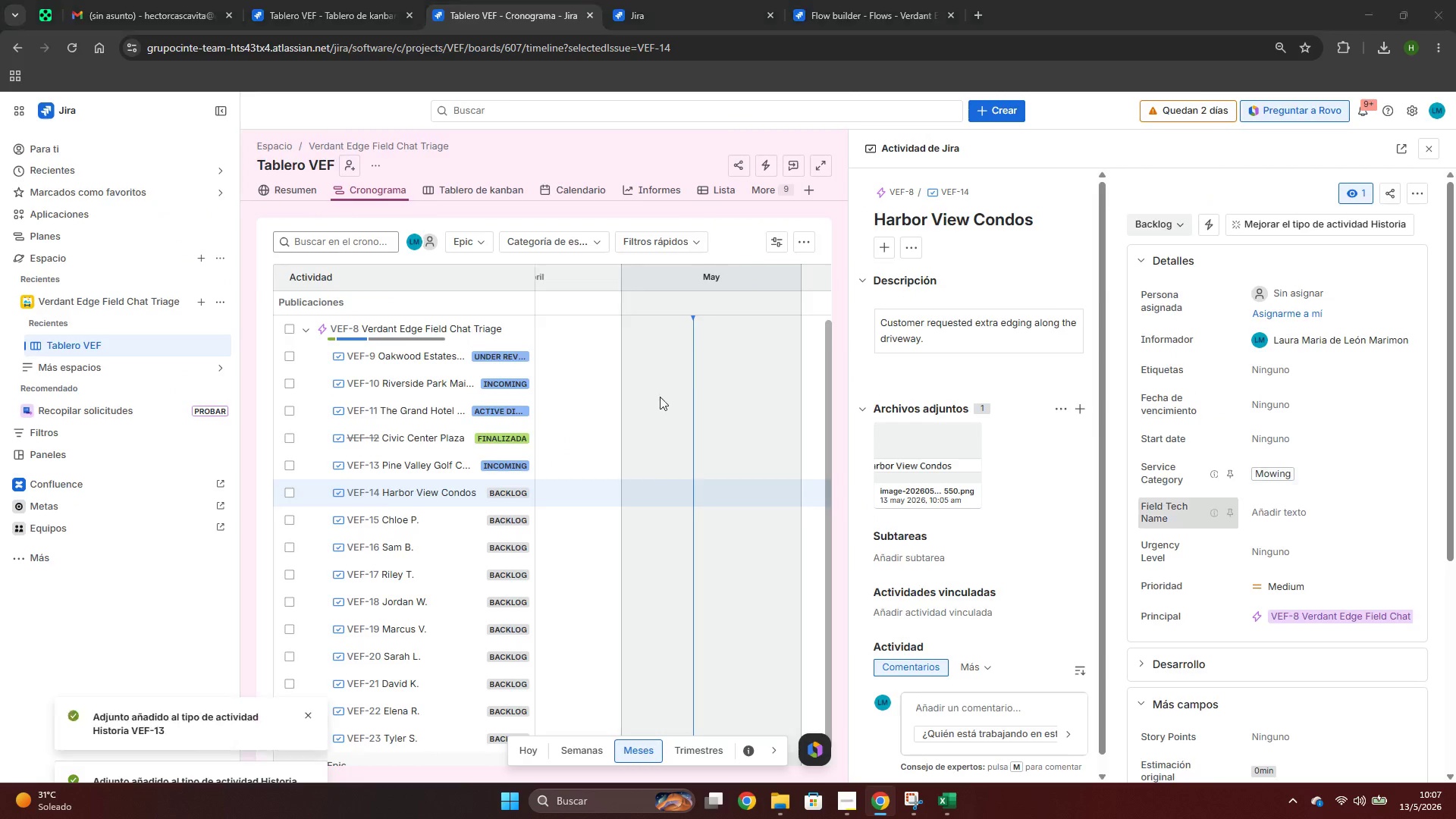 
key(Alt+Tab)
 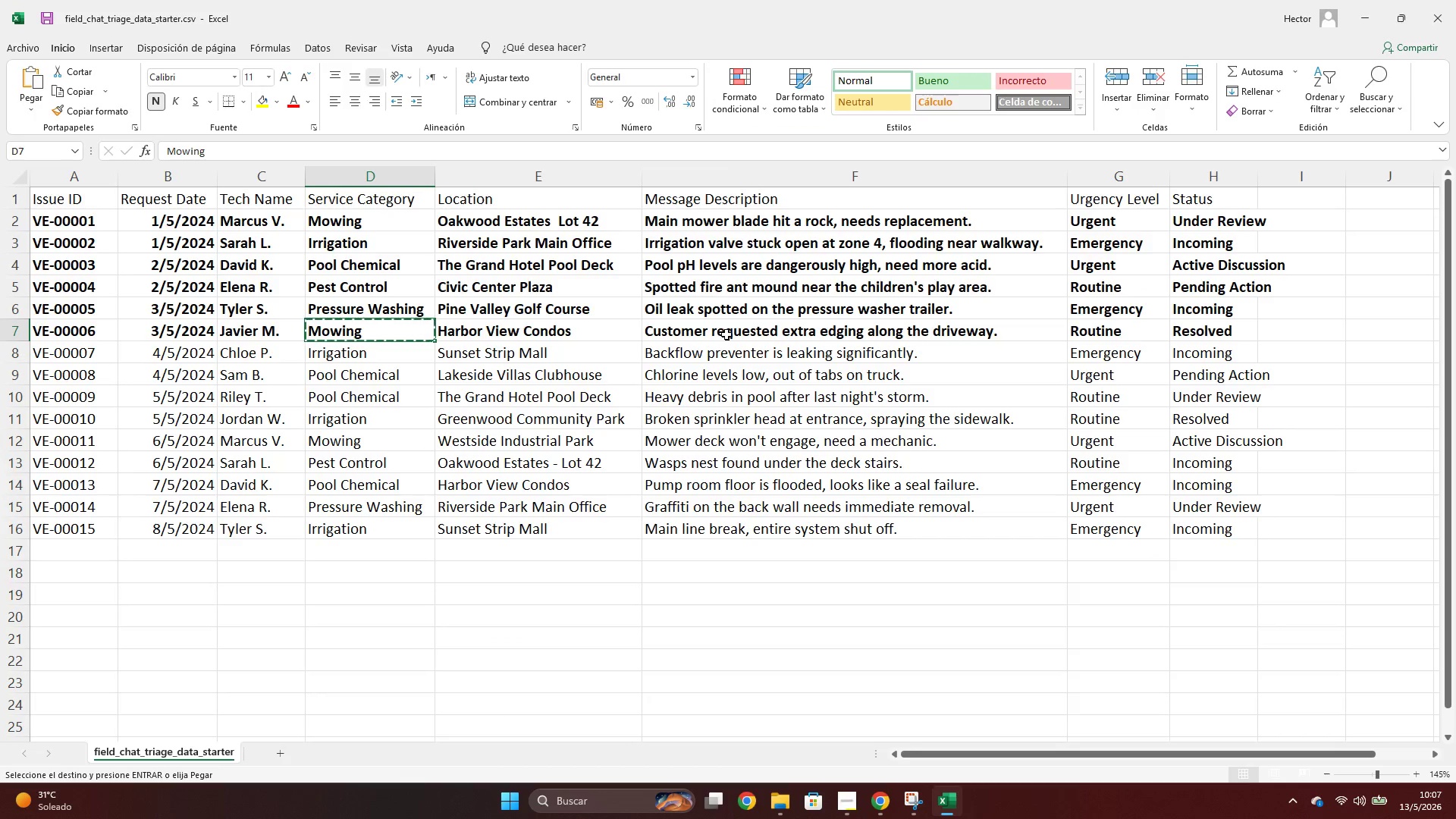 
left_click([730, 337])
 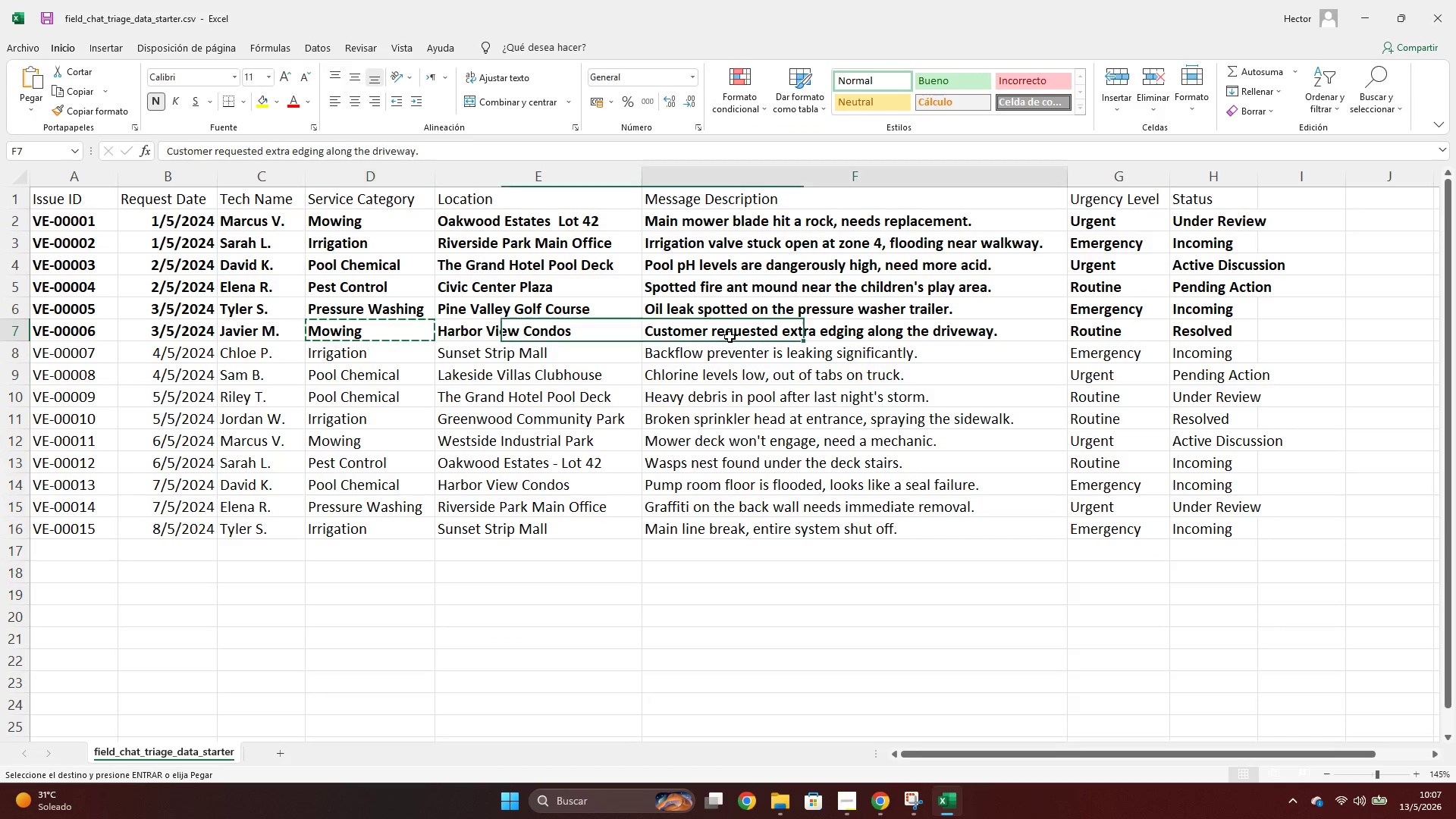 
key(Control+ControlLeft)
 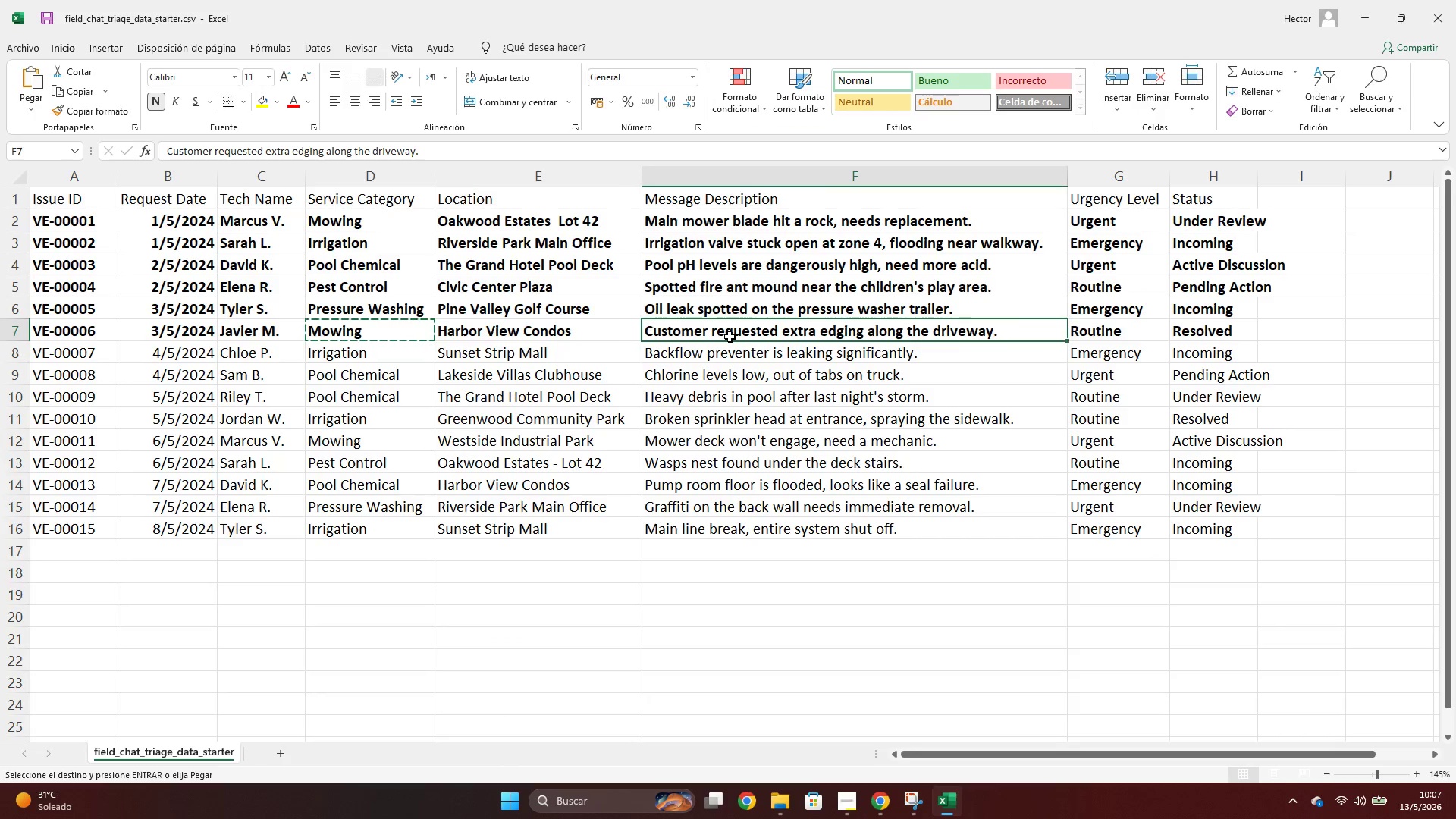 
key(Control+C)
 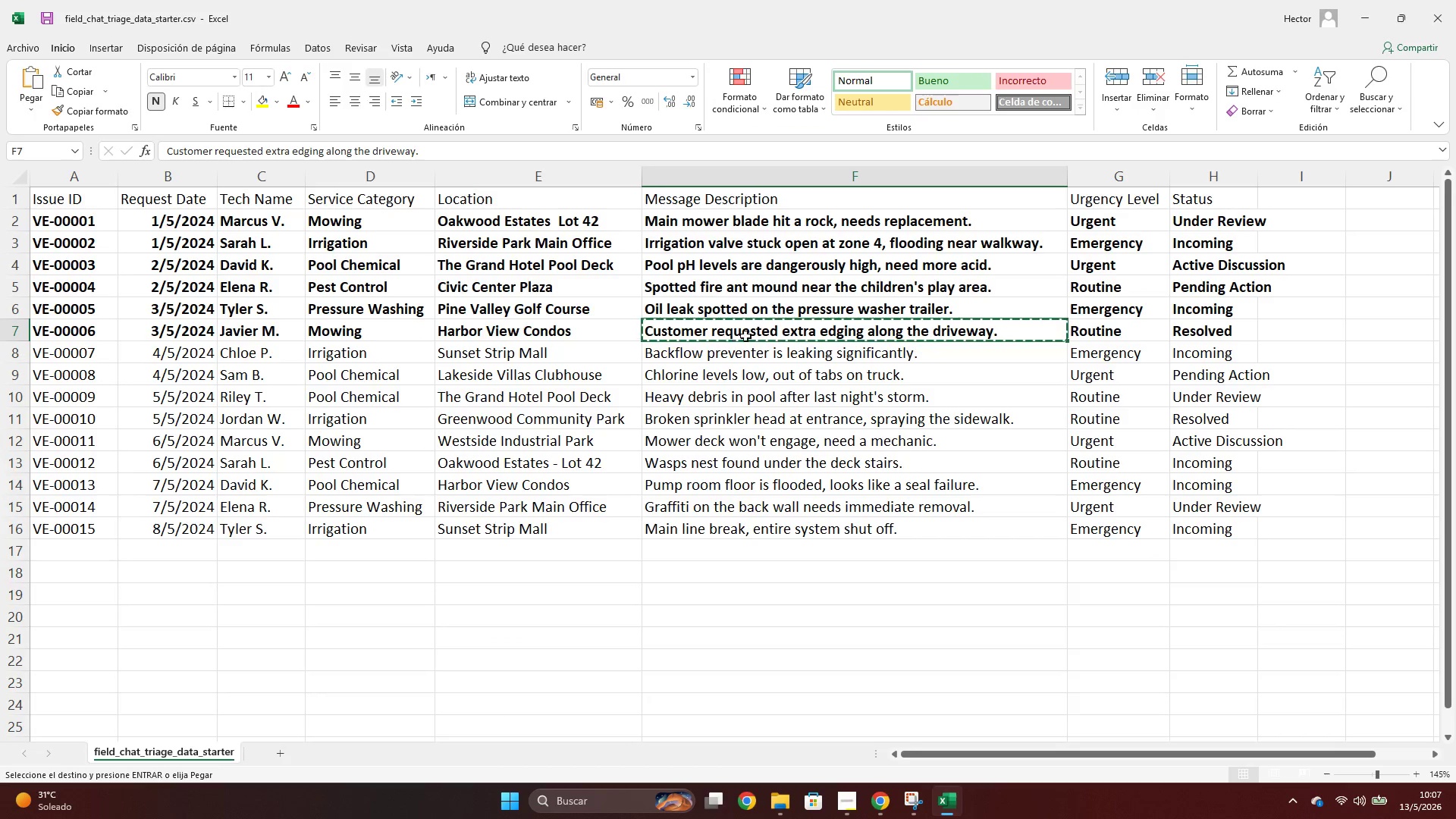 
key(Alt+AltLeft)
 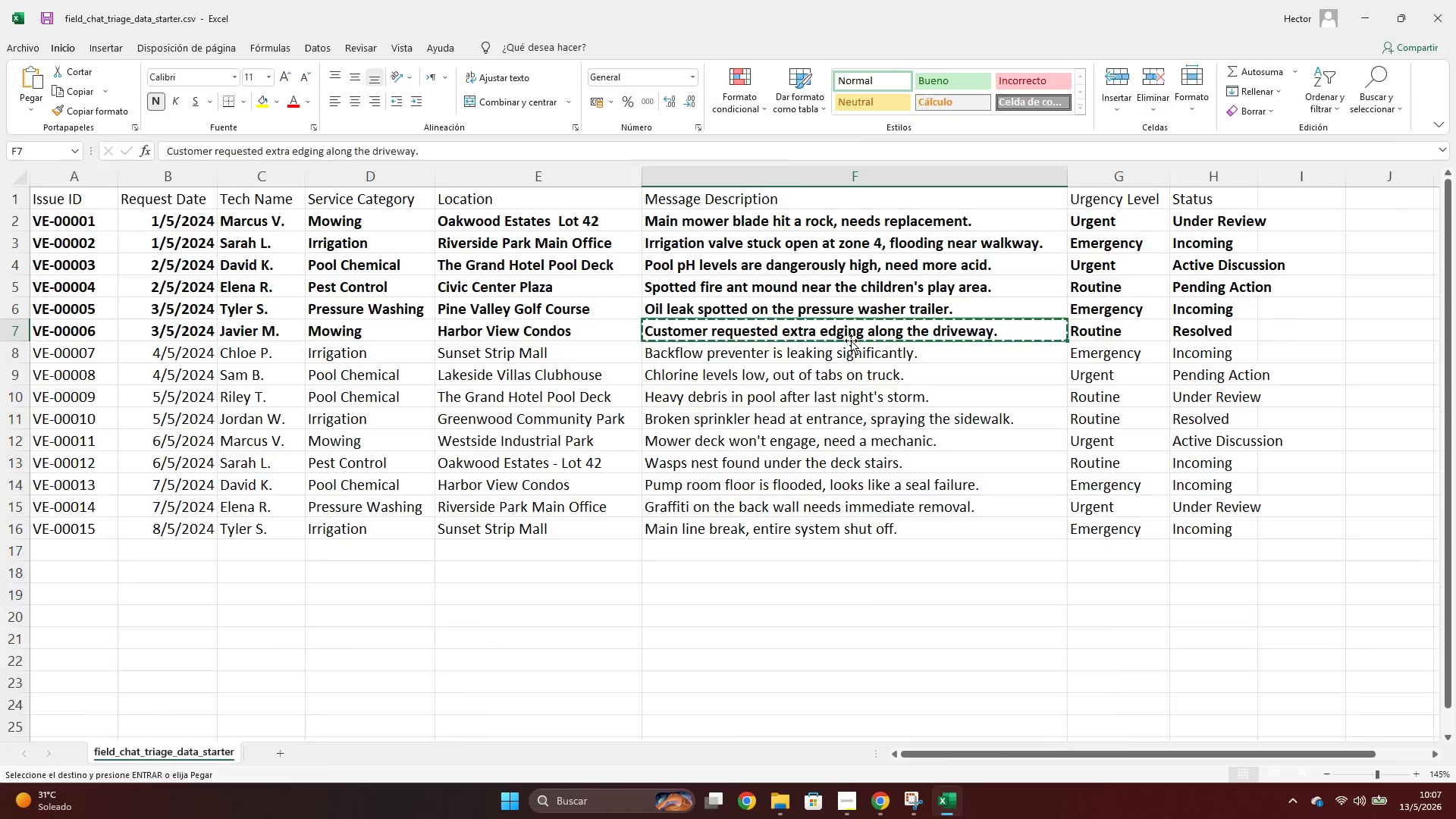 
key(Alt+Tab)
 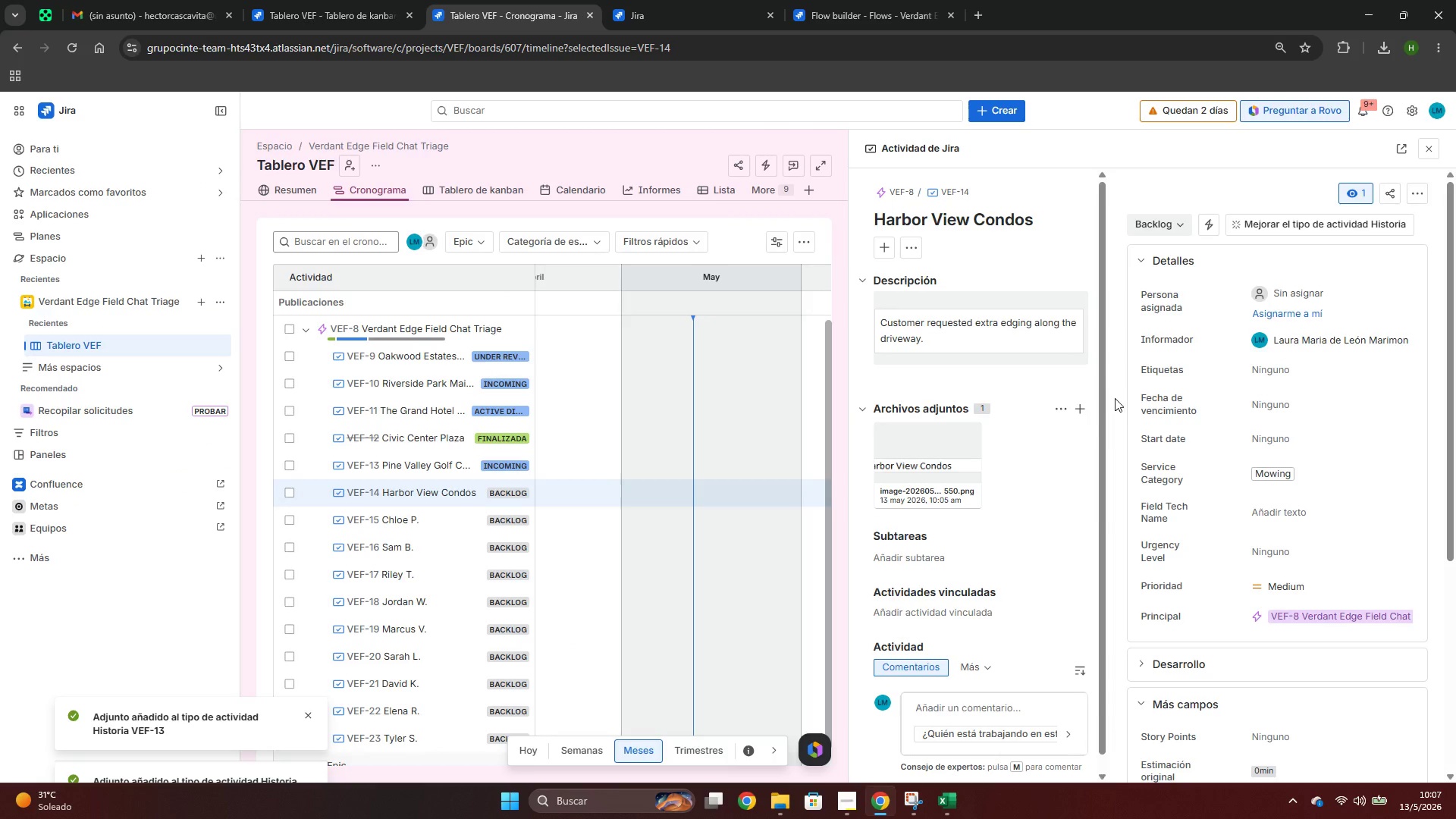 
key(Alt+AltLeft)
 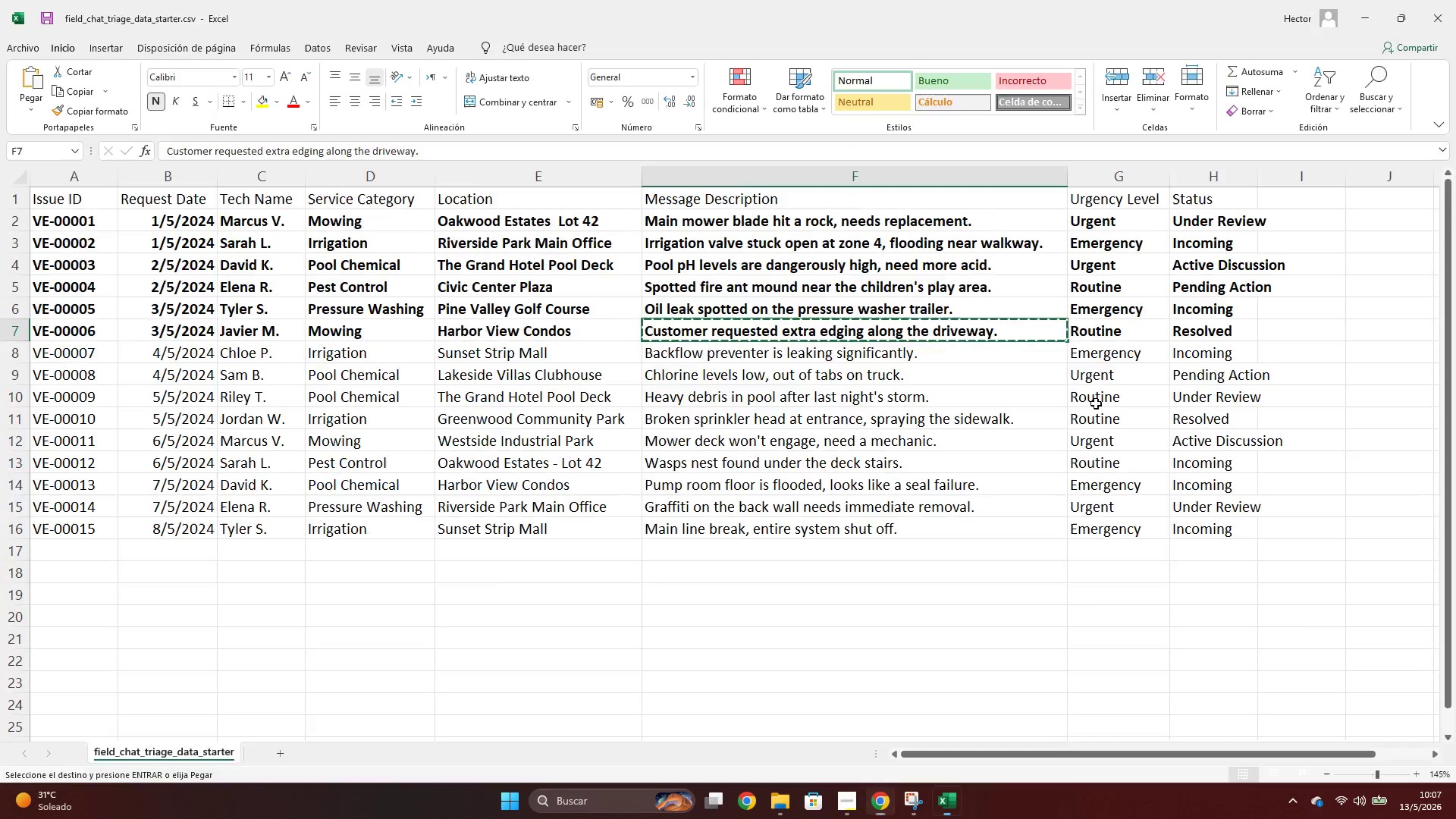 
key(Alt+Tab)
 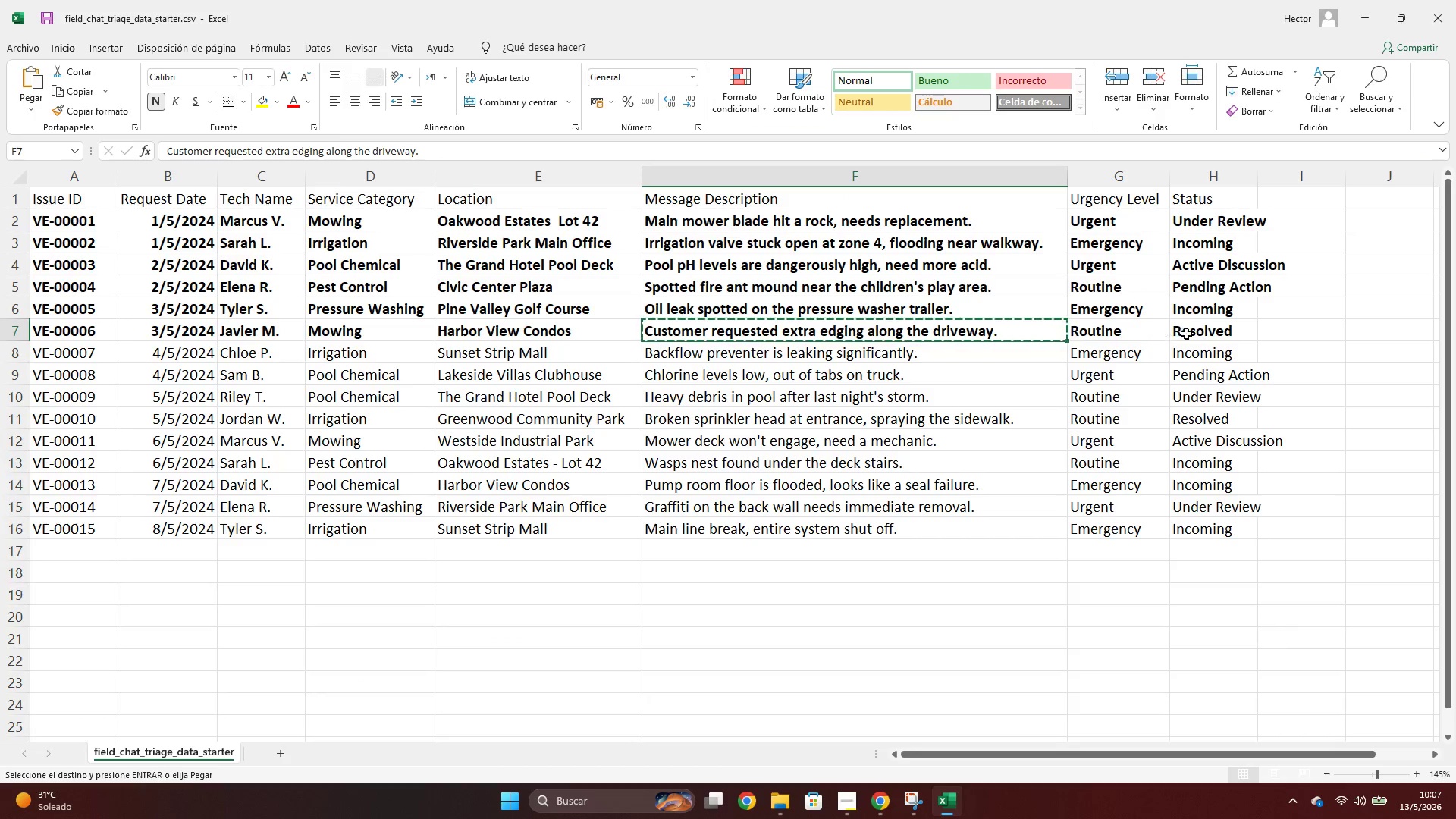 
key(Alt+AltLeft)
 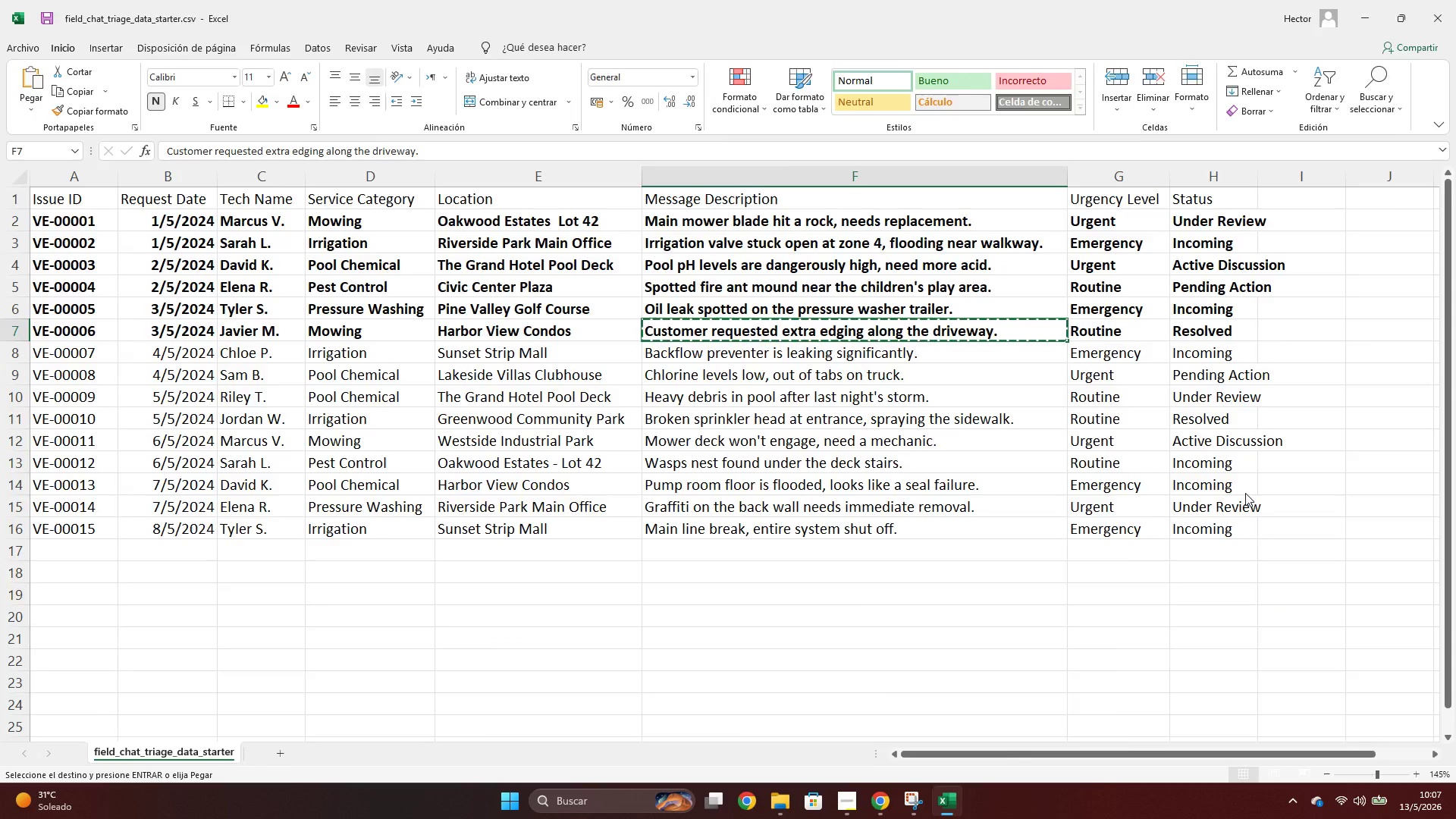 
key(Alt+Tab)
 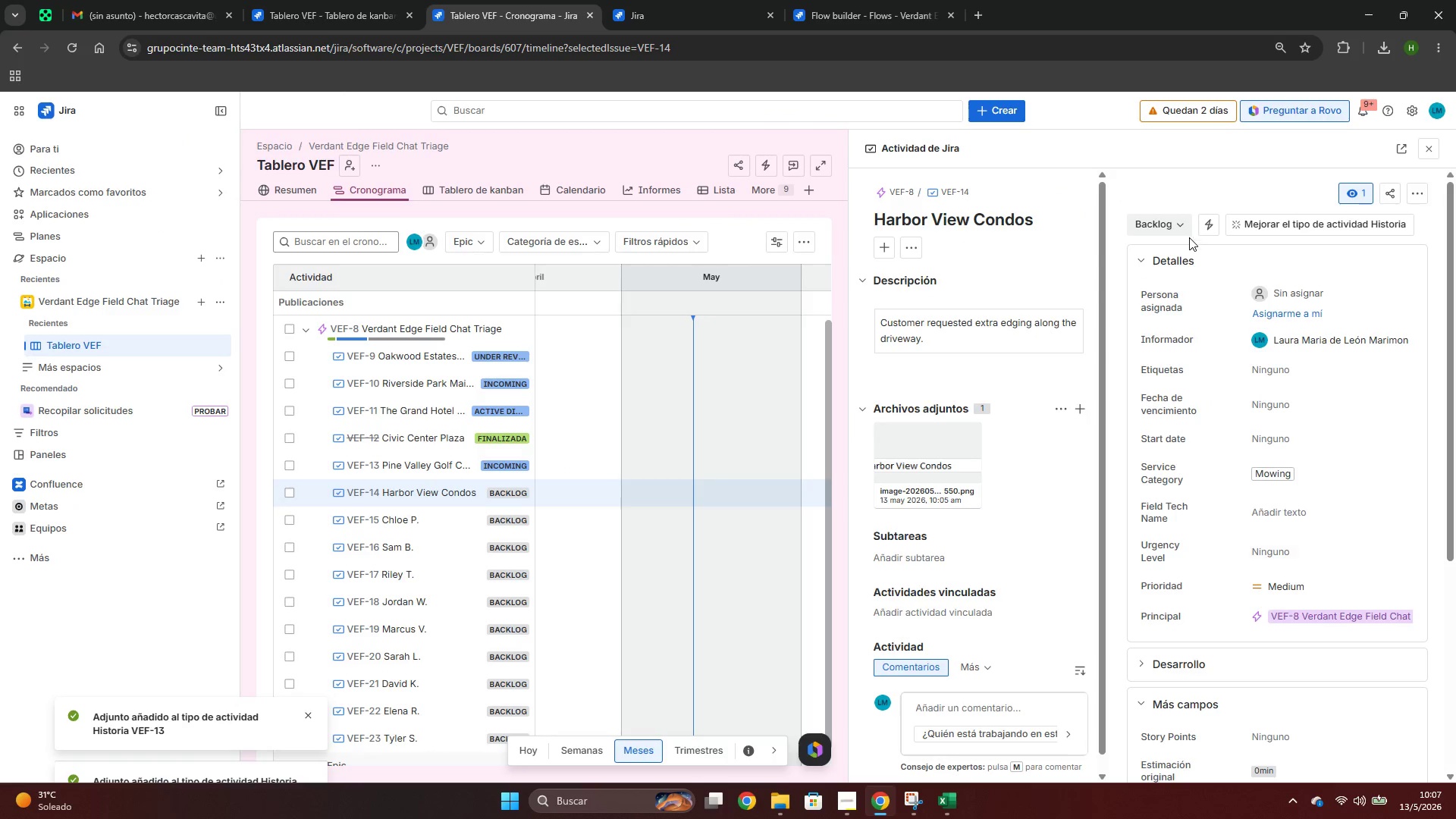 
left_click([1181, 228])
 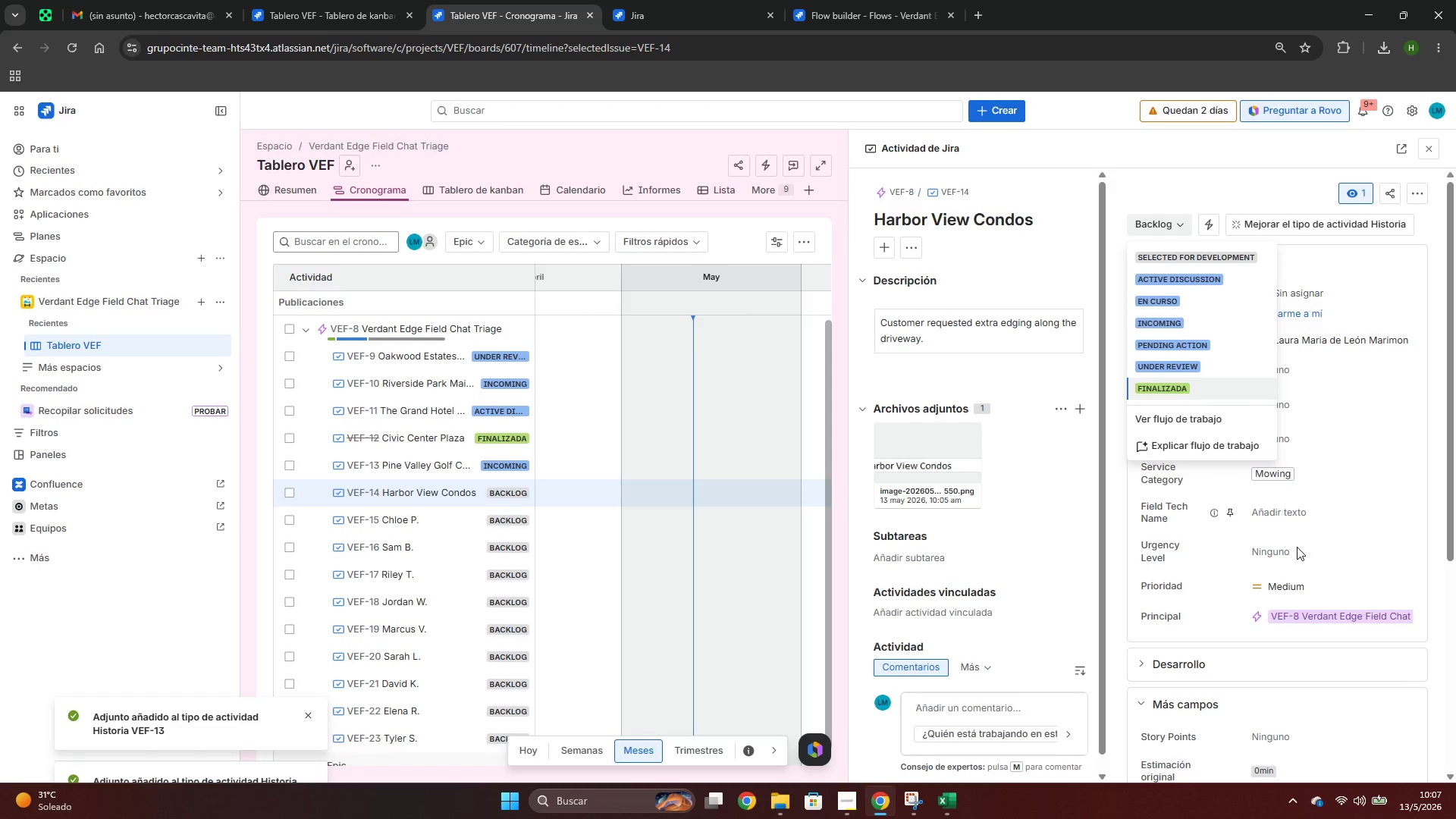 
wait(5.08)
 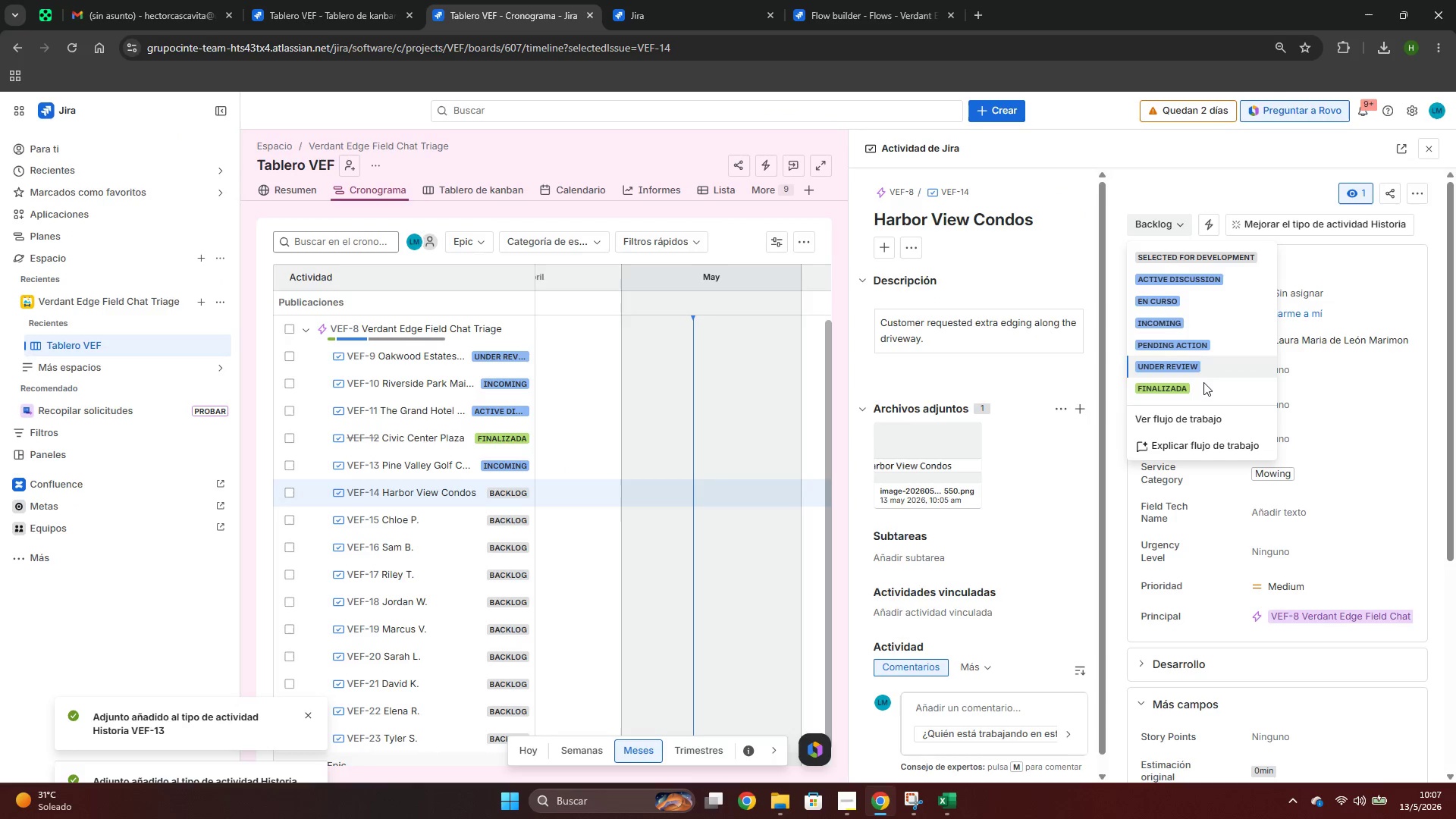 
key(Alt+Tab)
 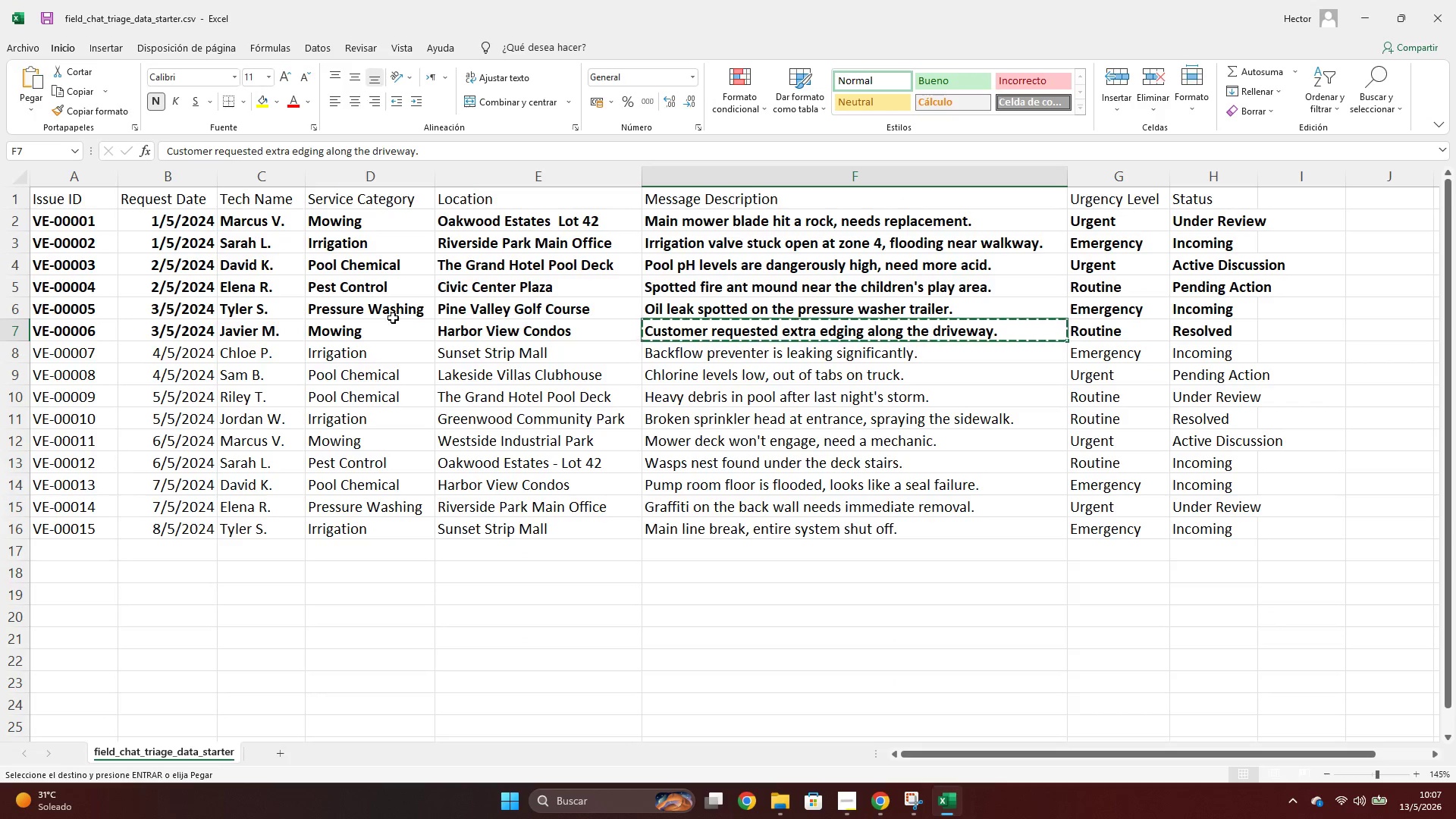 
key(Alt+AltLeft)
 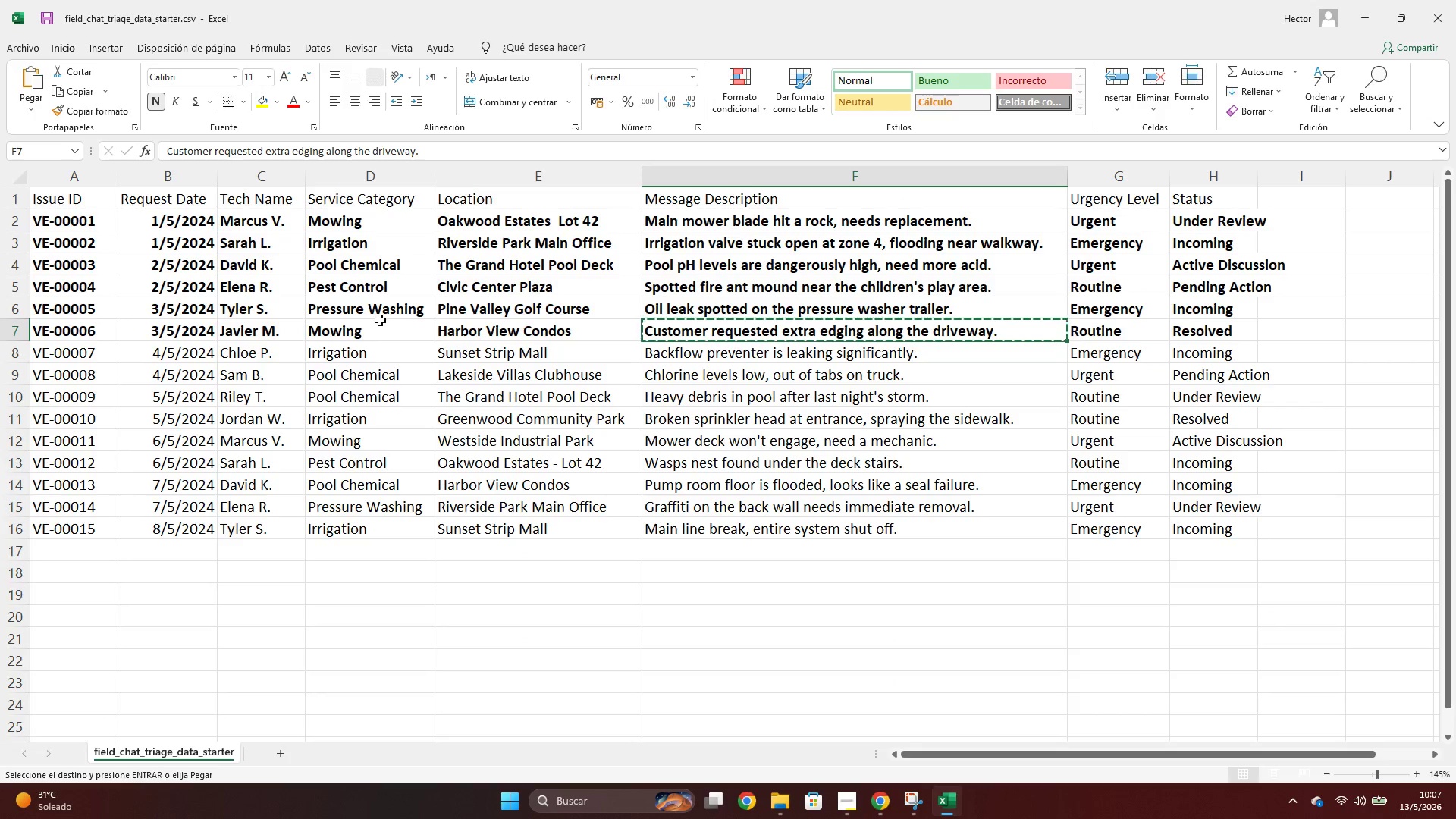 
left_click([375, 356])
 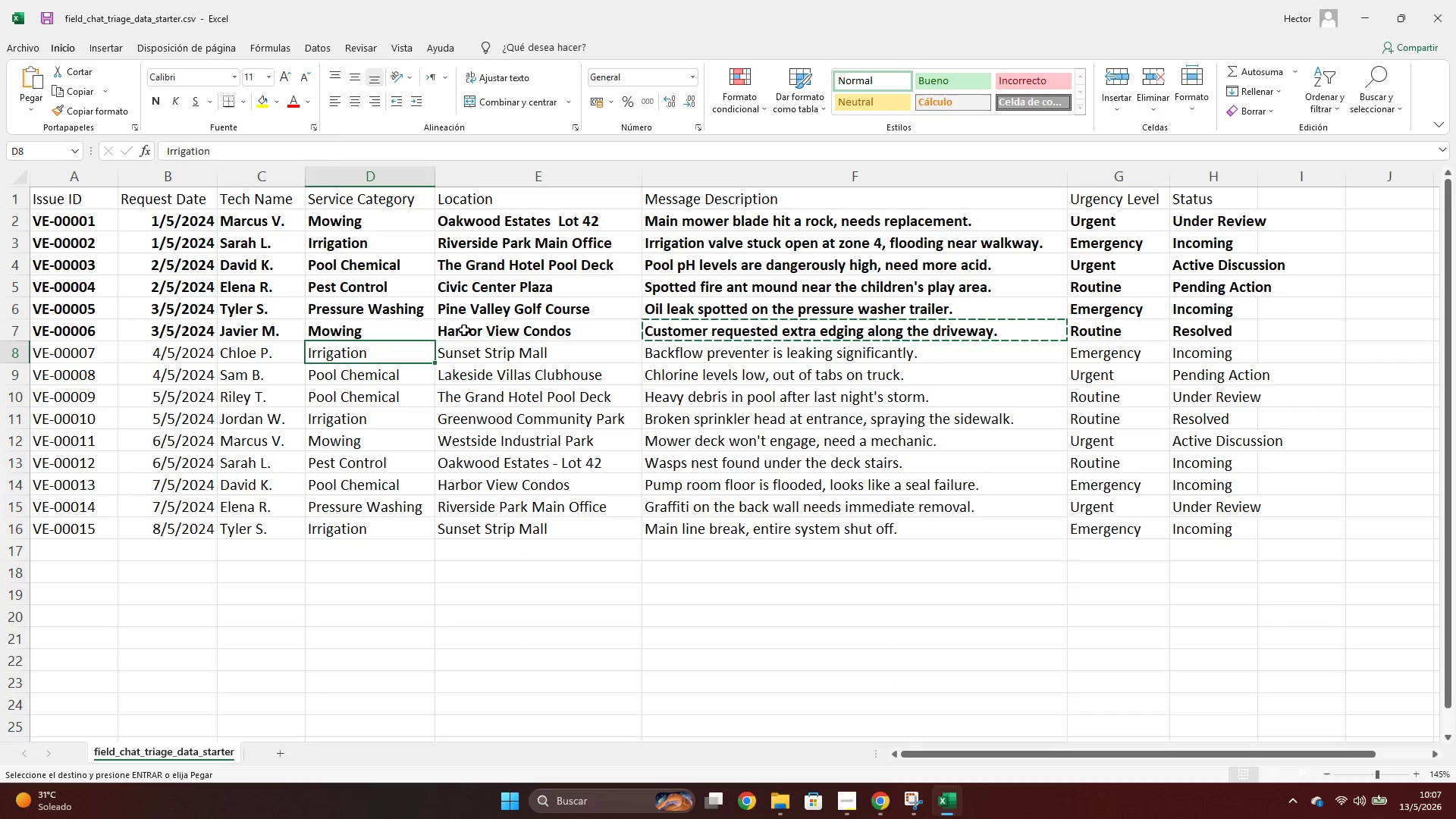 
left_click([478, 334])
 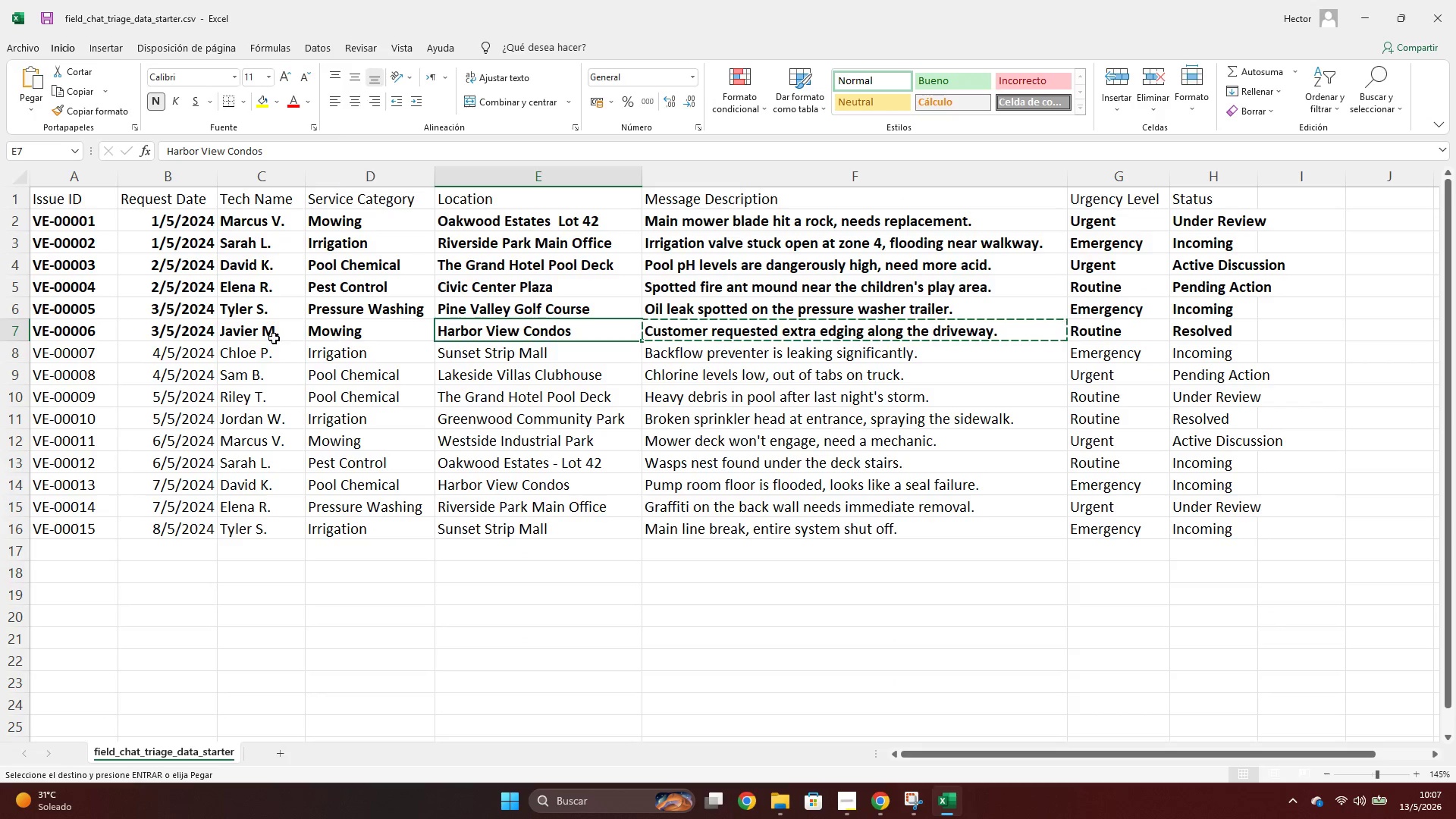 
left_click([271, 332])
 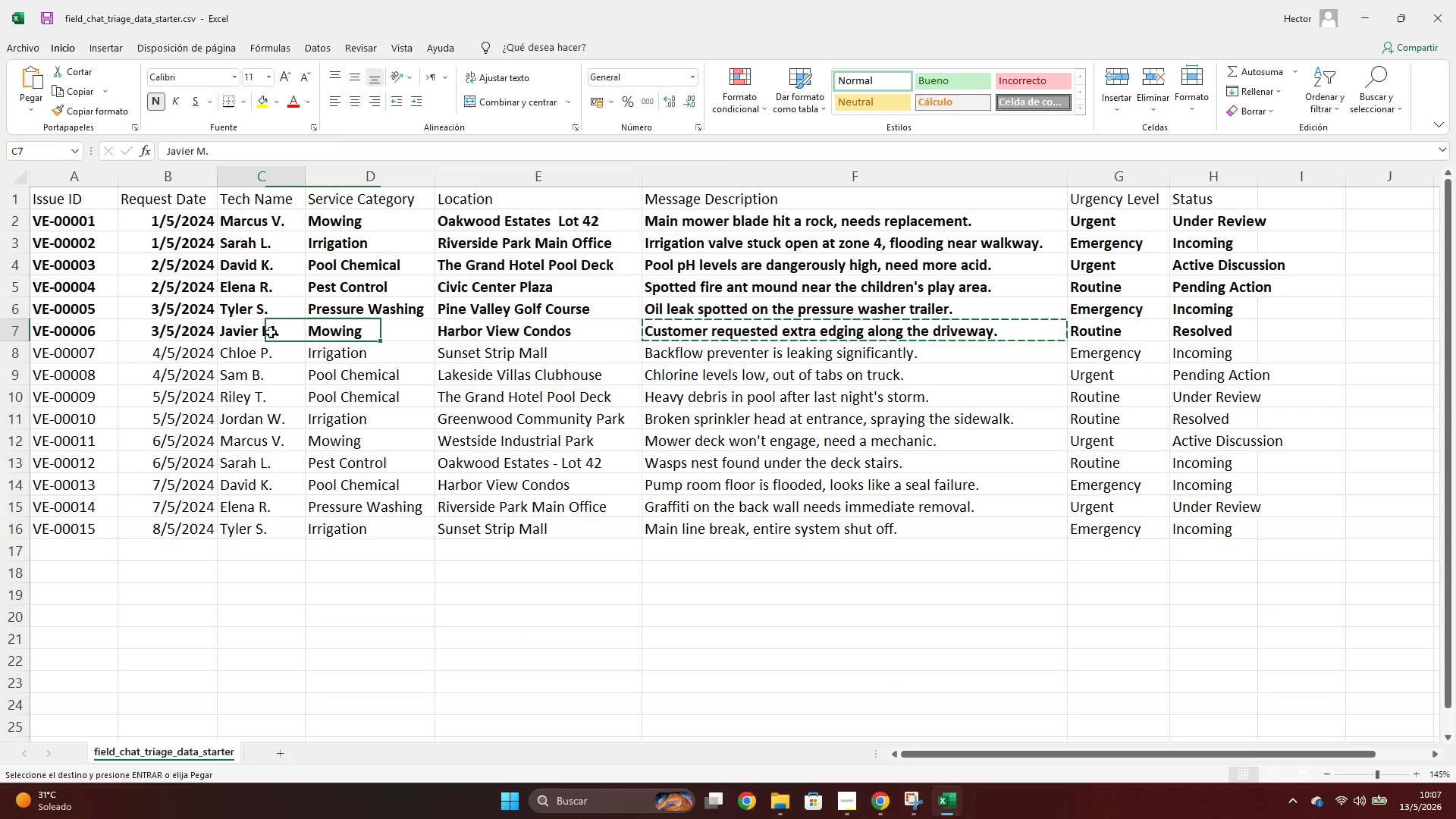 
key(Control+ControlLeft)
 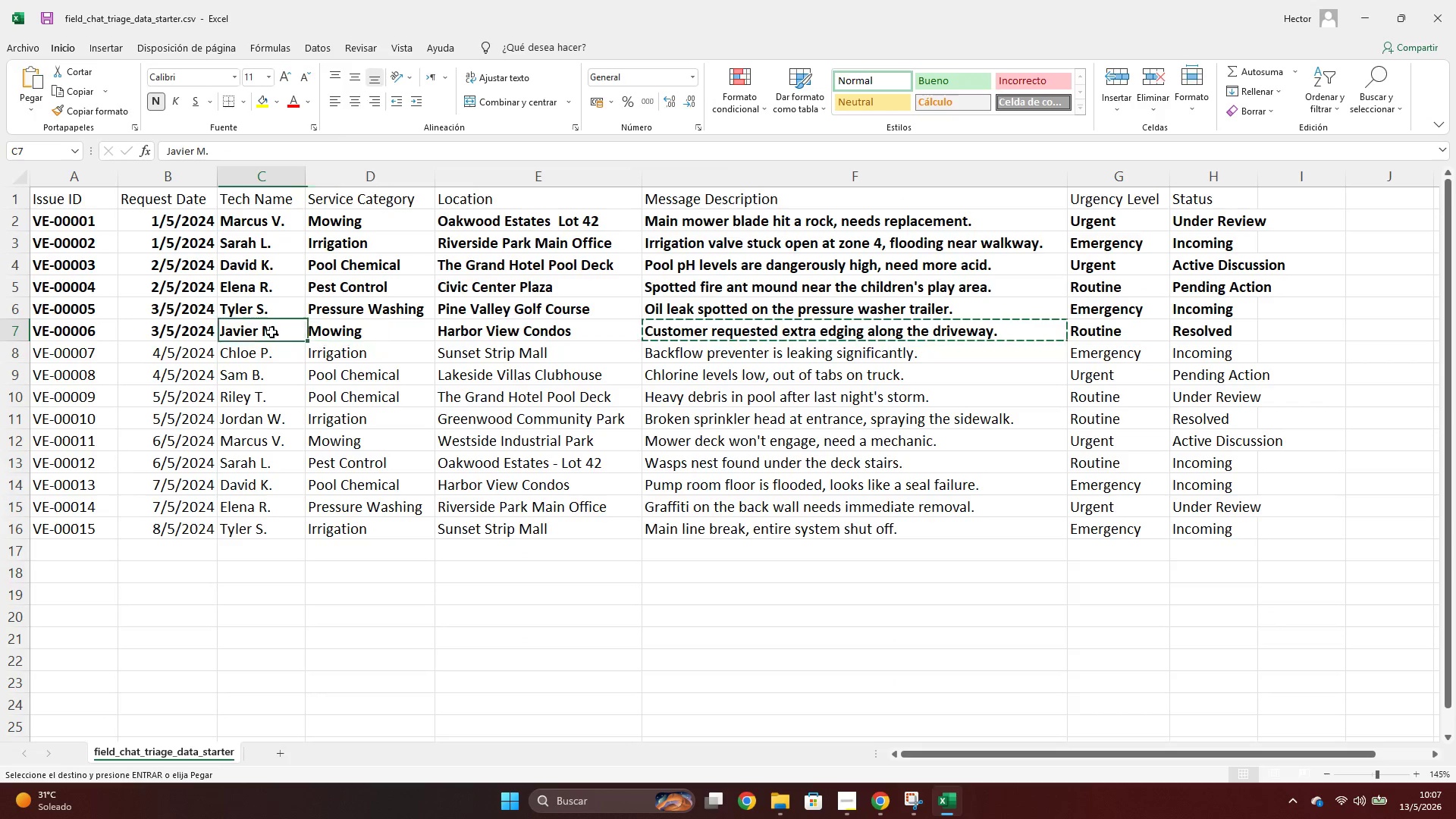 
key(Control+C)
 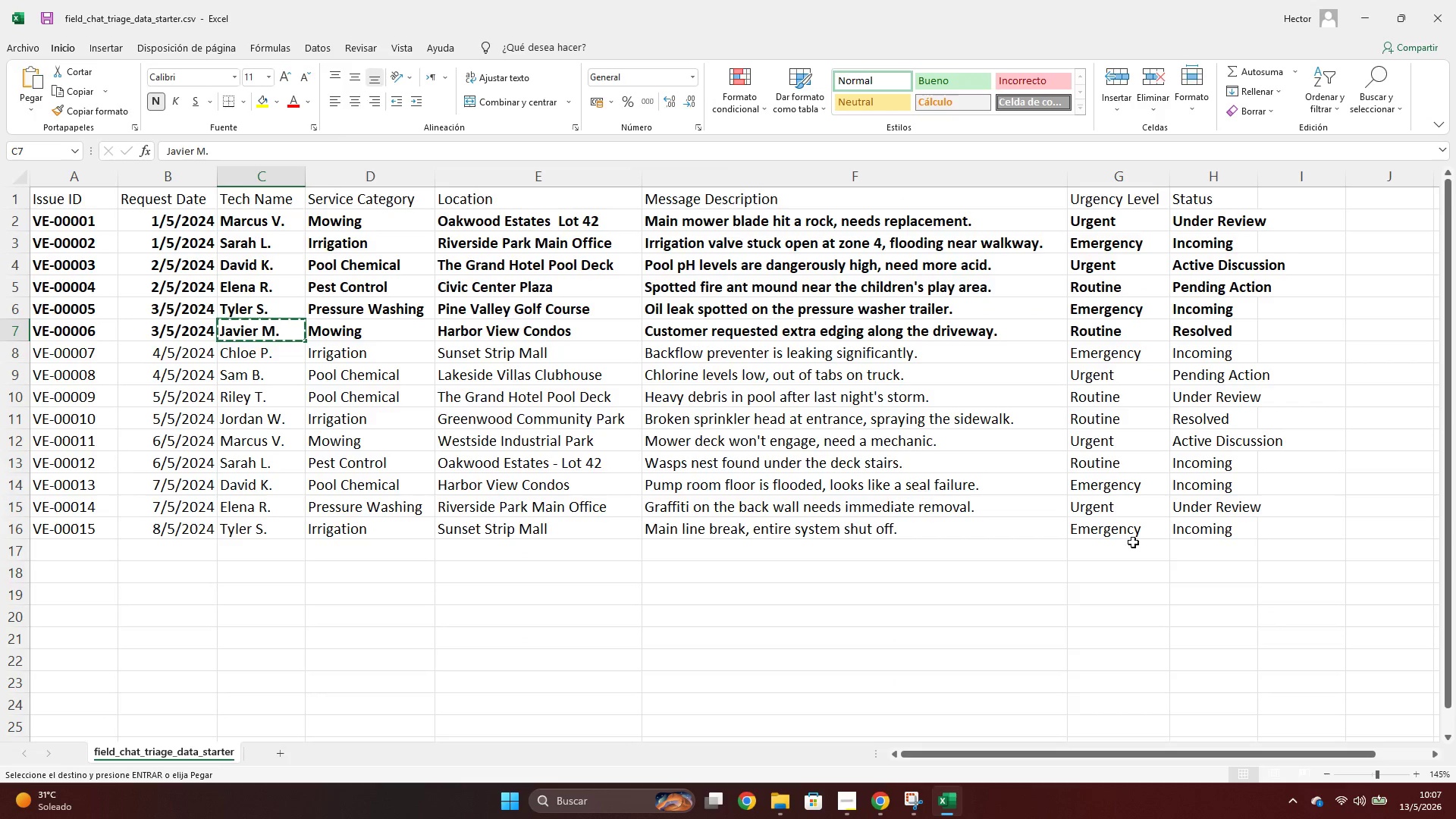 
key(Alt+AltLeft)
 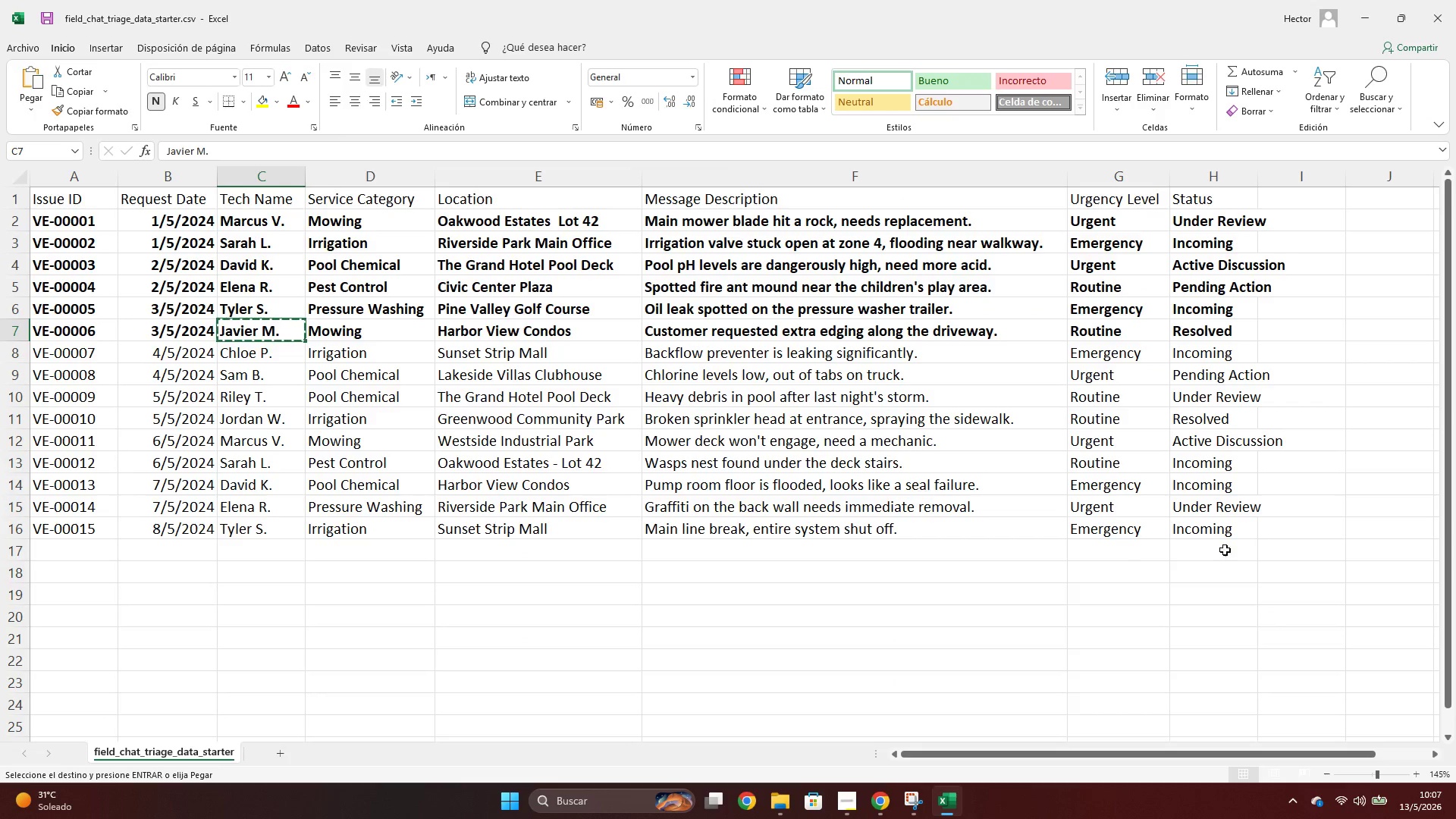 
key(Alt+Tab)
 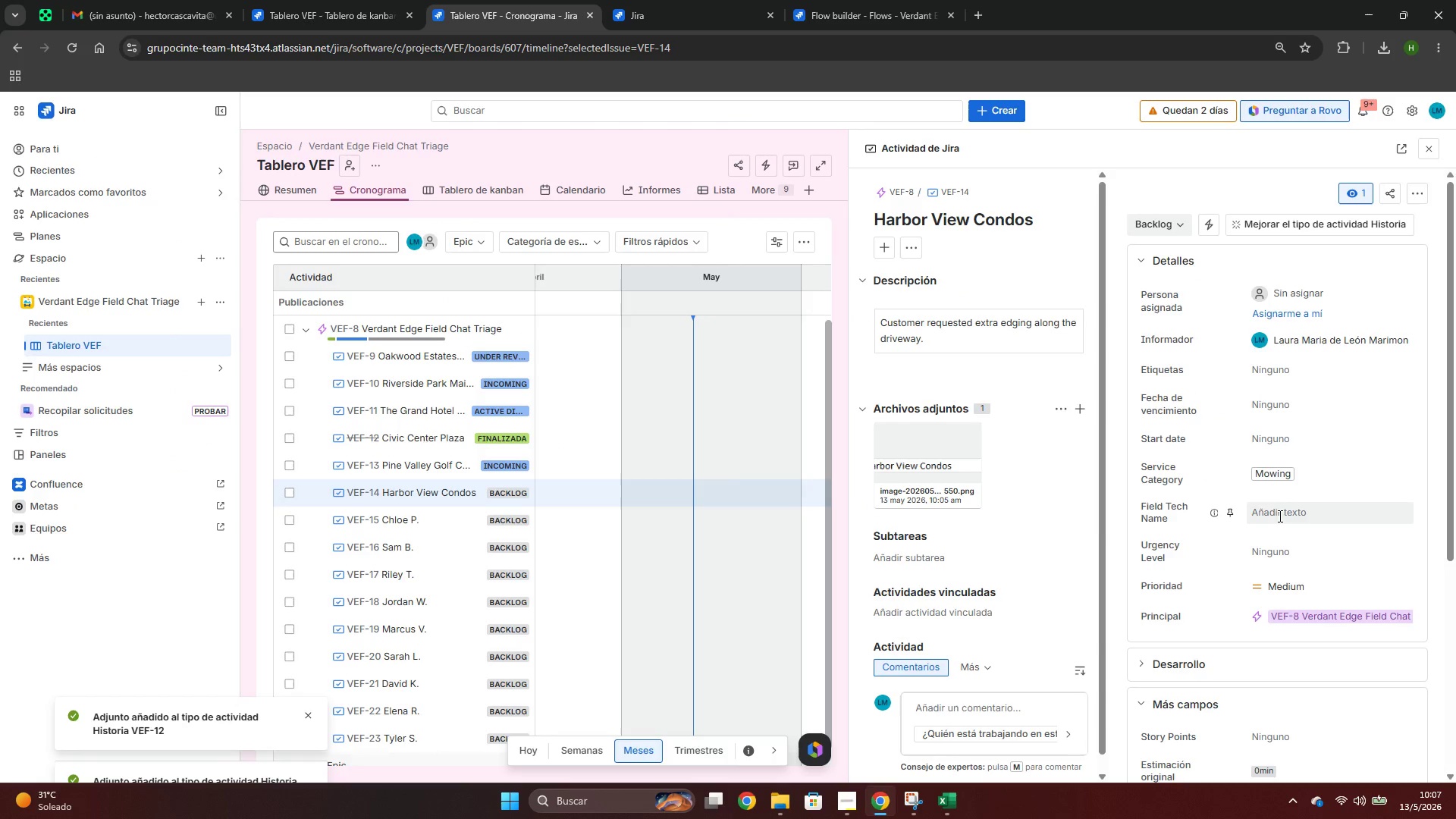 
left_click([1279, 518])
 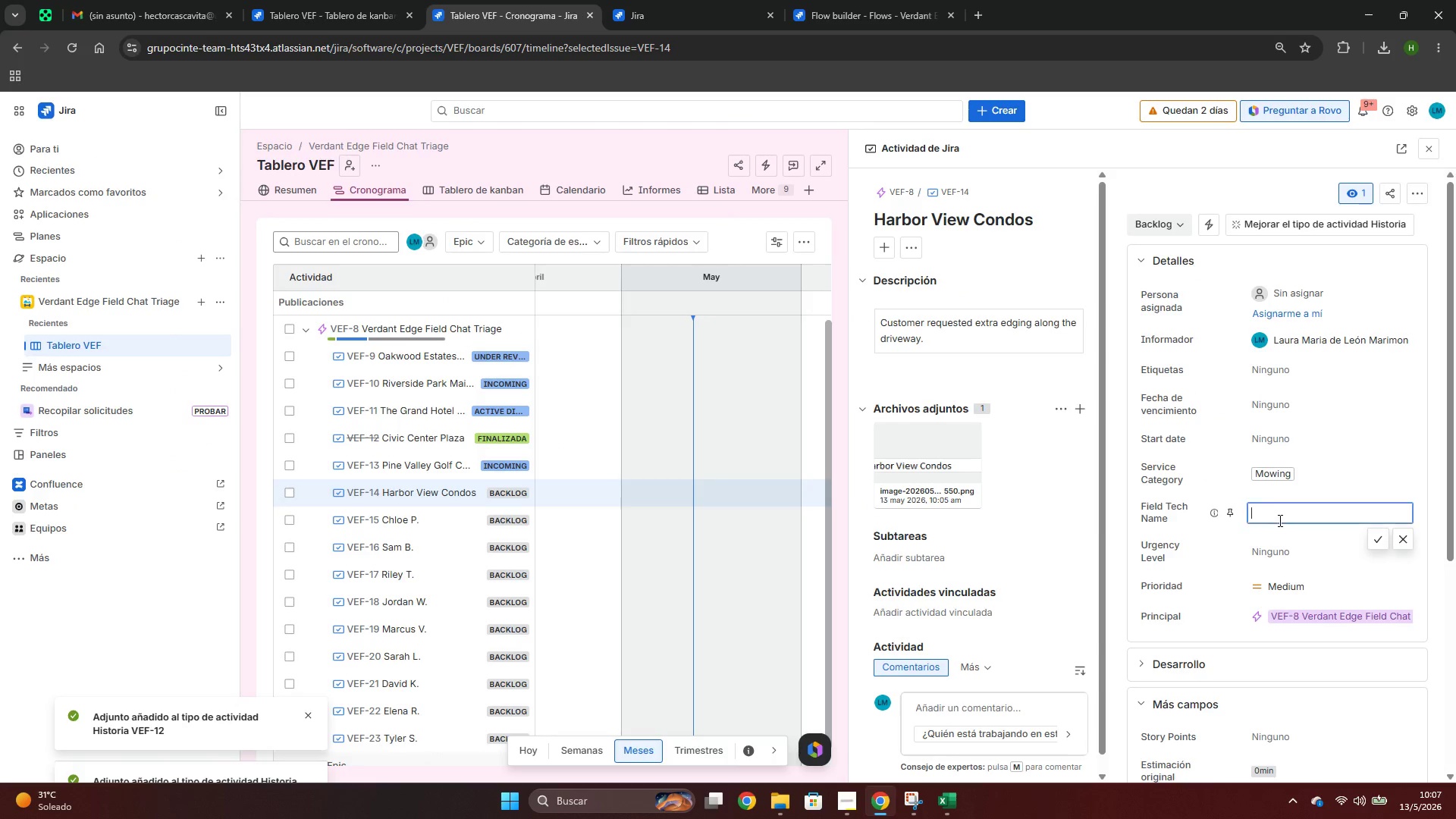 
key(Control+ControlLeft)
 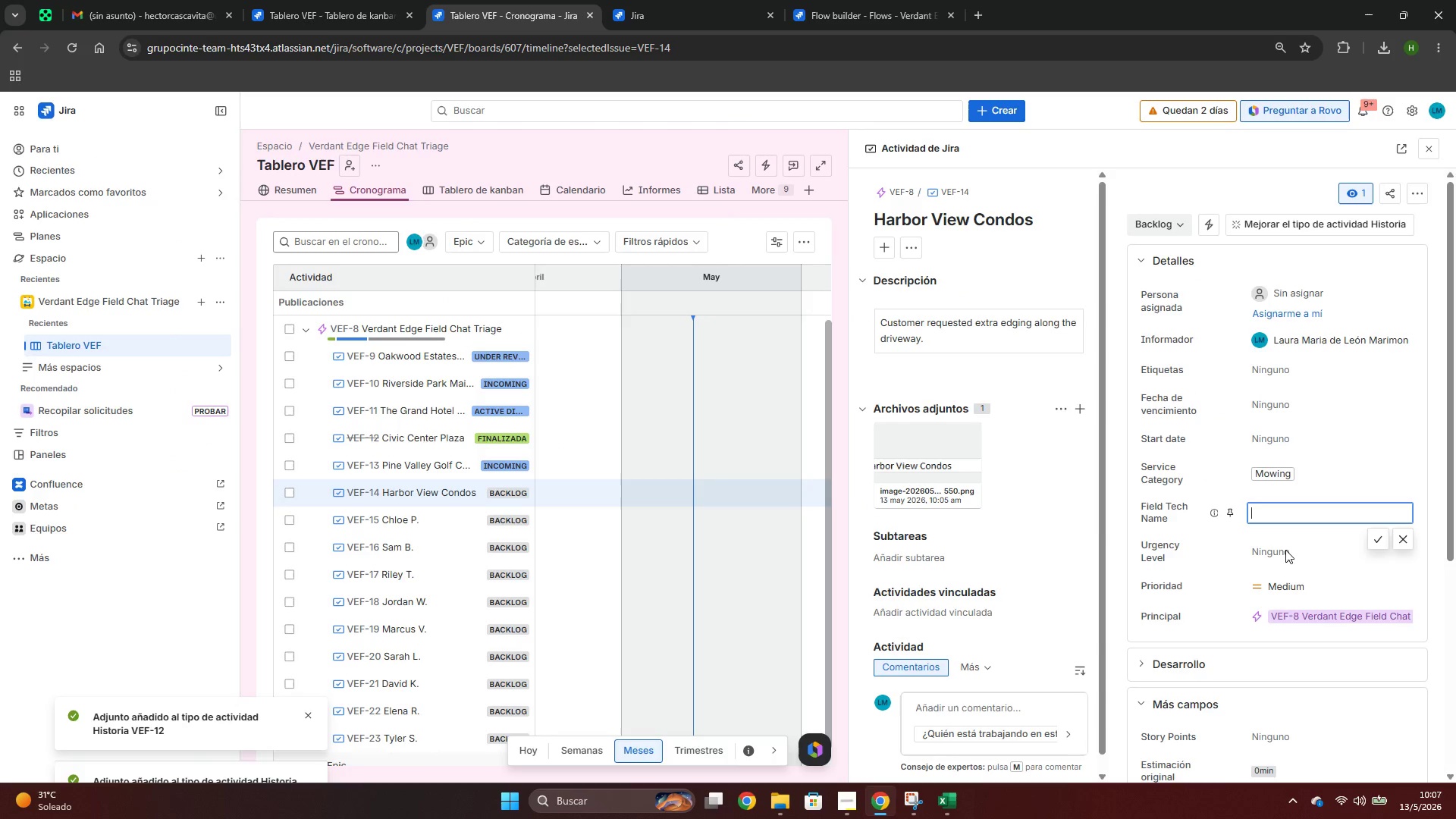 
key(Control+V)
 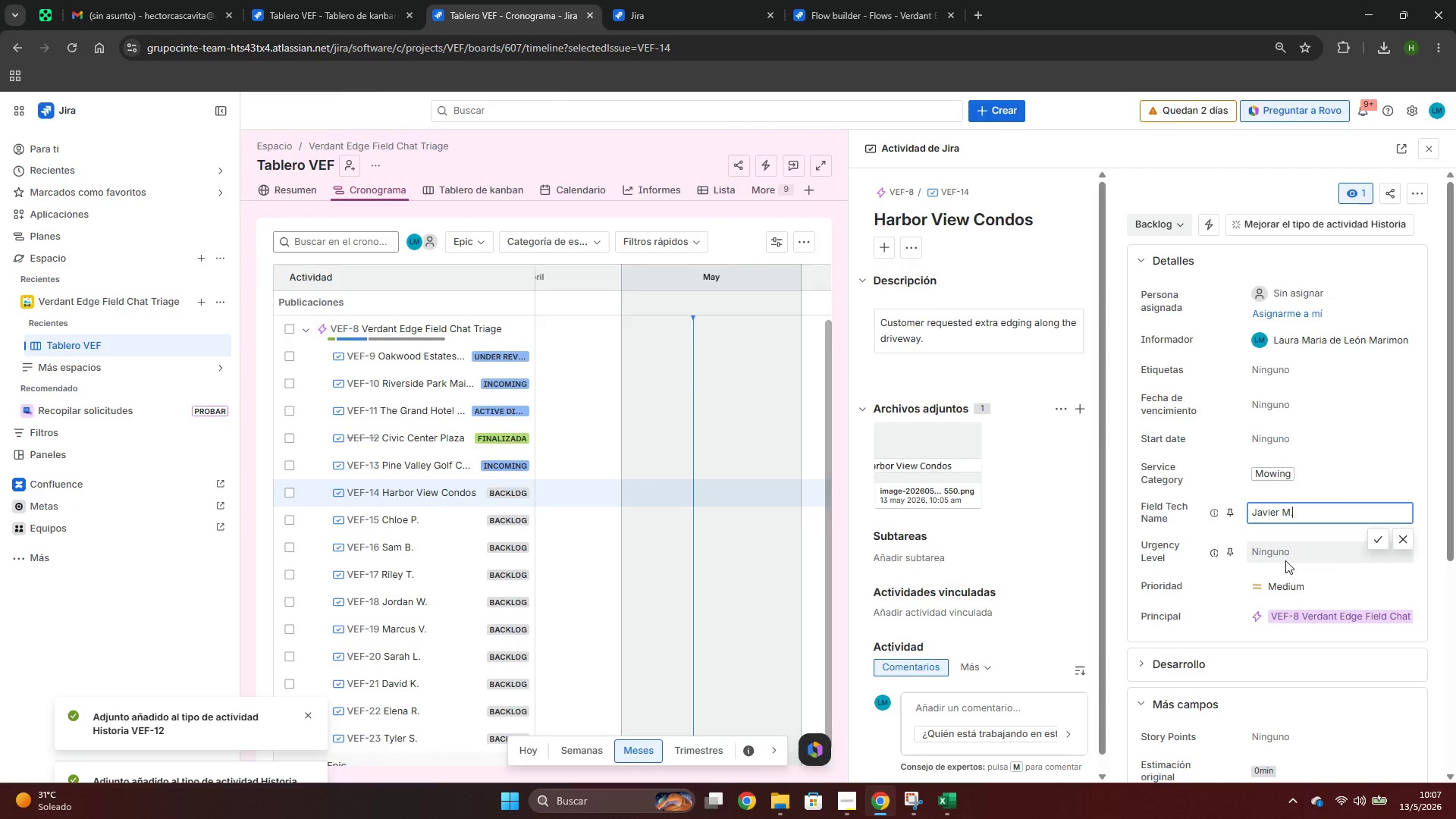 
key(Alt+AltLeft)
 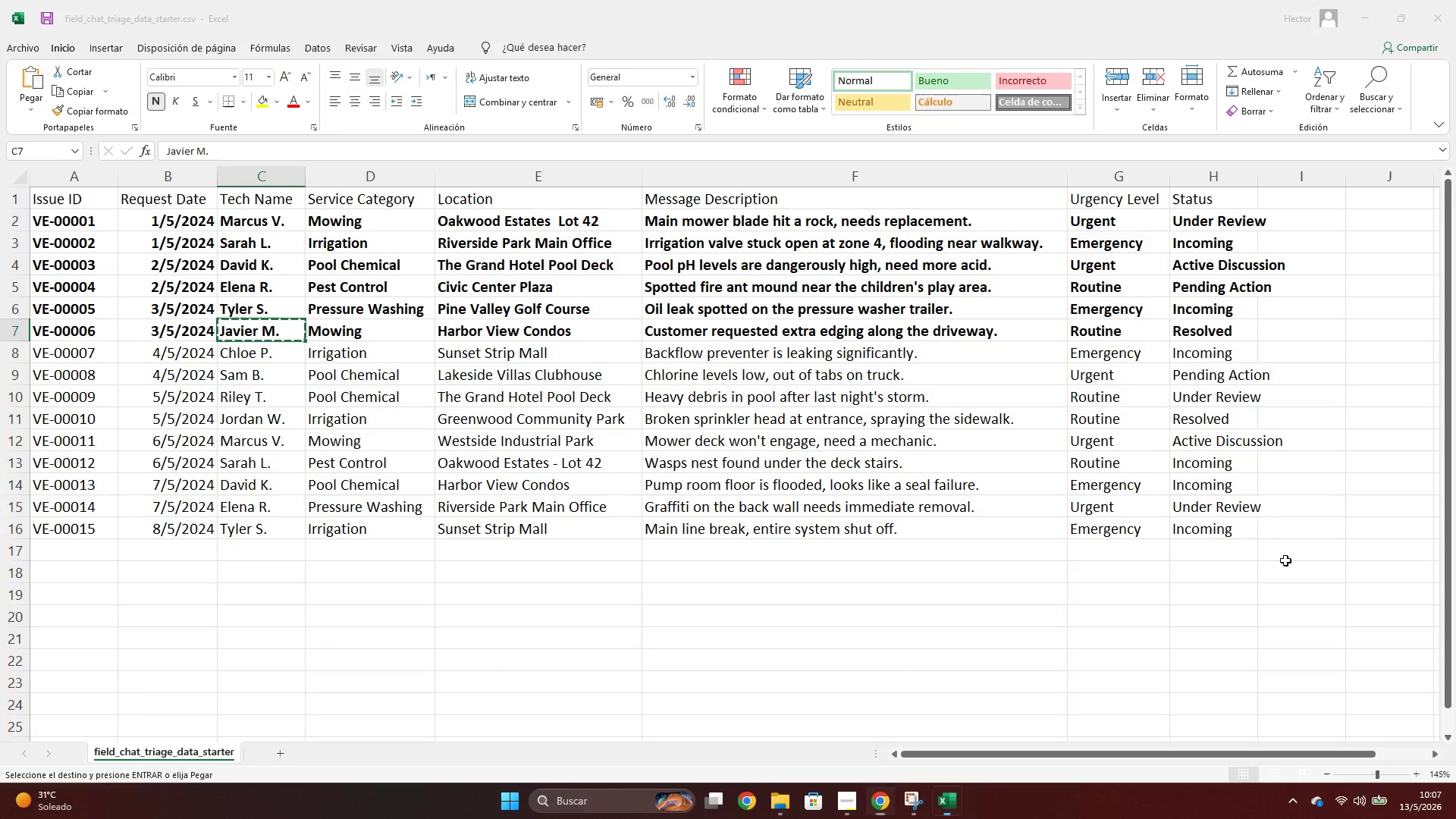 
key(Alt+Tab)
 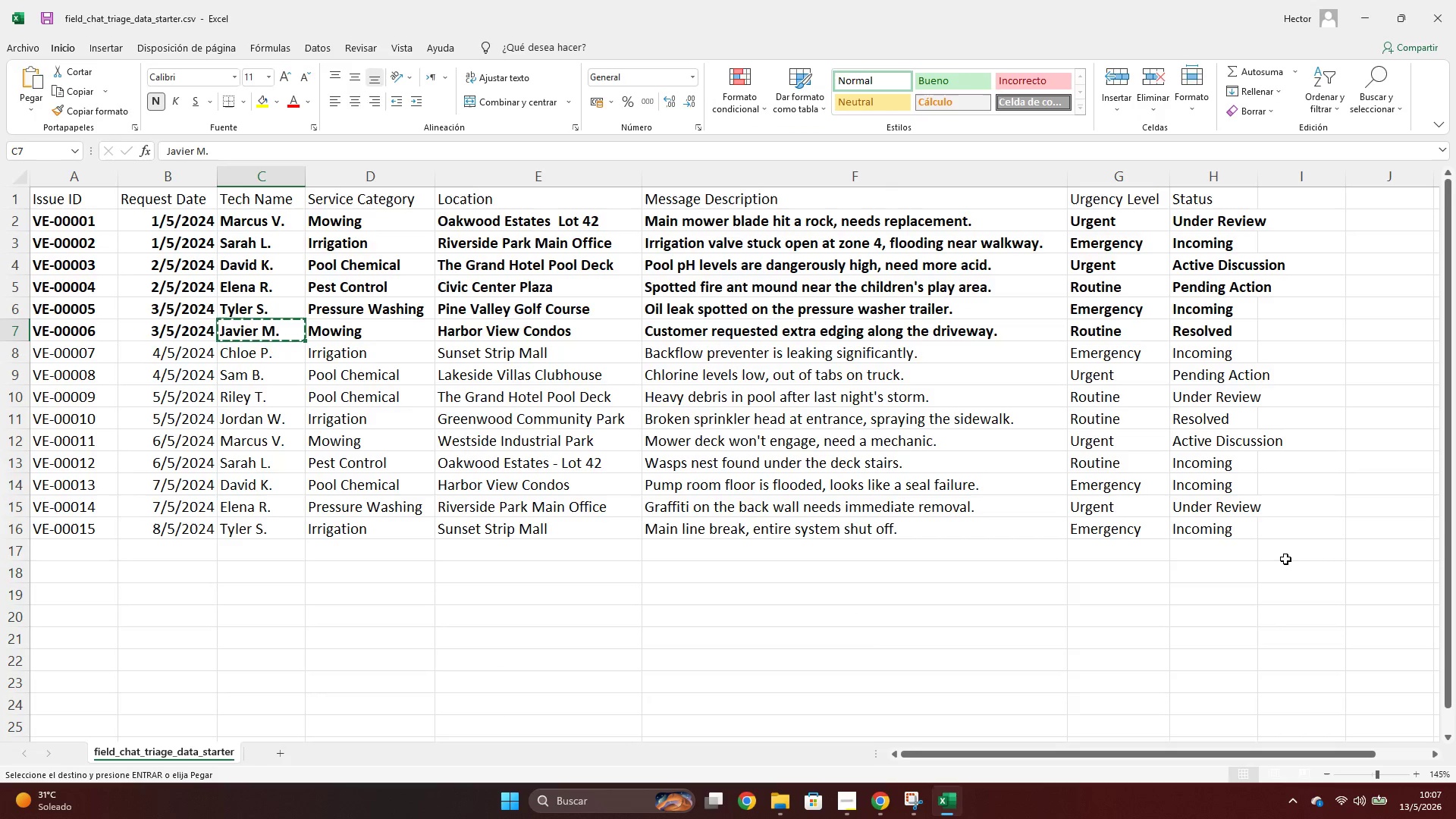 
key(Alt+AltLeft)
 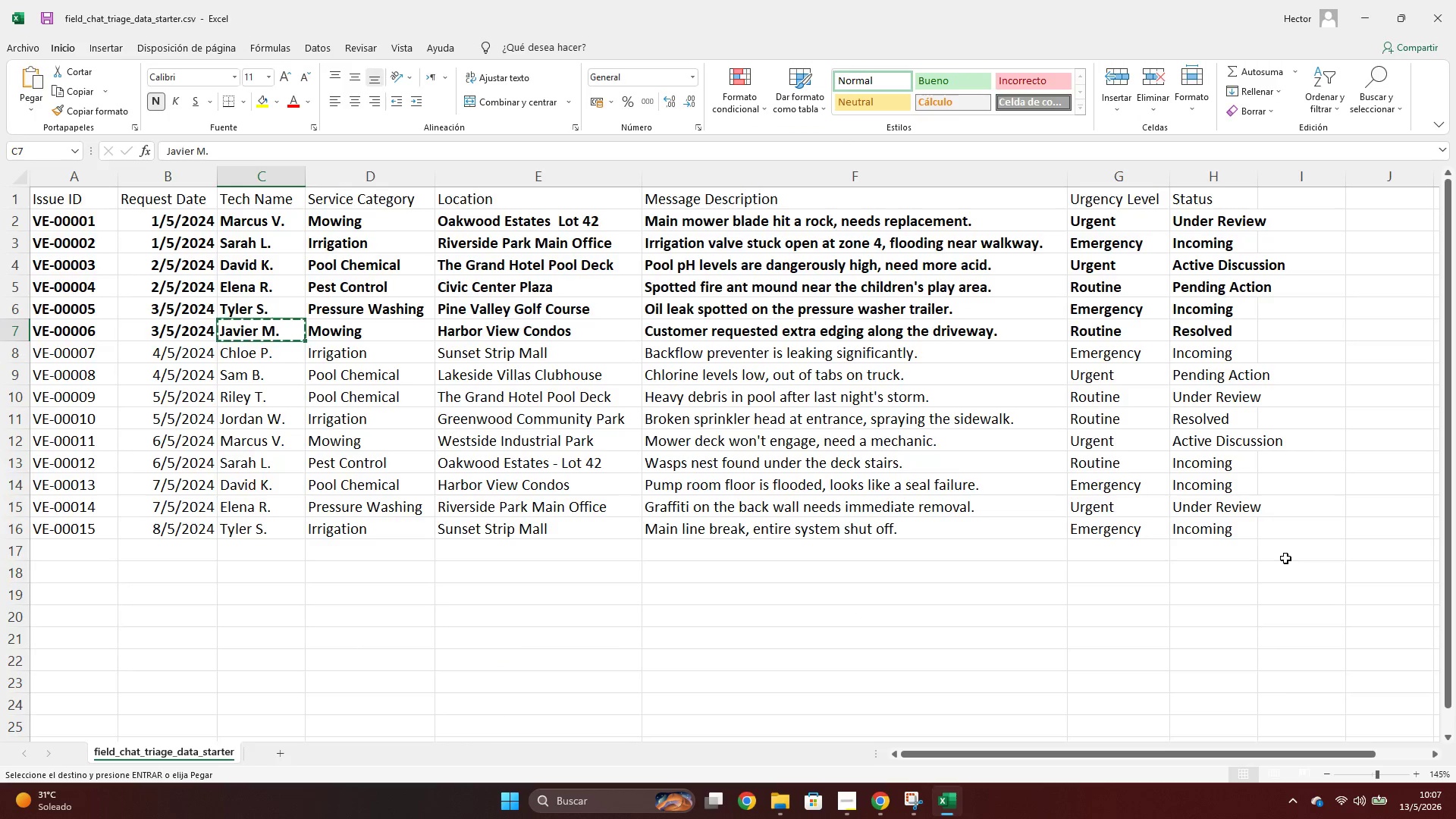 
key(Alt+Tab)
 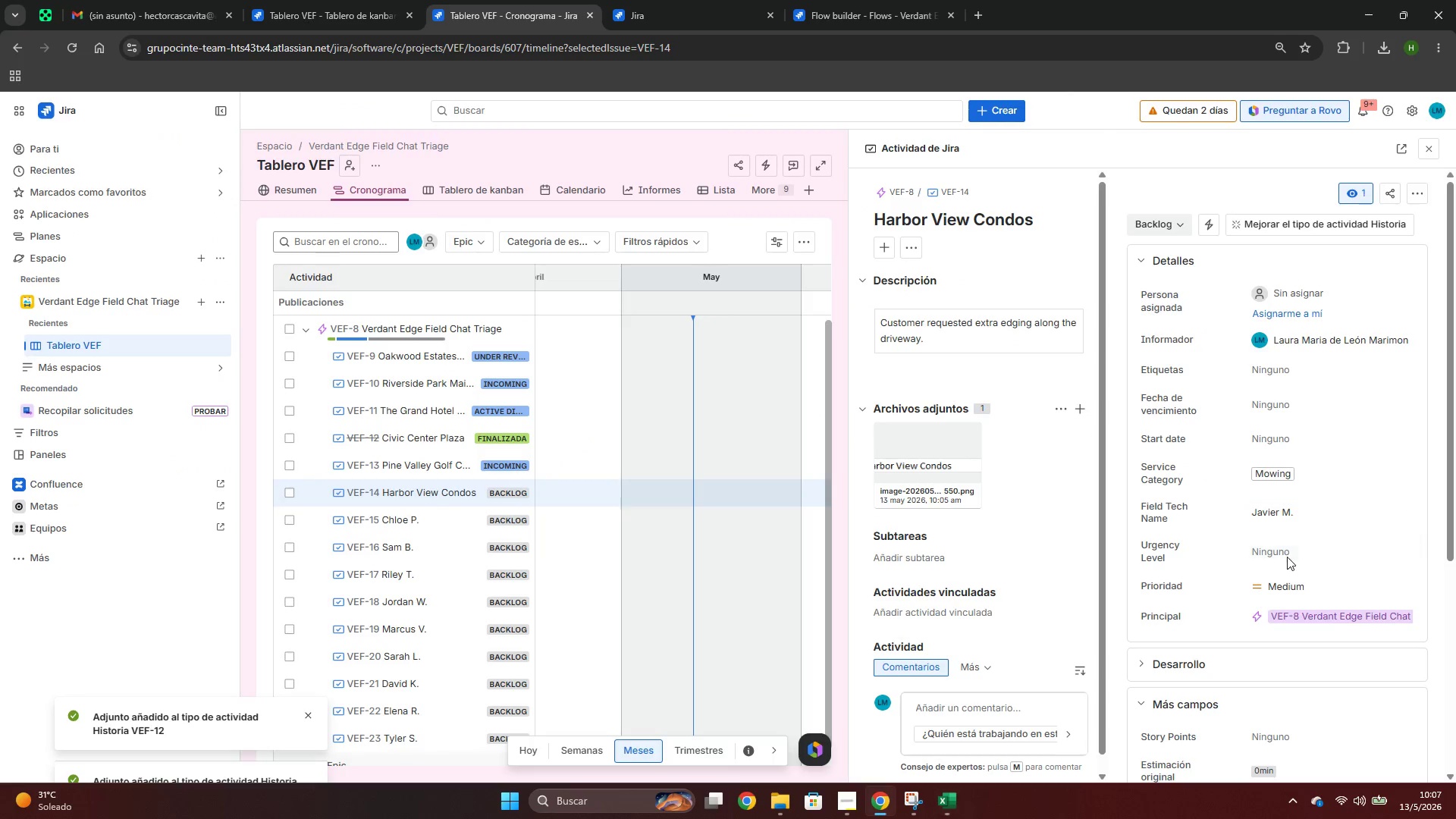 
key(Alt+AltLeft)
 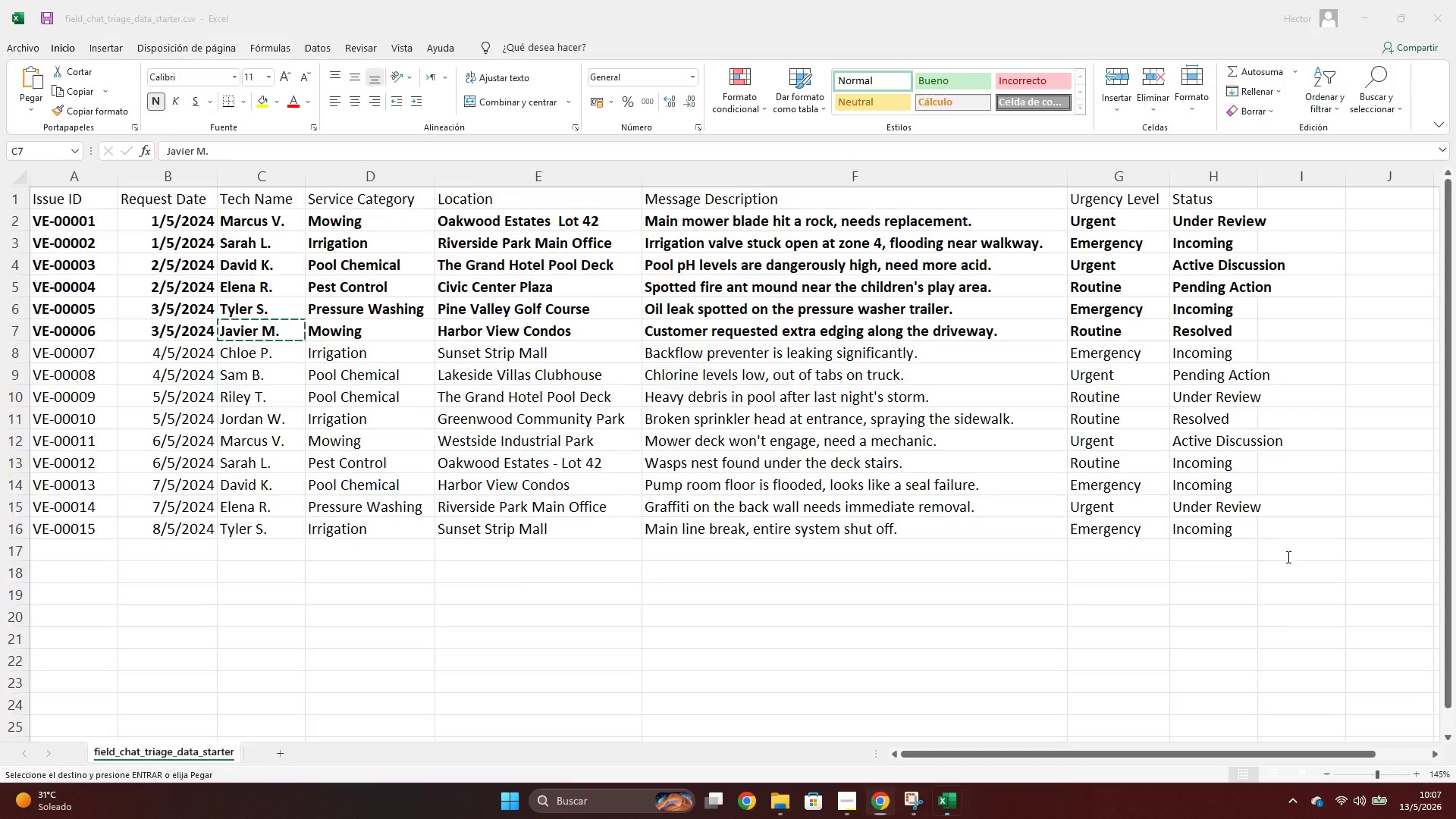 
key(Alt+Tab)
 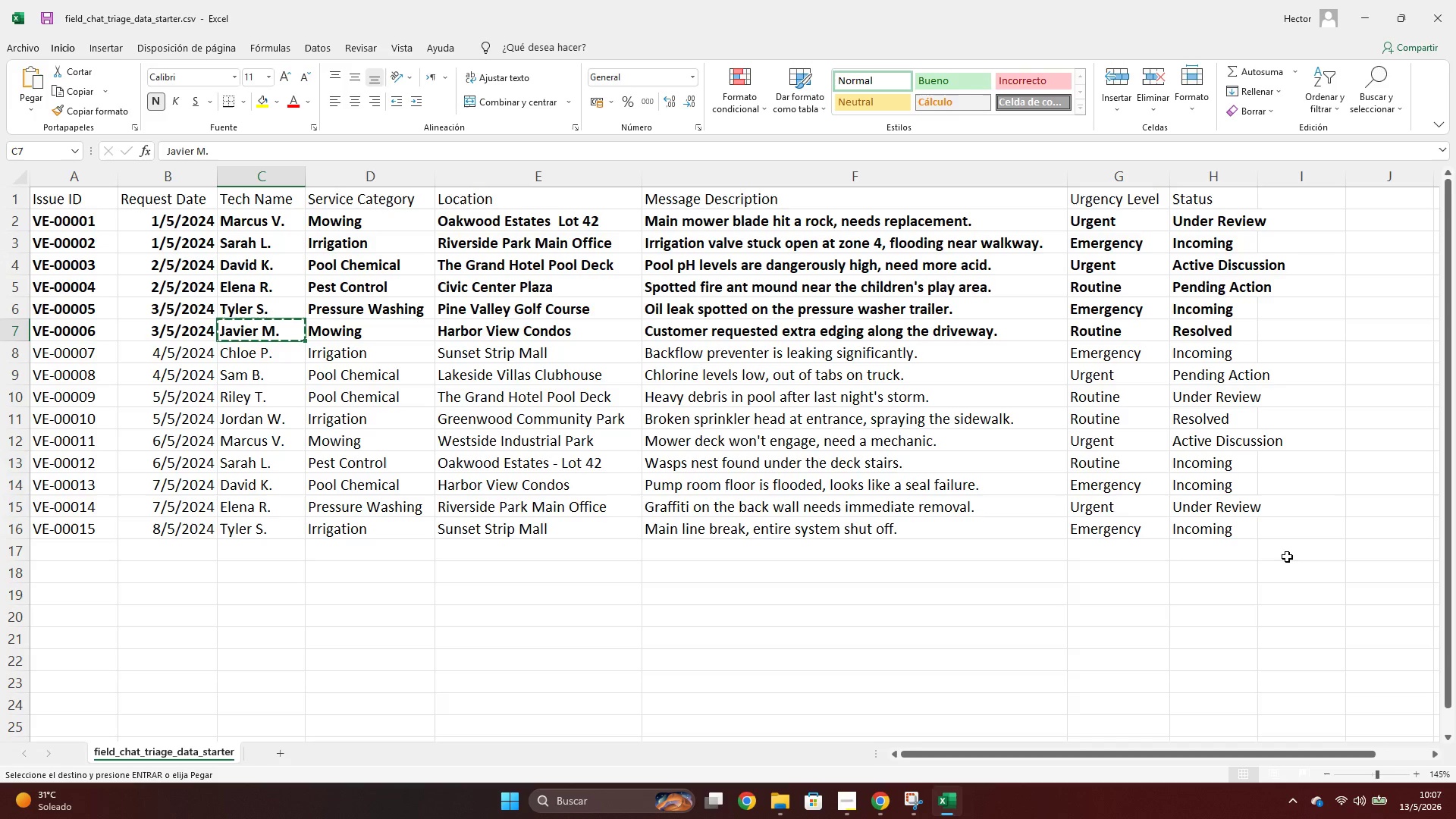 
key(Alt+AltLeft)
 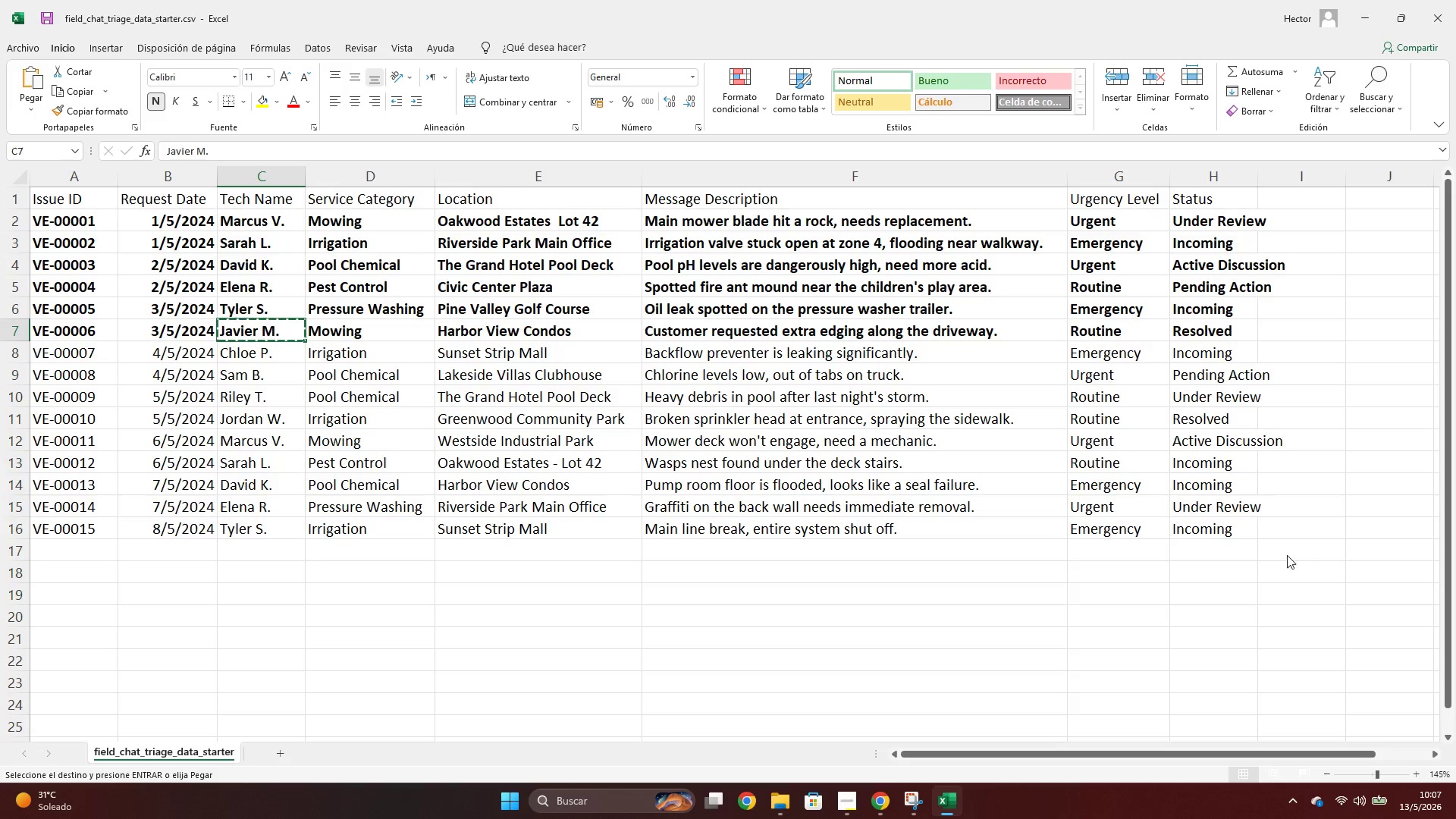 
key(Alt+Tab)
 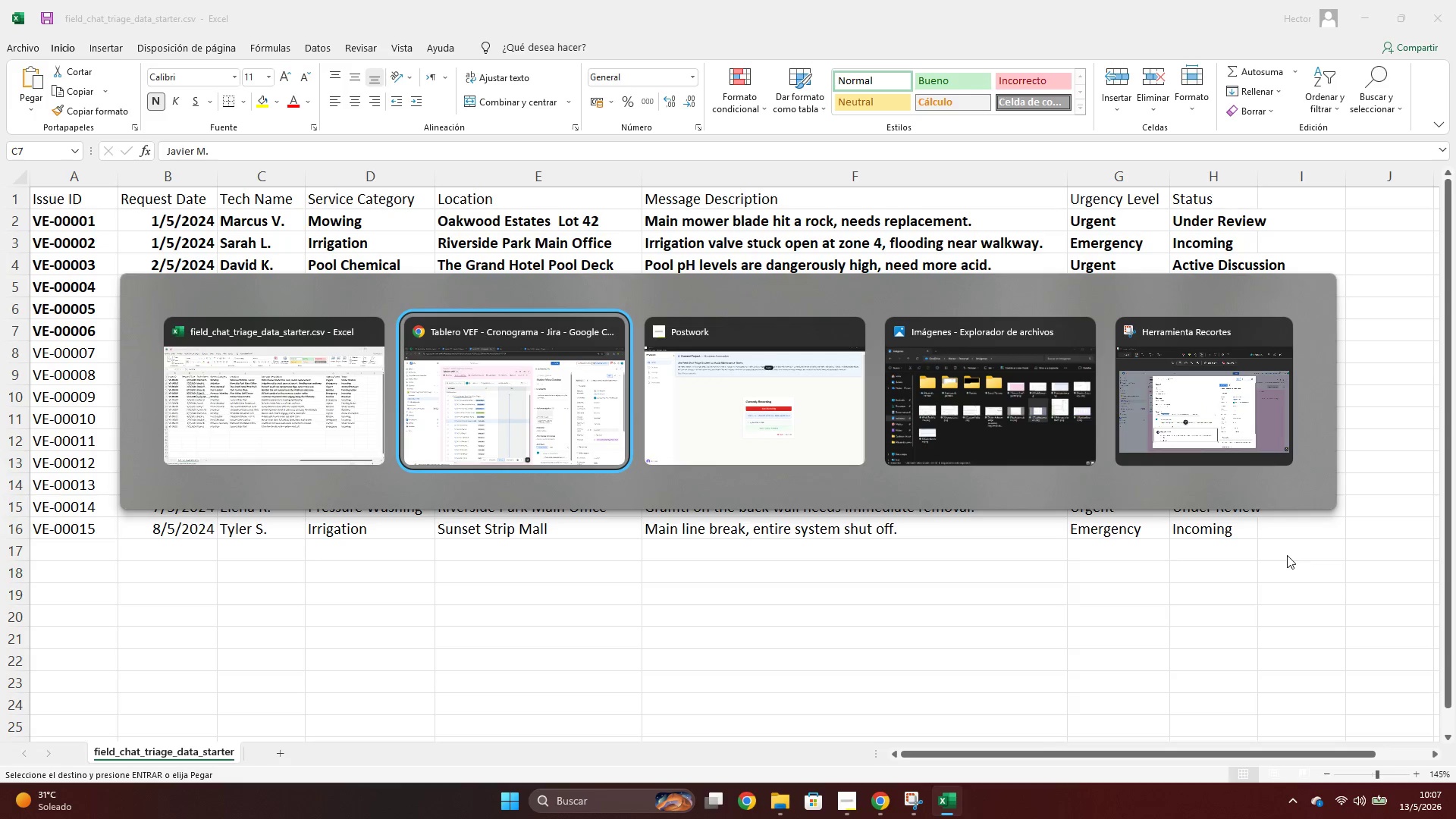 
left_click([1287, 555])
 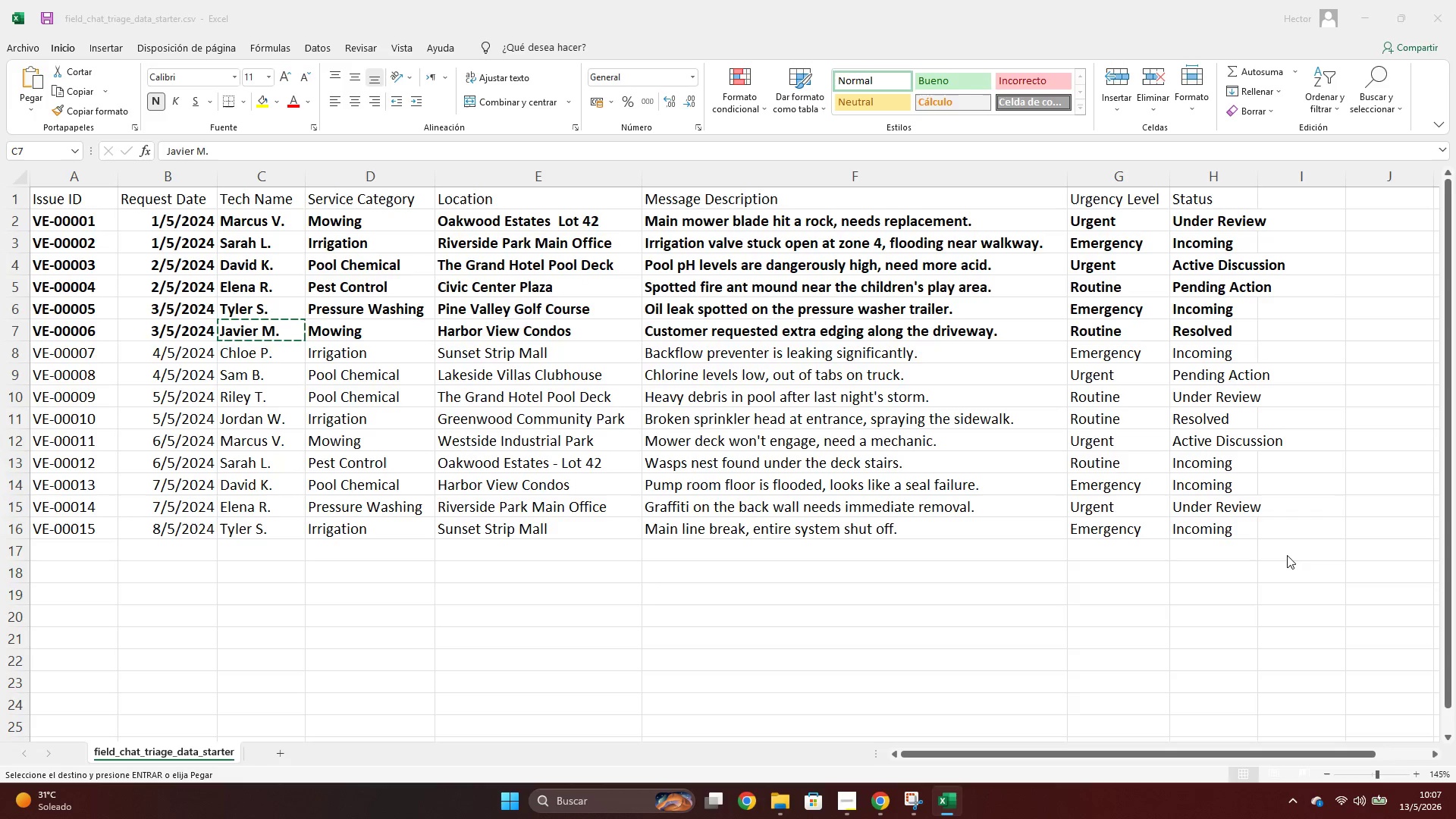 
key(Alt+AltLeft)
 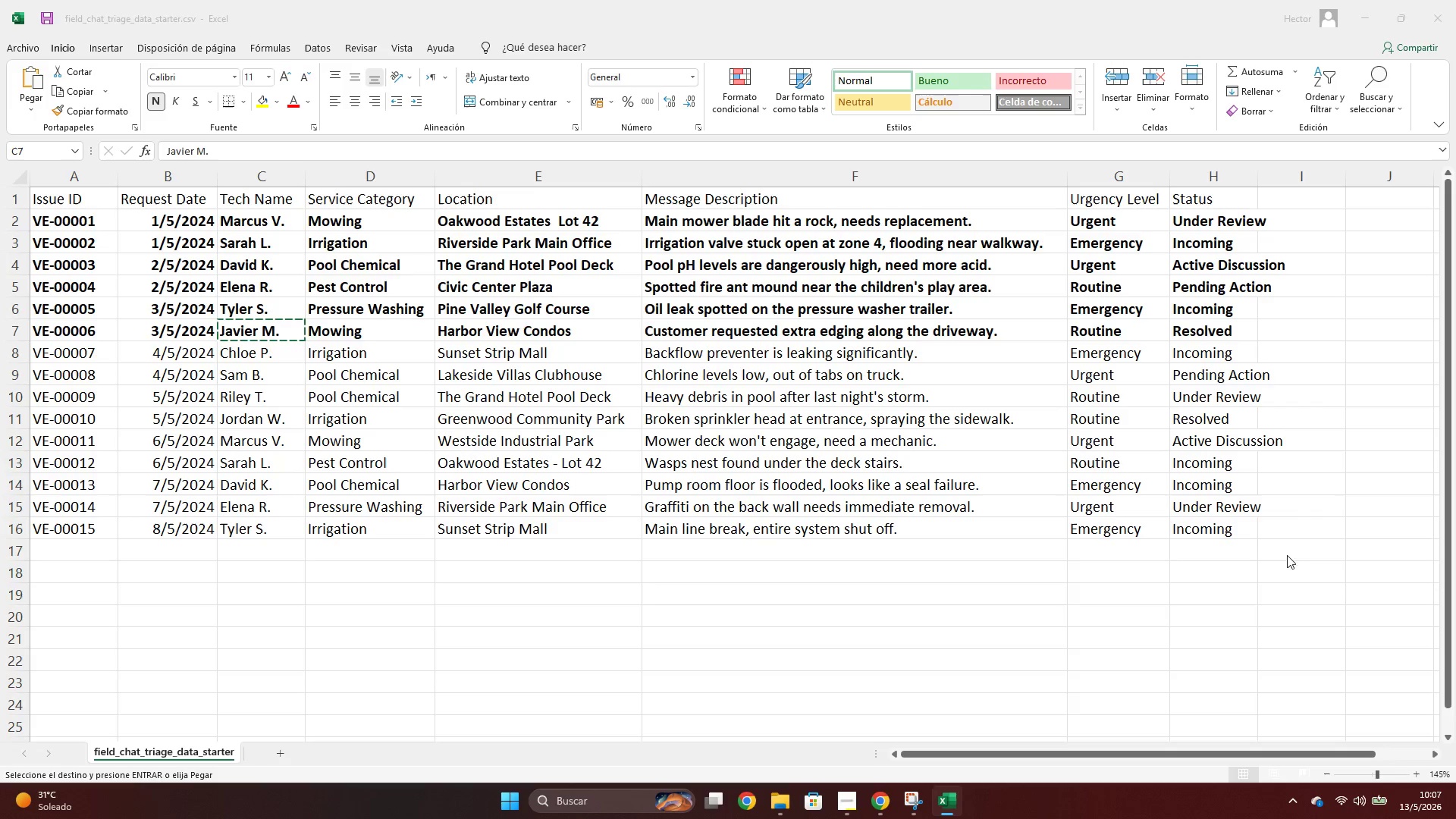 
key(Alt+Tab)
 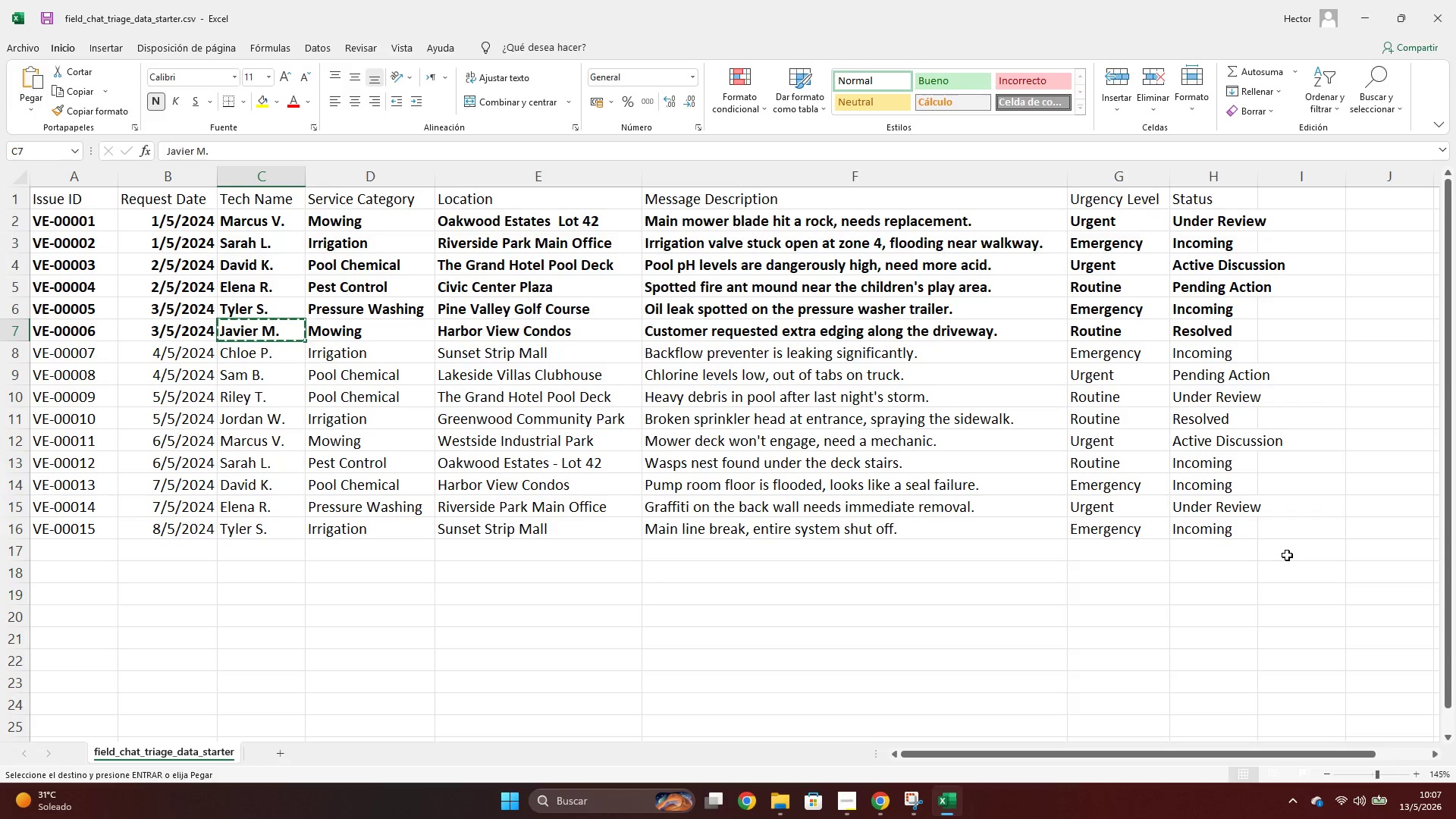 
key(Alt+Tab)
 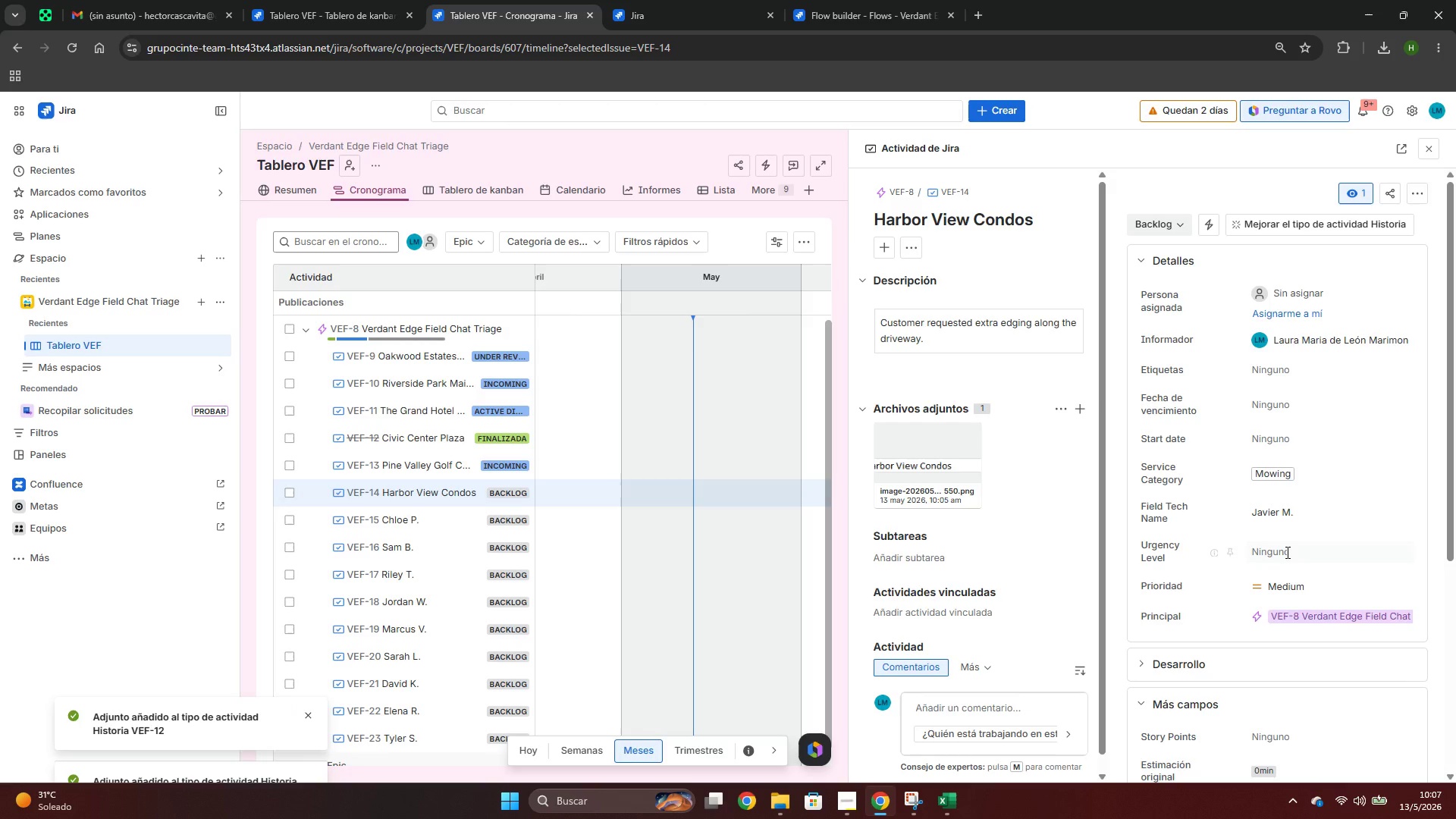 
left_click([1291, 551])
 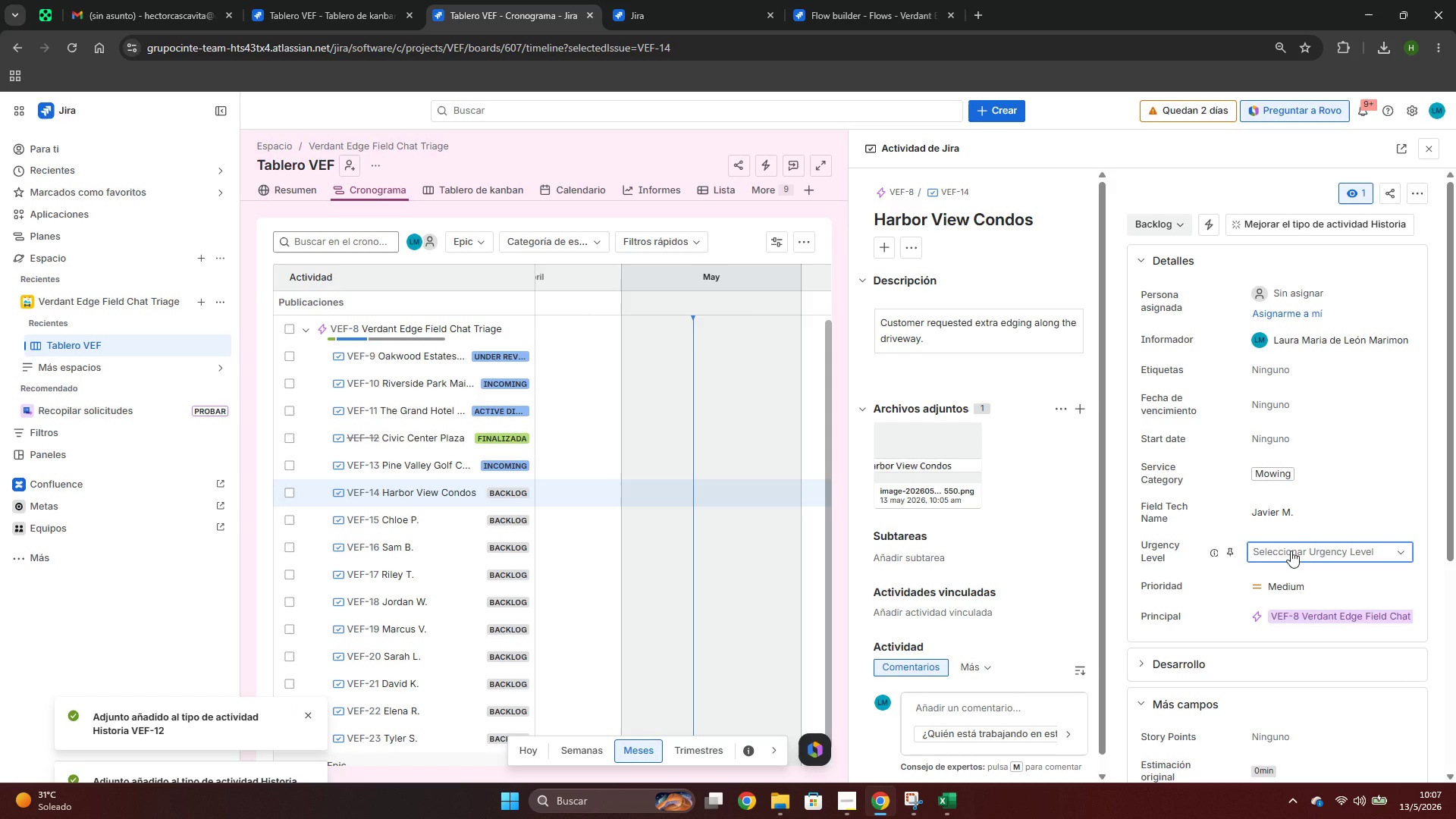 
key(R)
 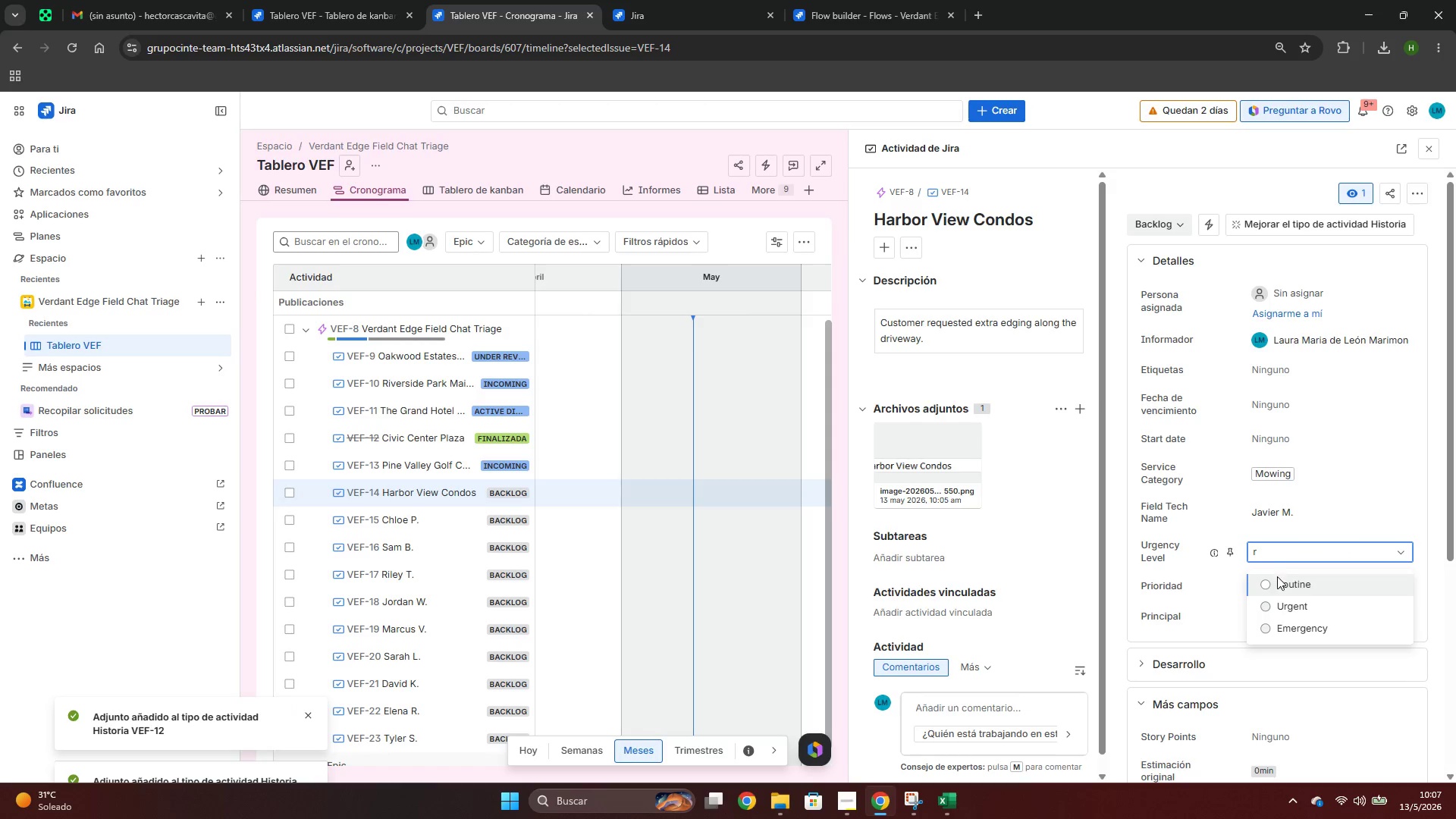 
left_click([1277, 581])
 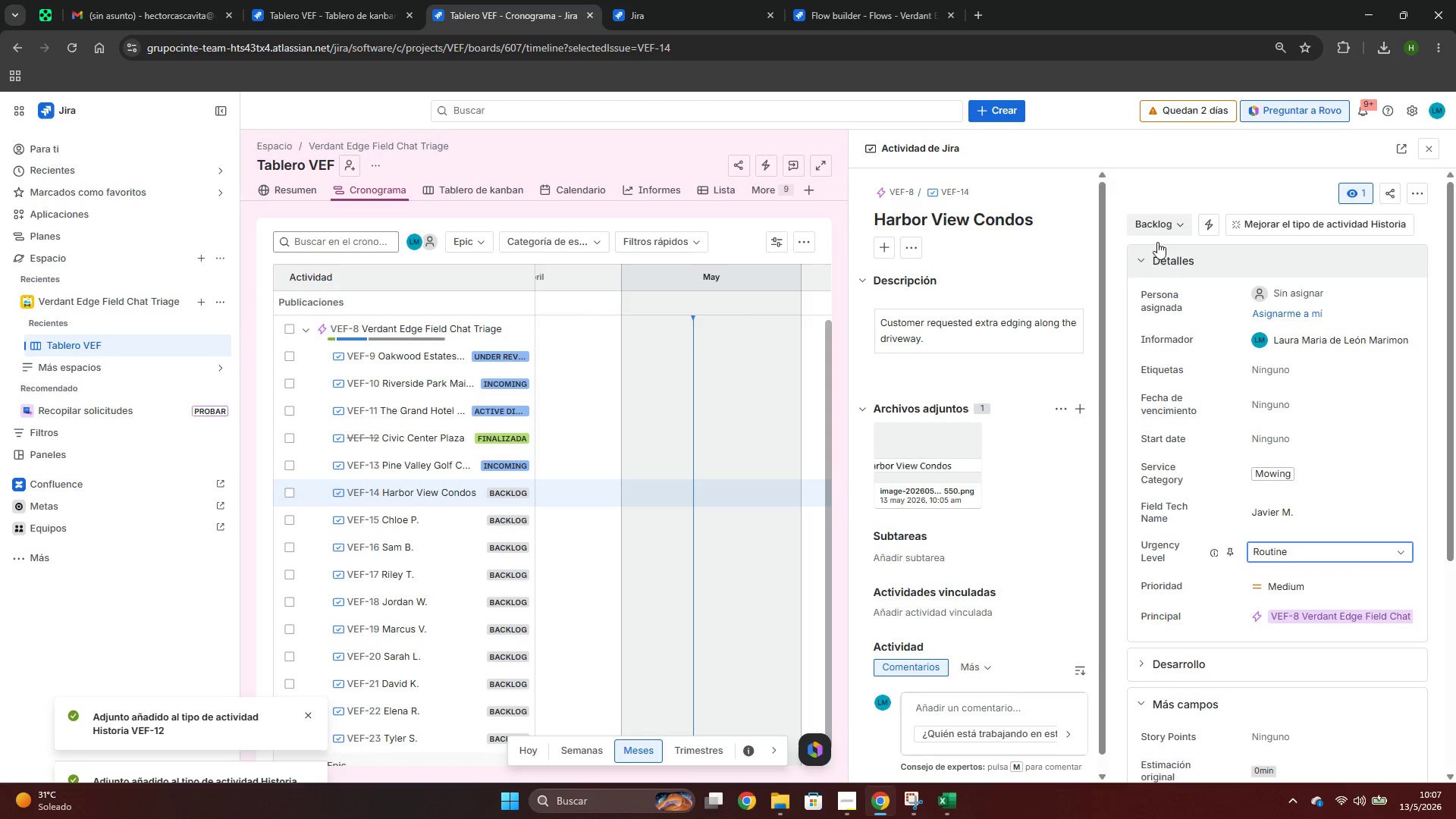 
left_click([1161, 220])
 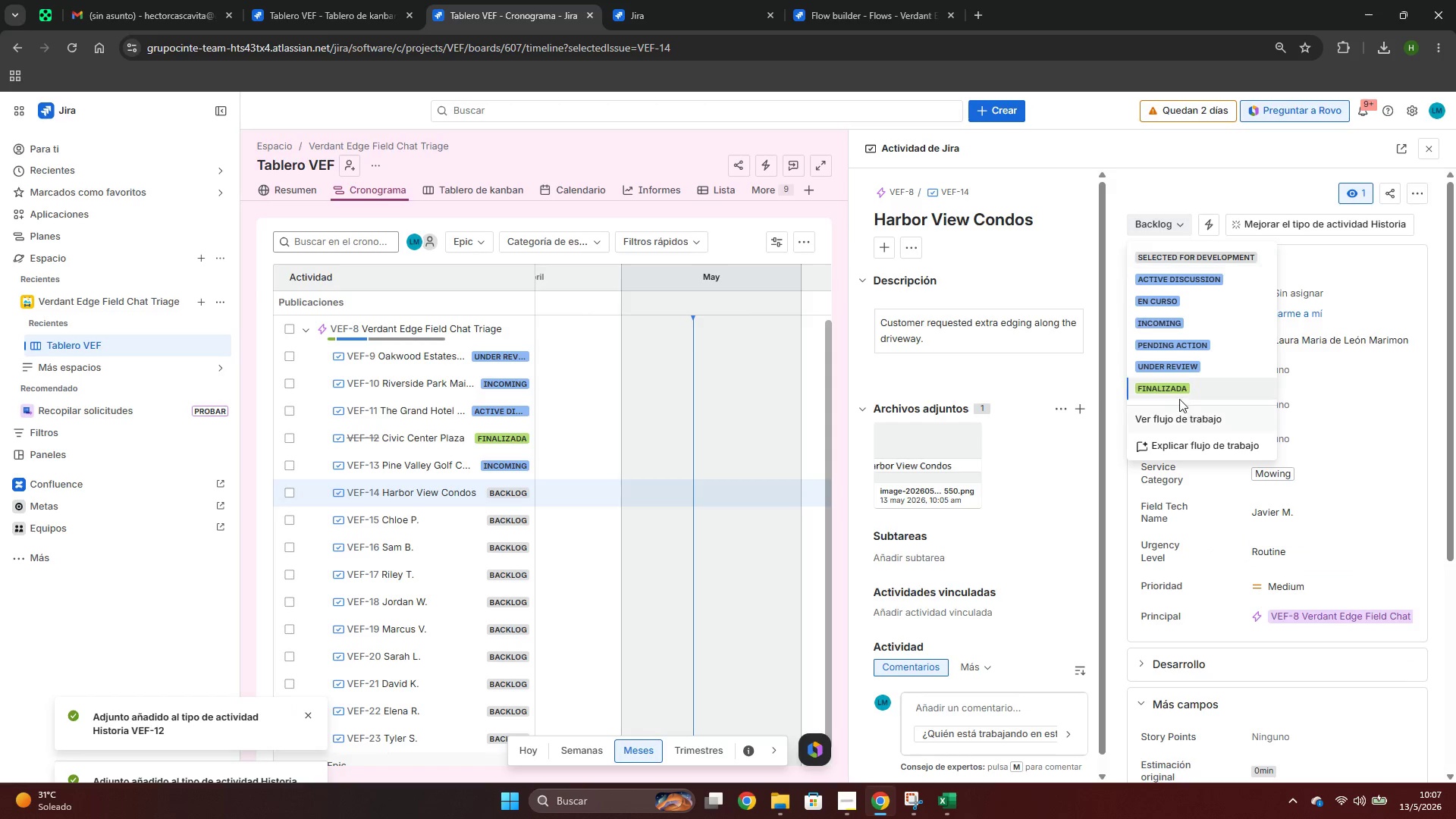 
left_click([1174, 394])
 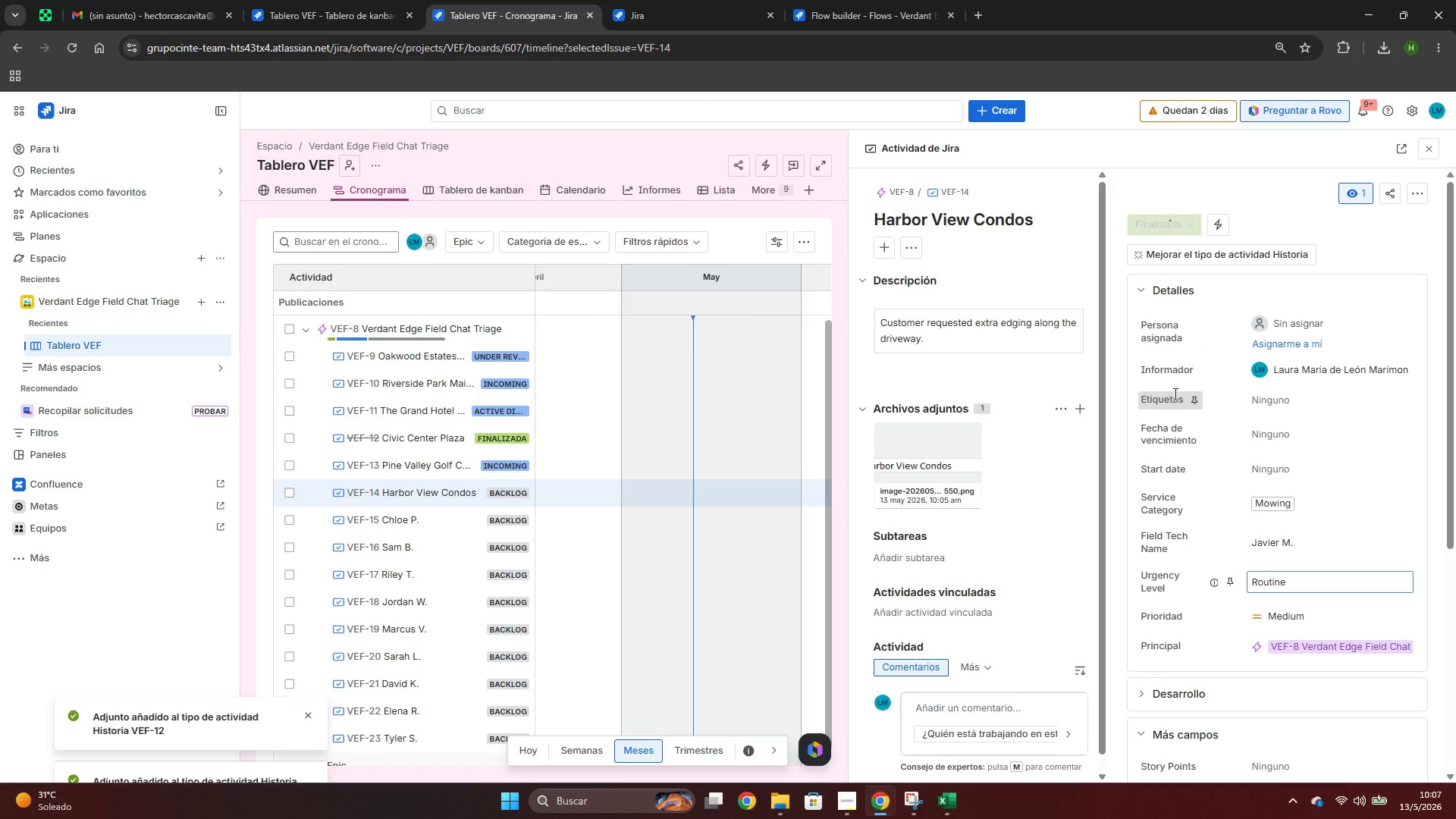 
key(Alt+AltLeft)
 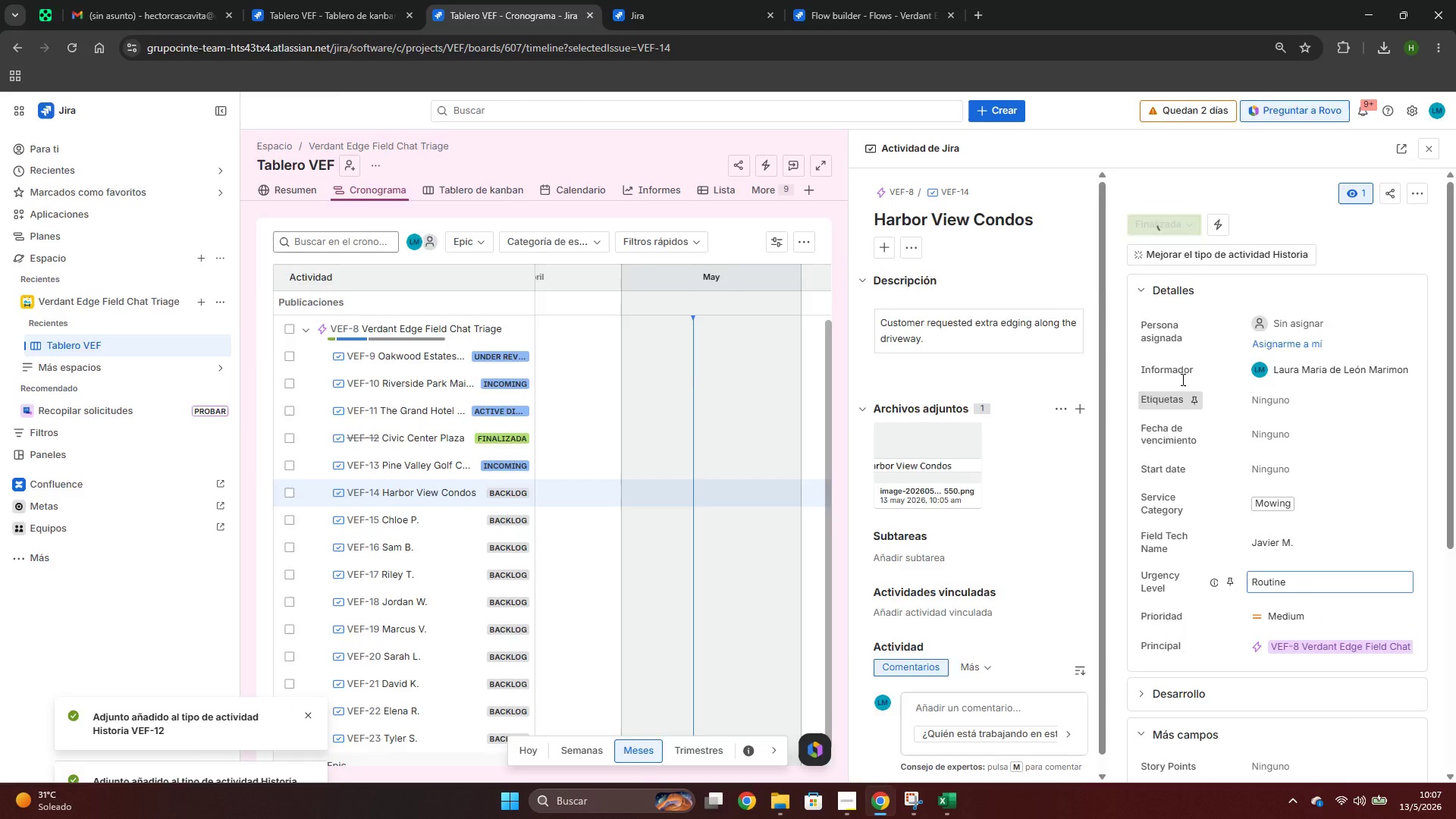 
key(Alt+Tab)
 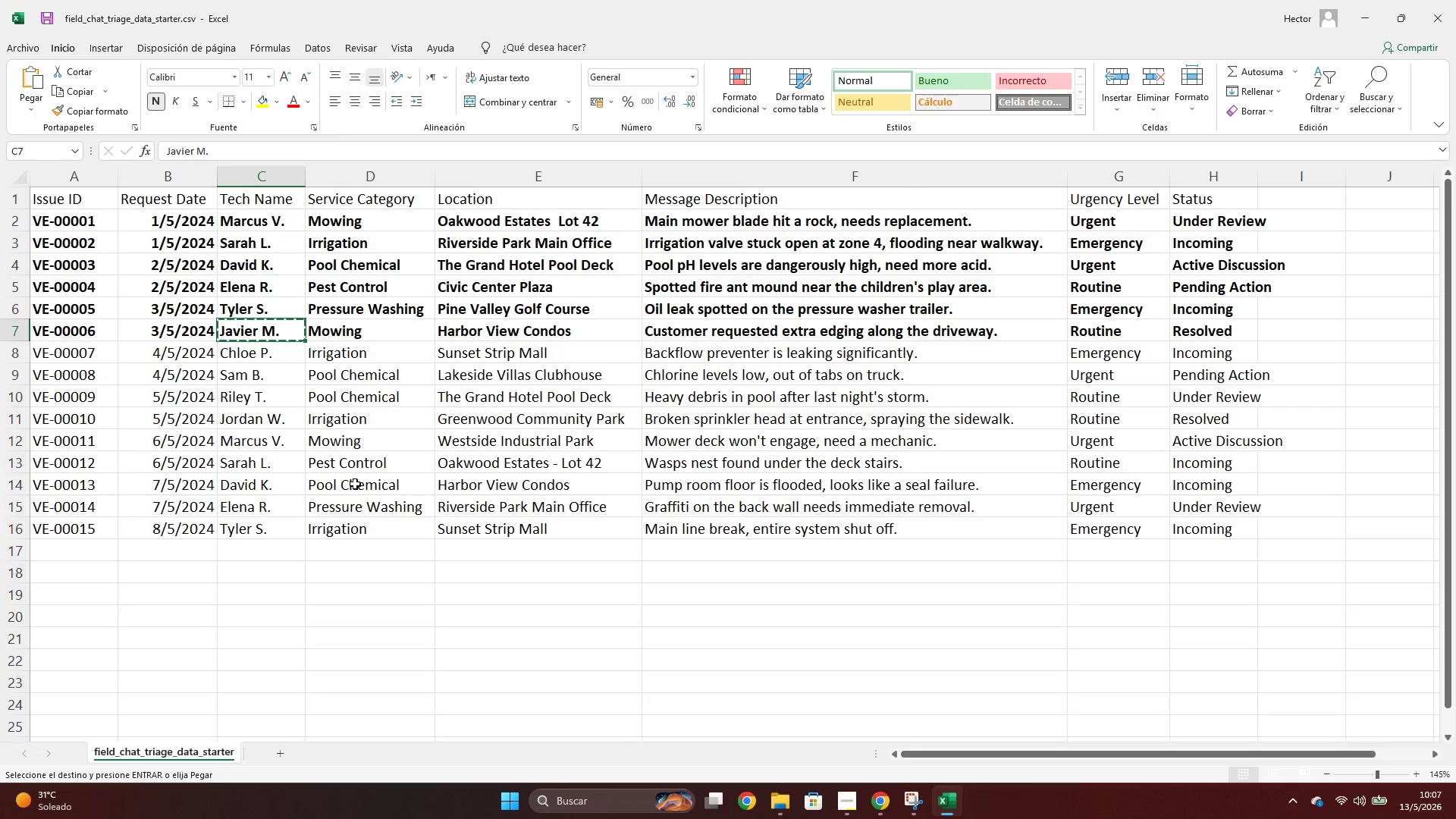 
key(Shift+Space)
 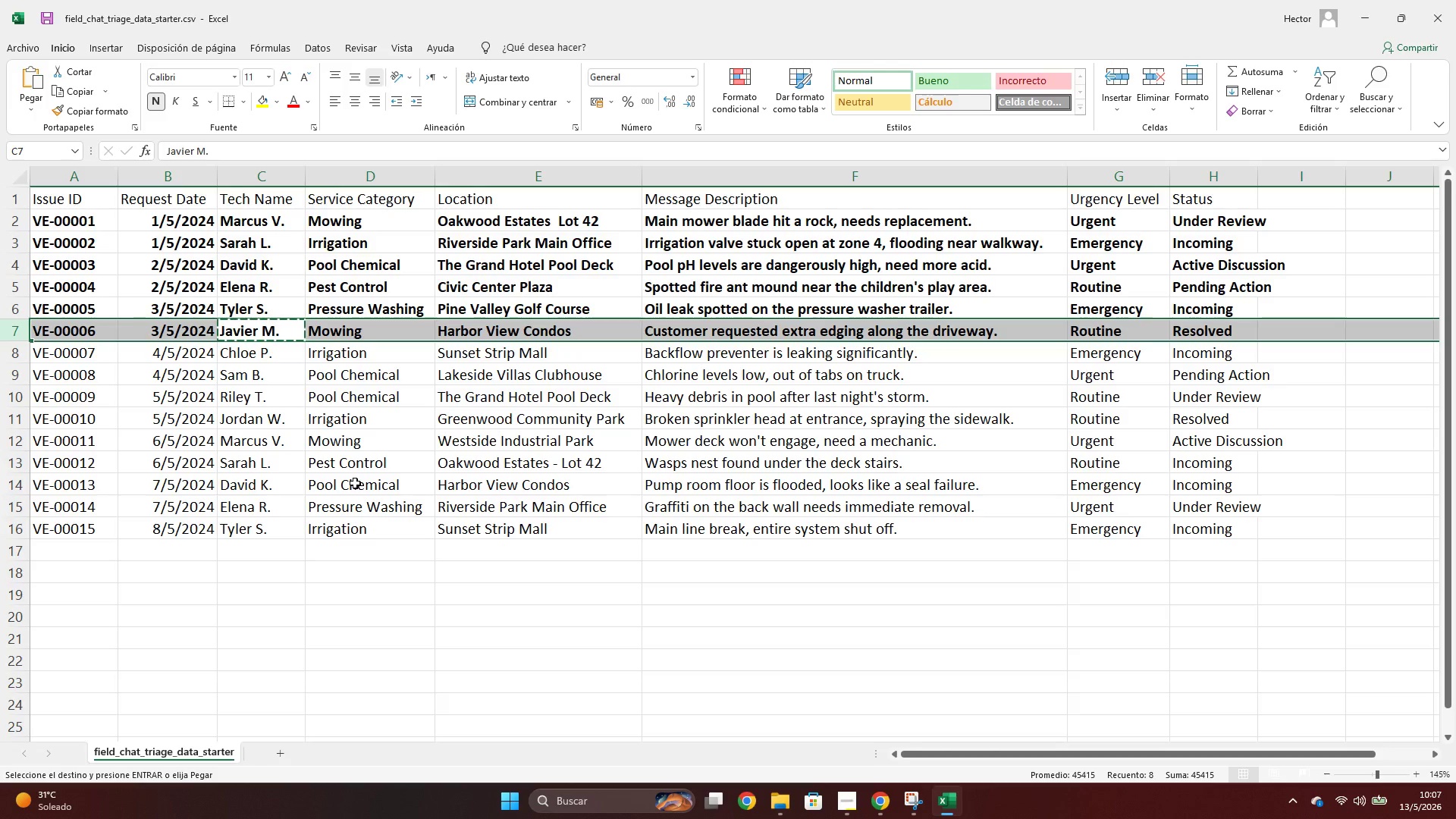 
hold_key(key=ControlLeft, duration=1.53)
 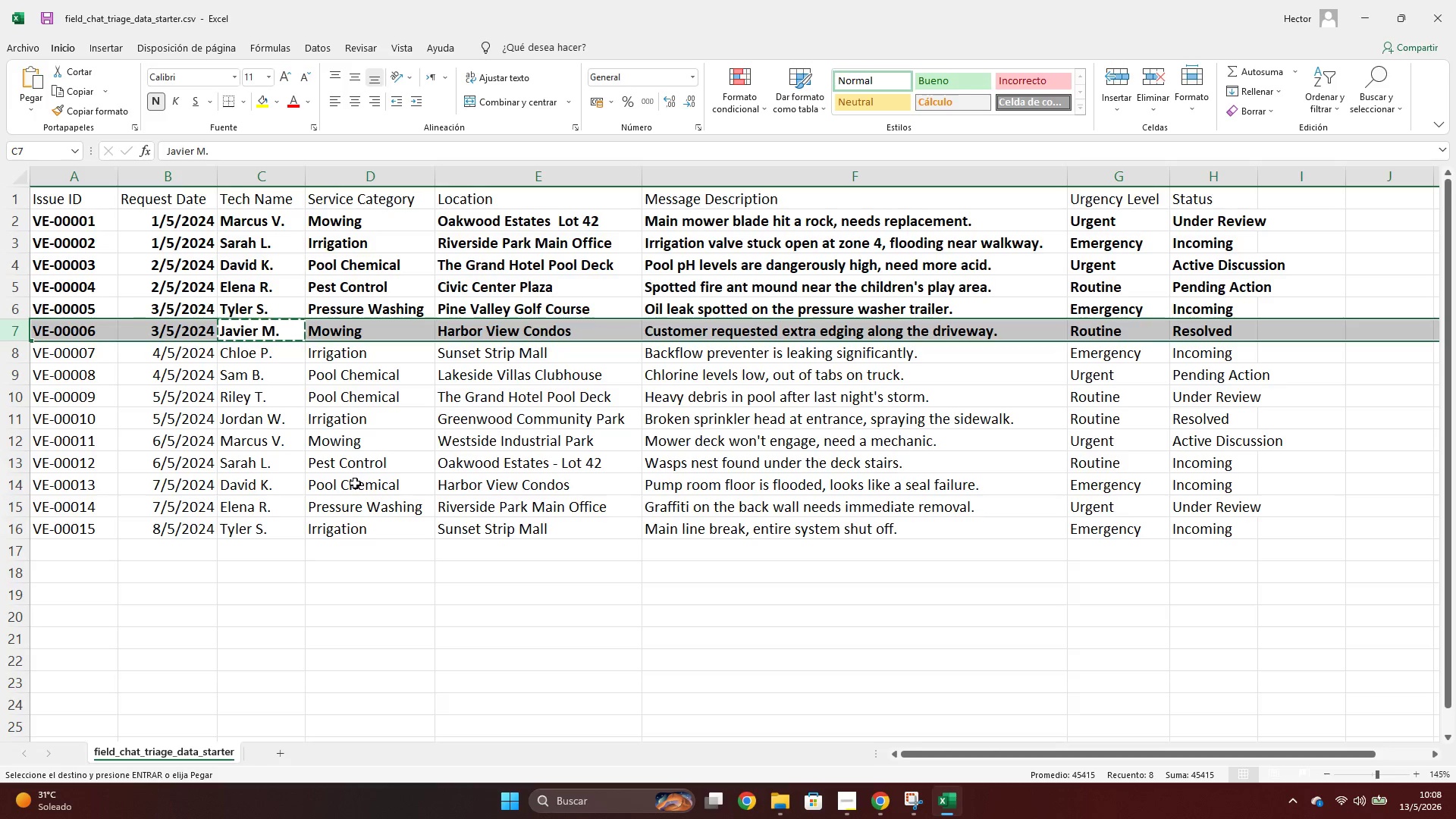 
key(Alt+AltLeft)
 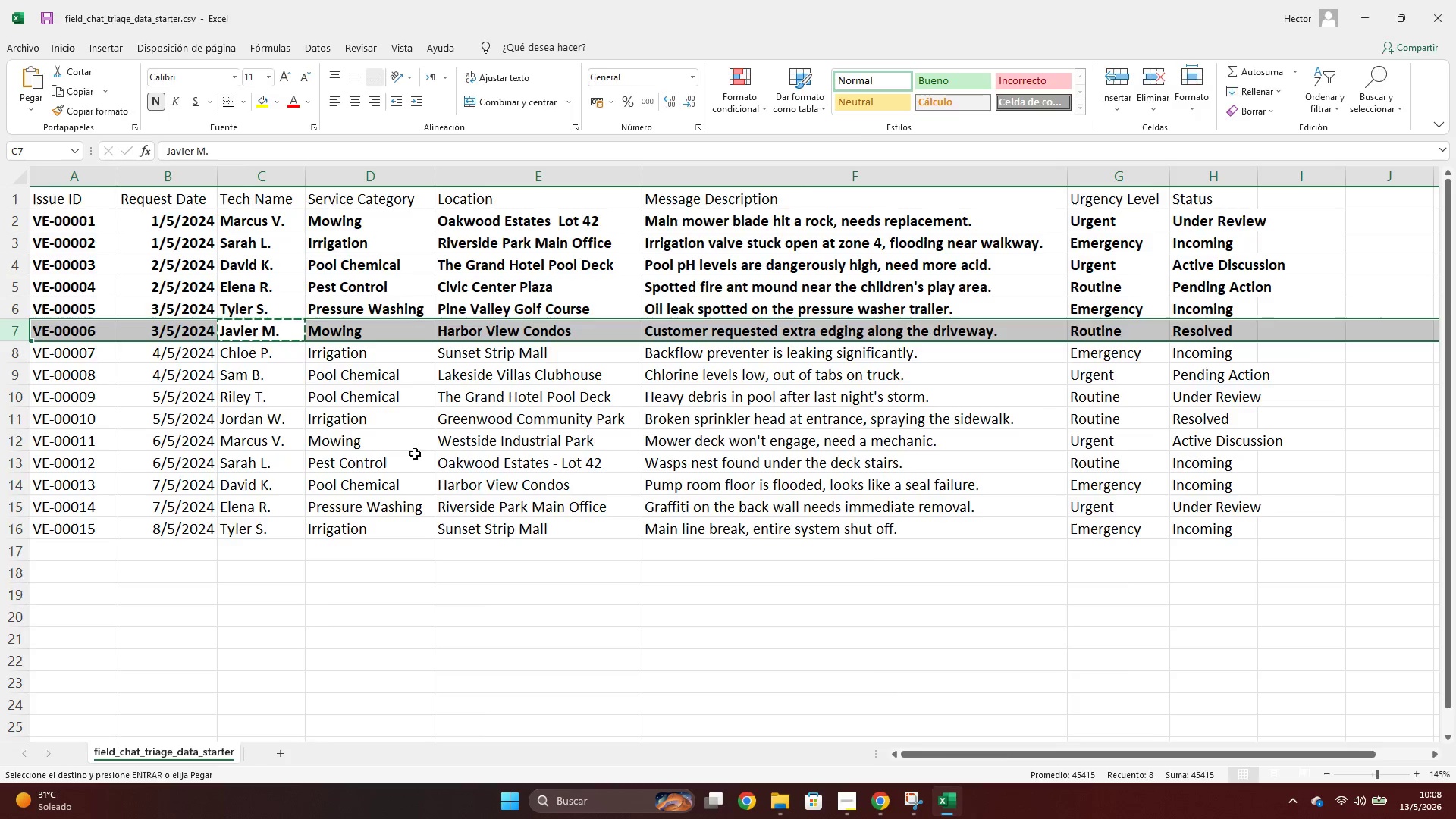 
key(Alt+Tab)
 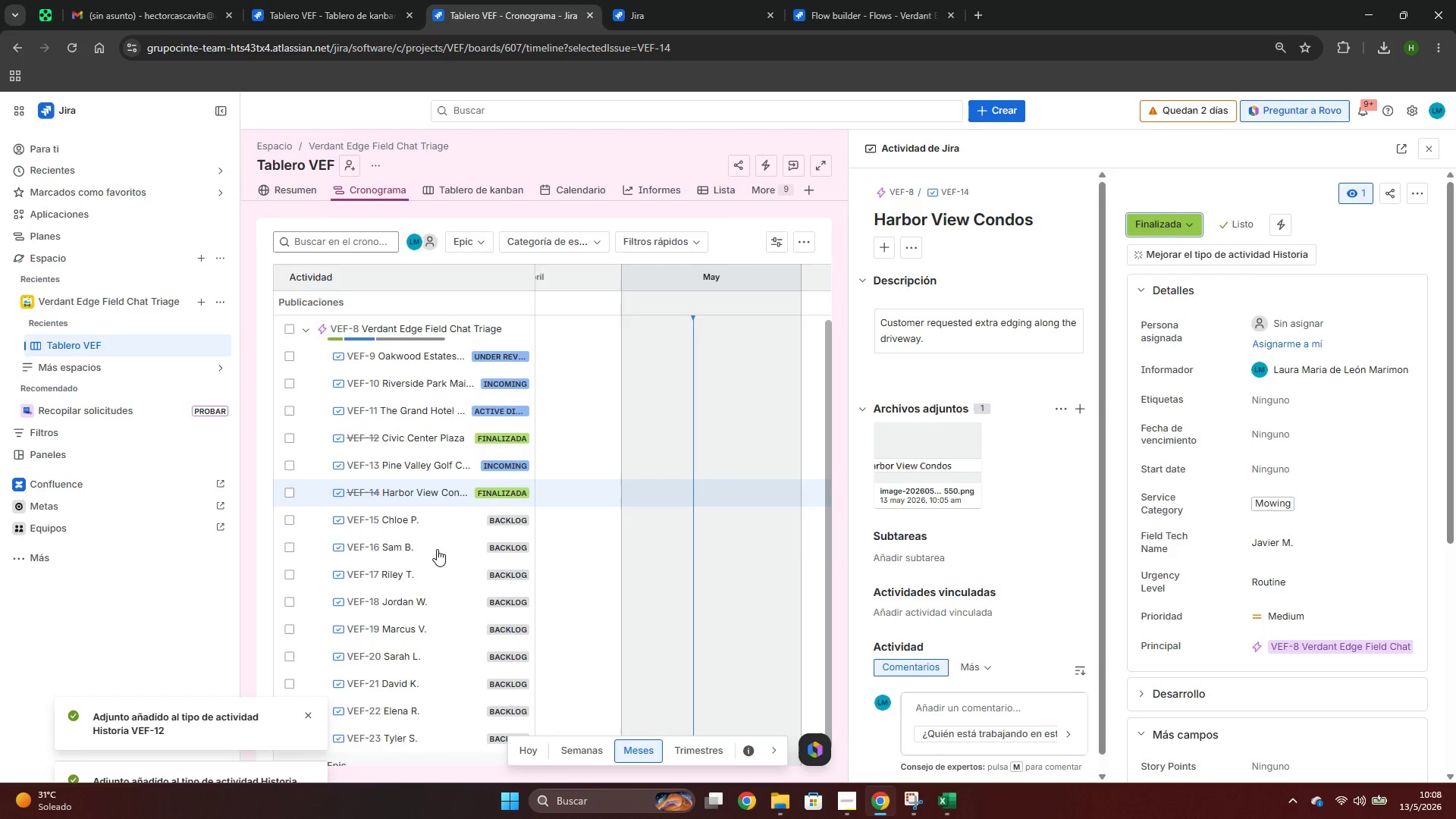 
left_click([403, 516])
 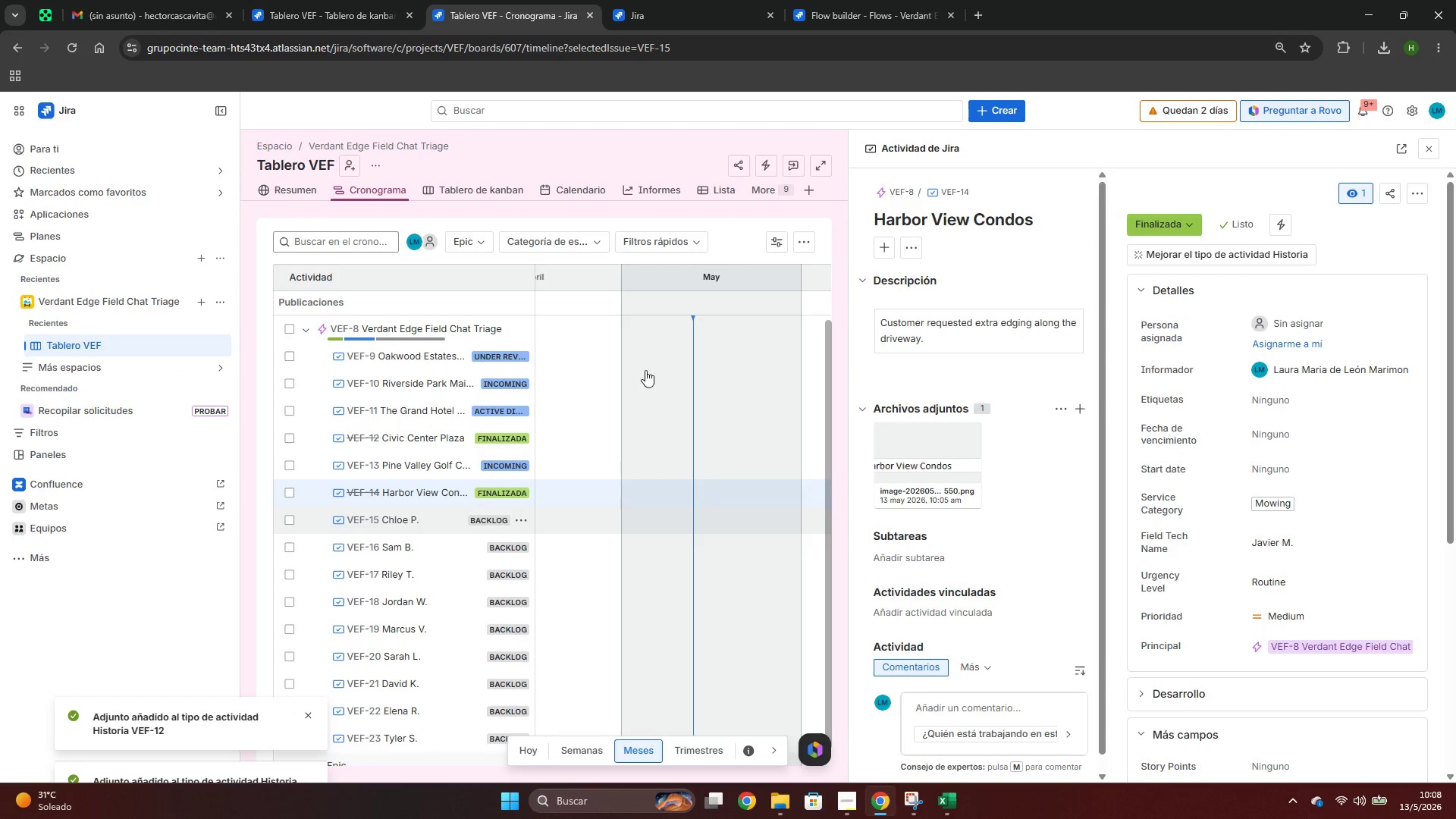 
key(Alt+AltLeft)
 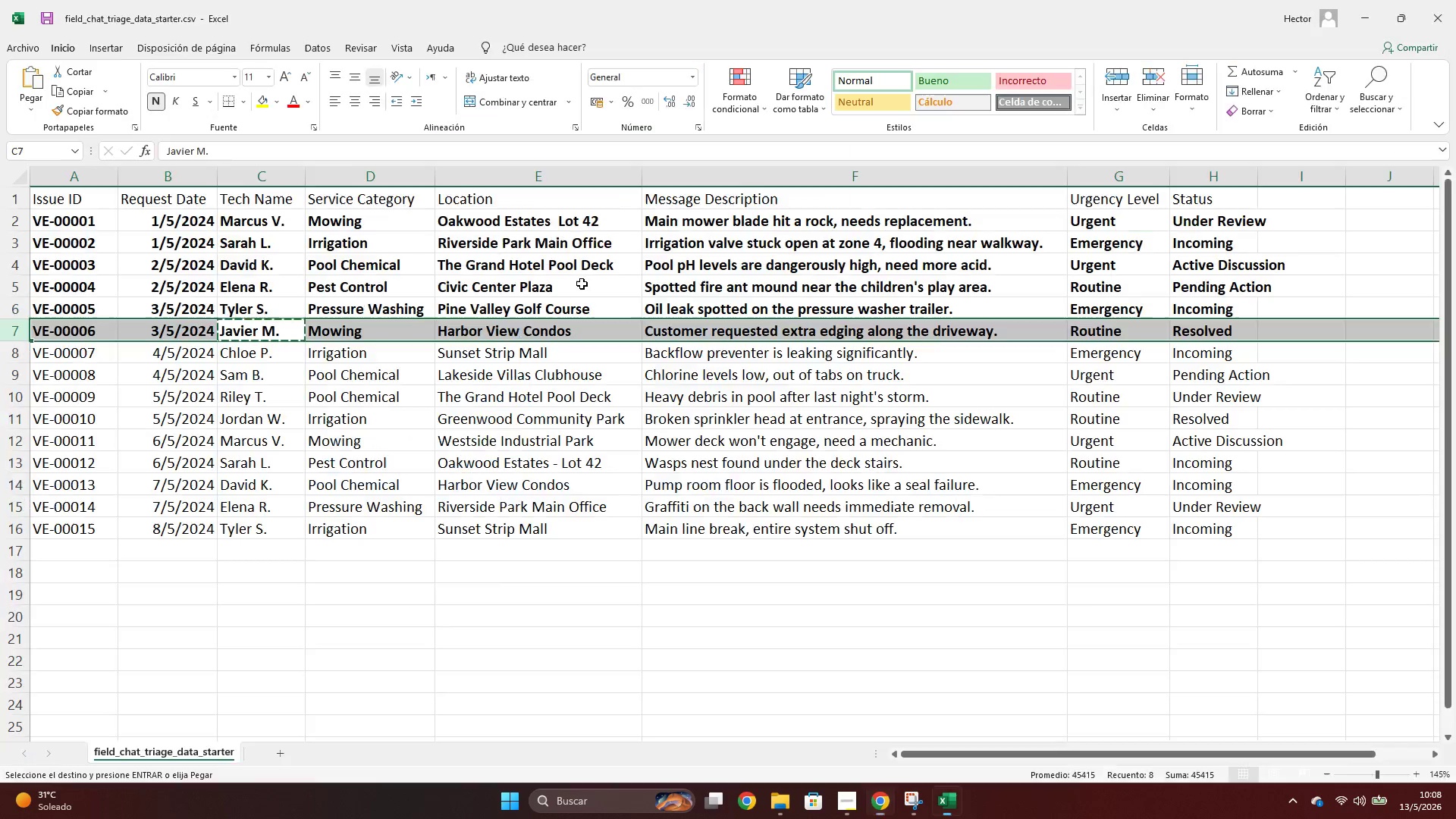 
key(Alt+Tab)
 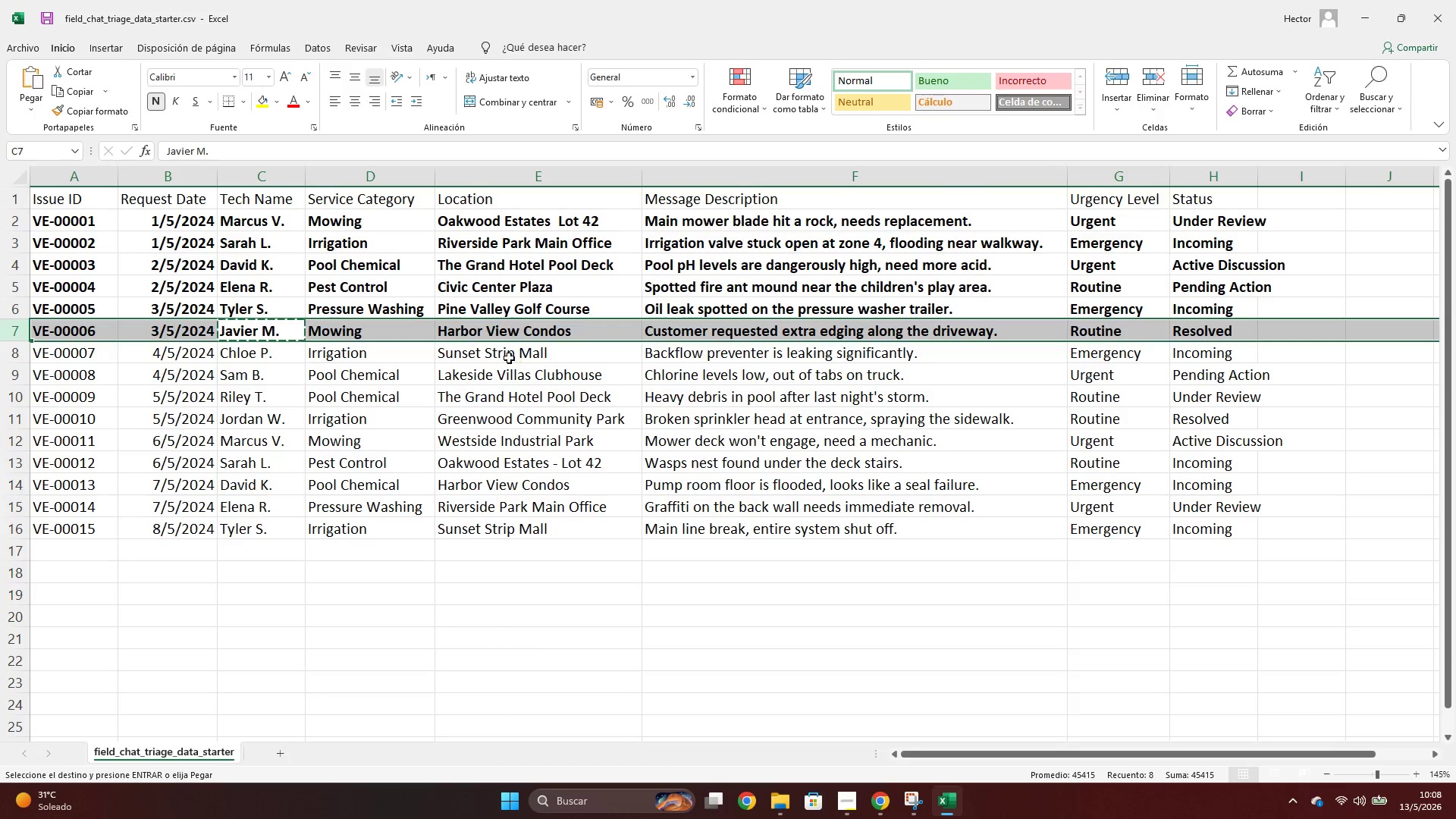 
left_click([506, 356])
 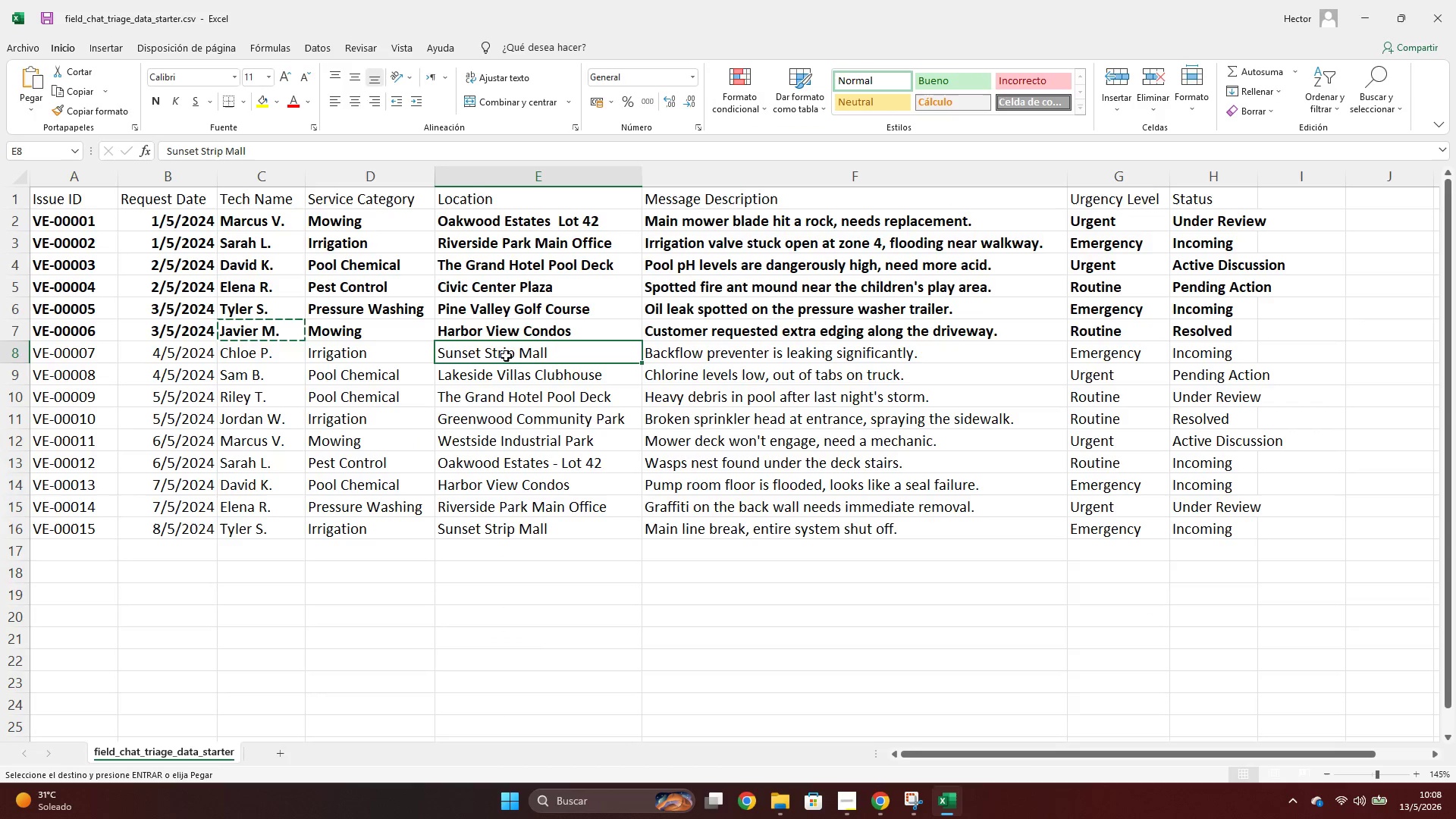 
key(Control+ControlLeft)
 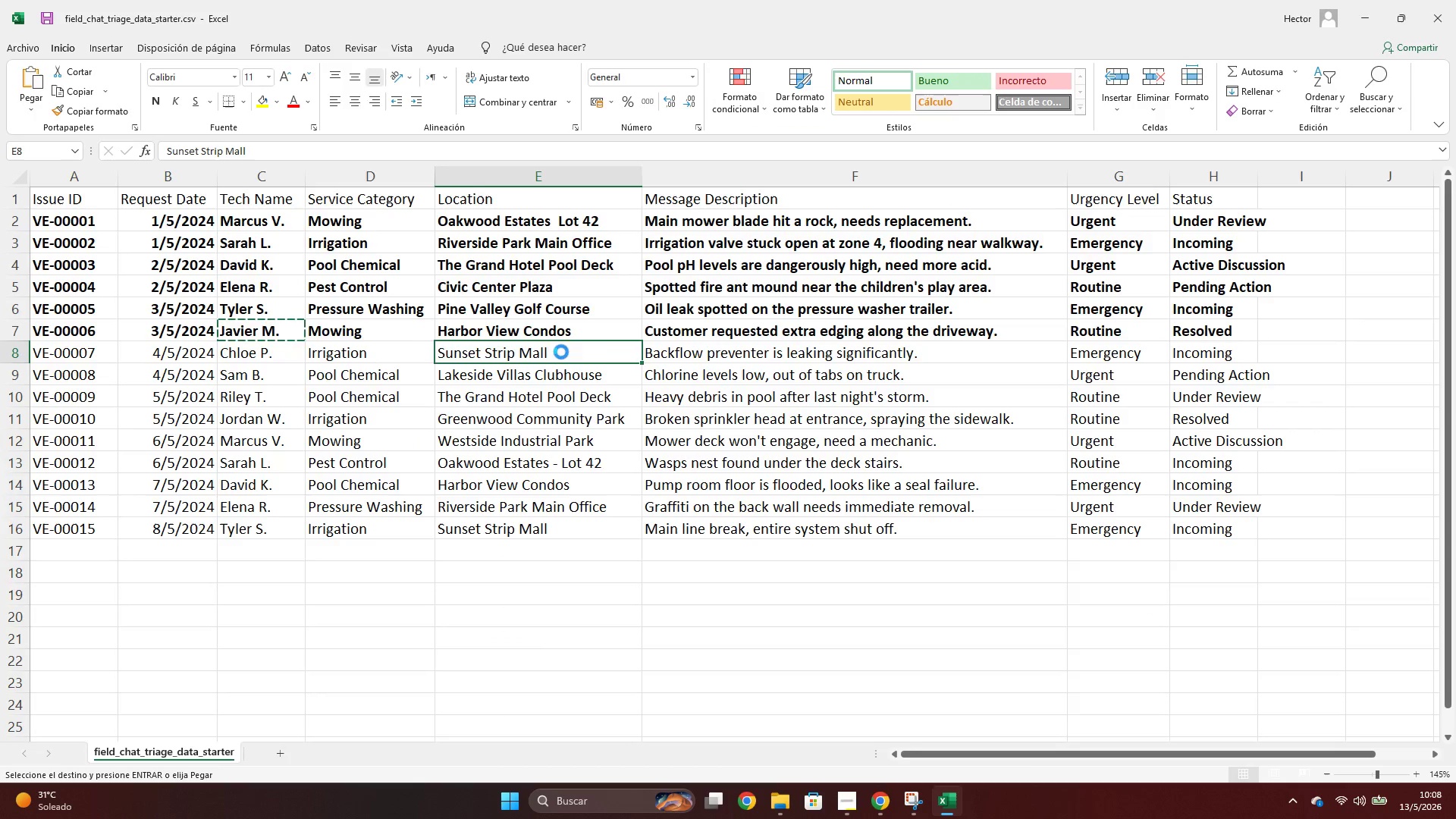 
key(Control+C)
 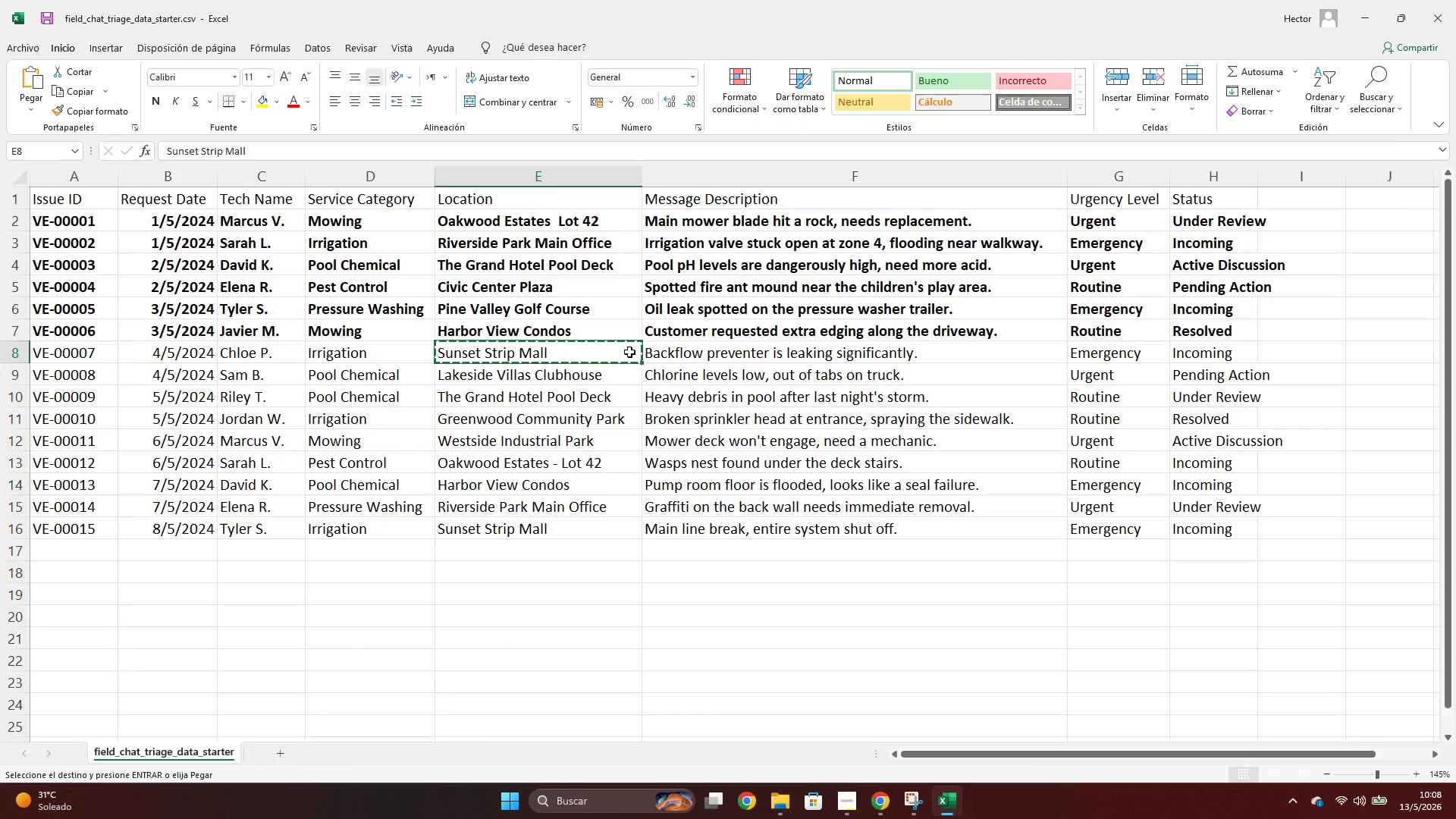 
key(Alt+AltLeft)
 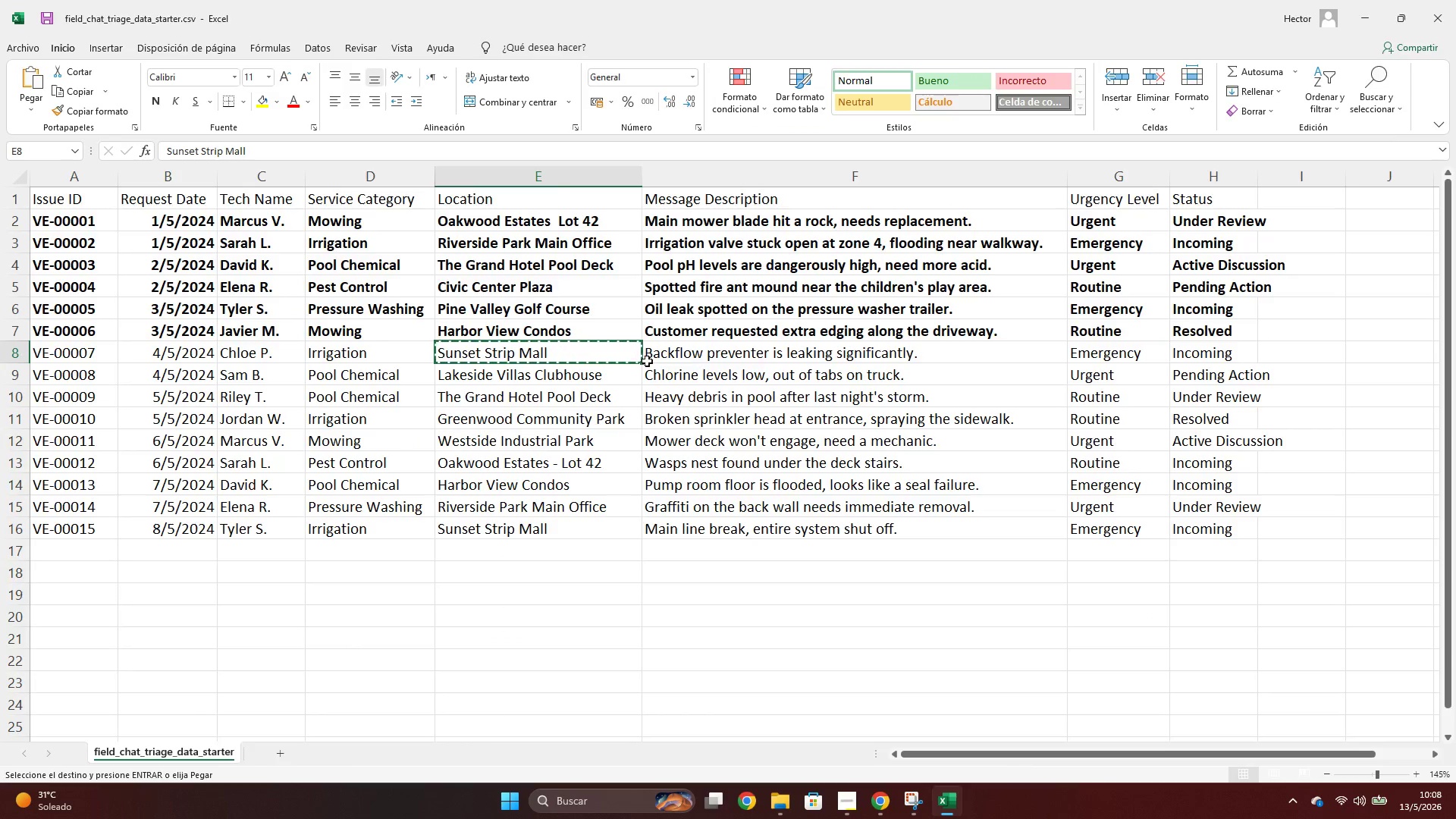 
key(Alt+Tab)
 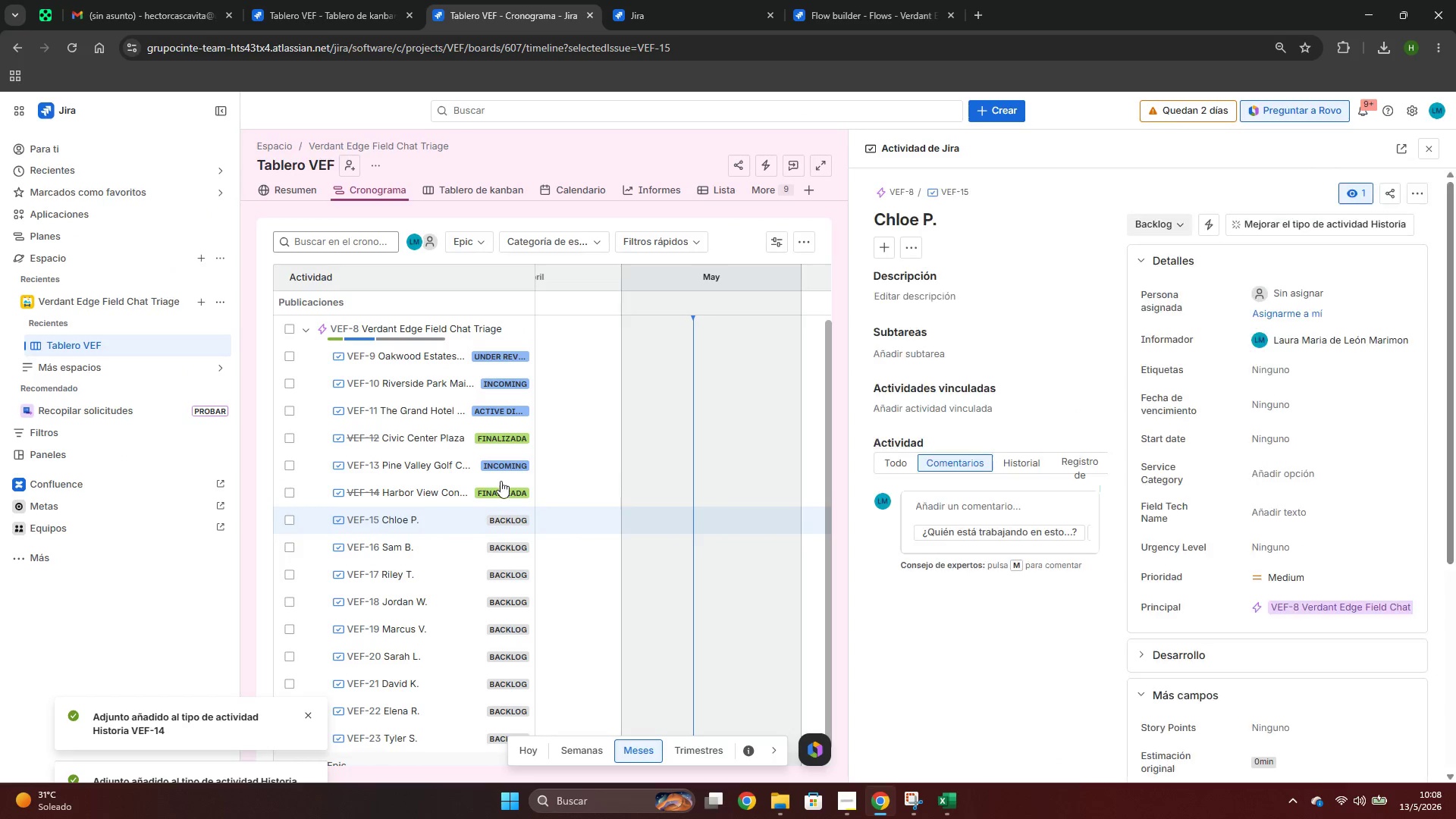 
left_click([890, 221])
 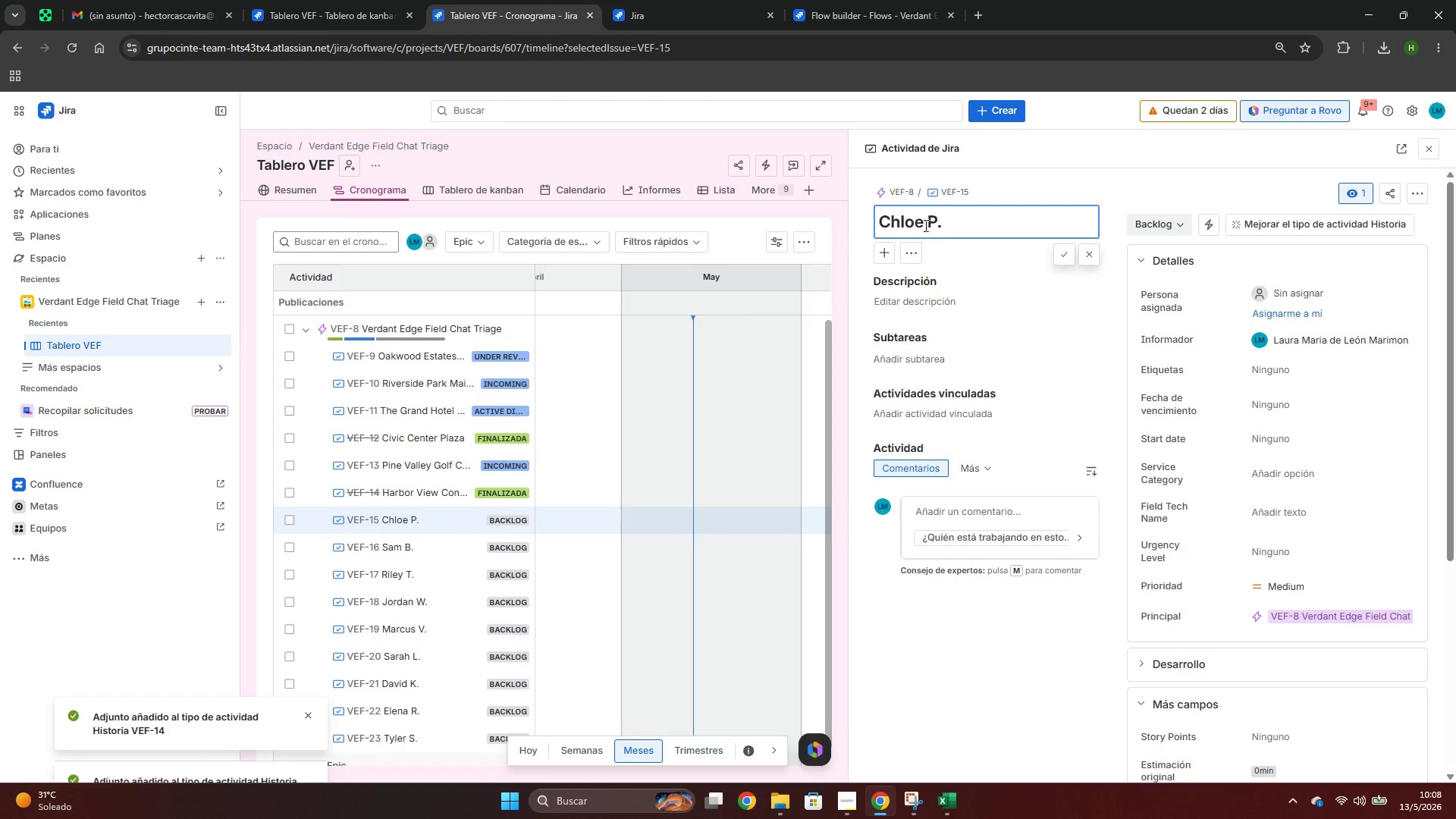 
left_click_drag(start_coordinate=[956, 233], to_coordinate=[744, 224])
 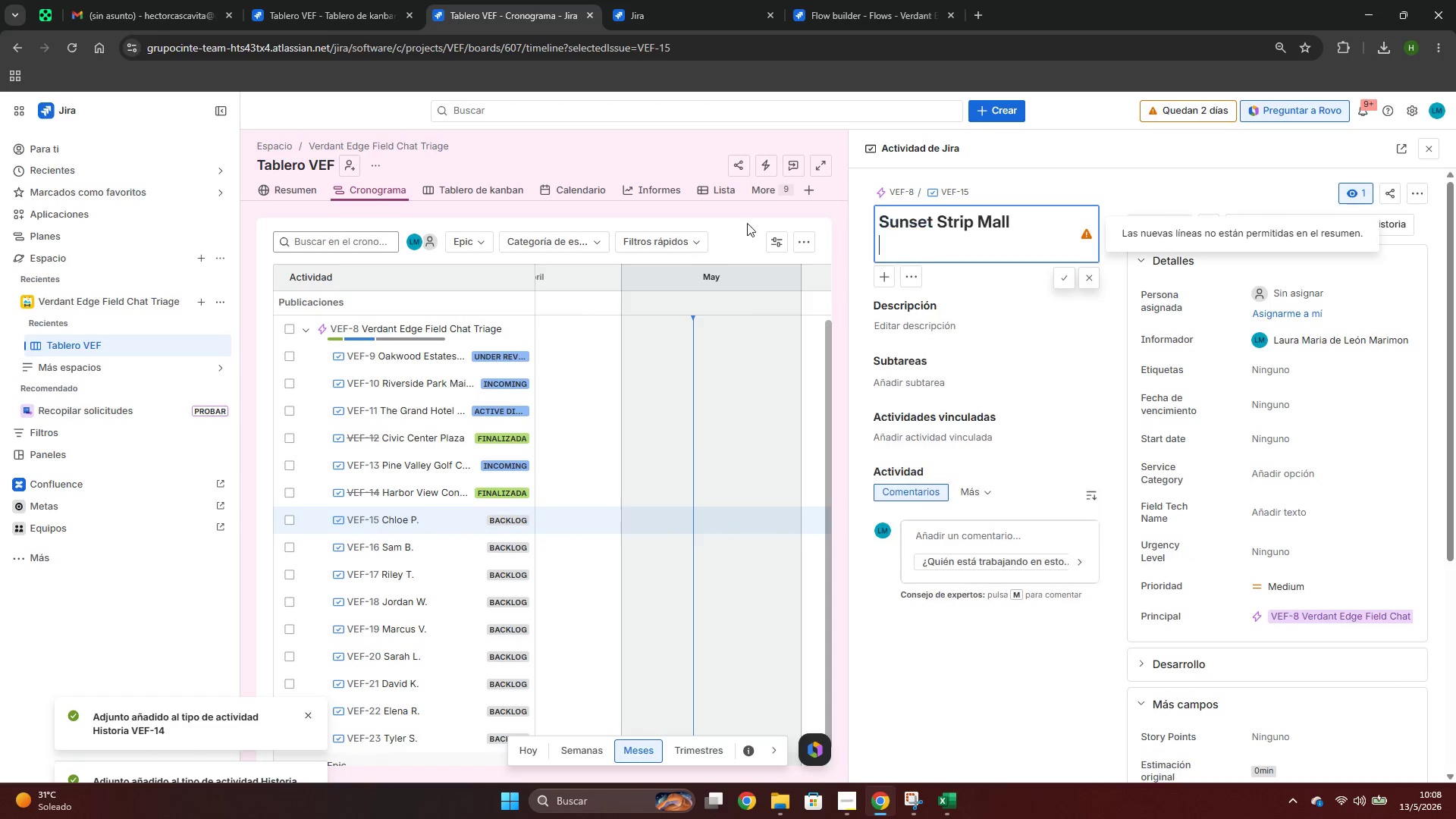 
key(Control+ControlLeft)
 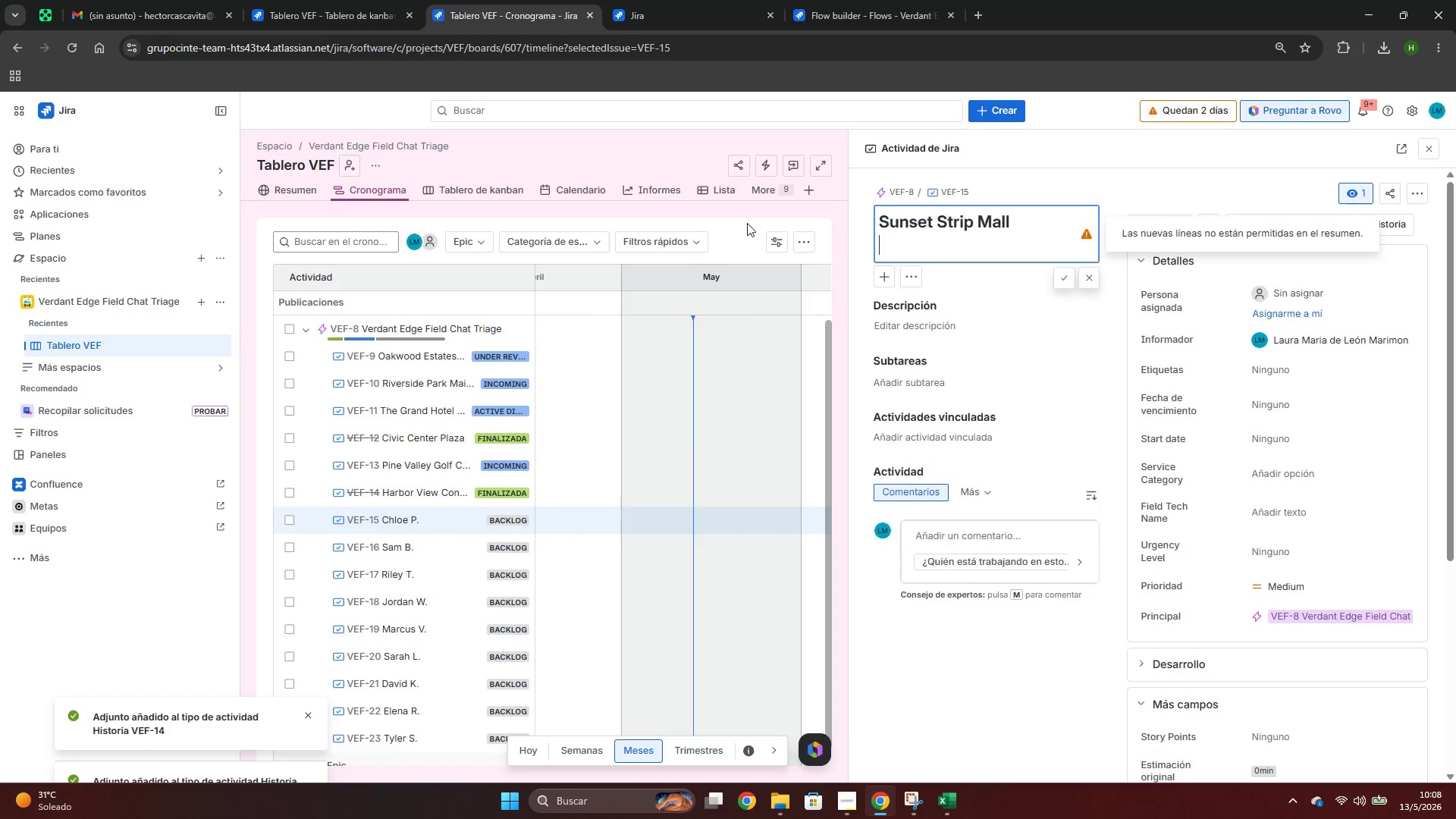 
key(Control+V)
 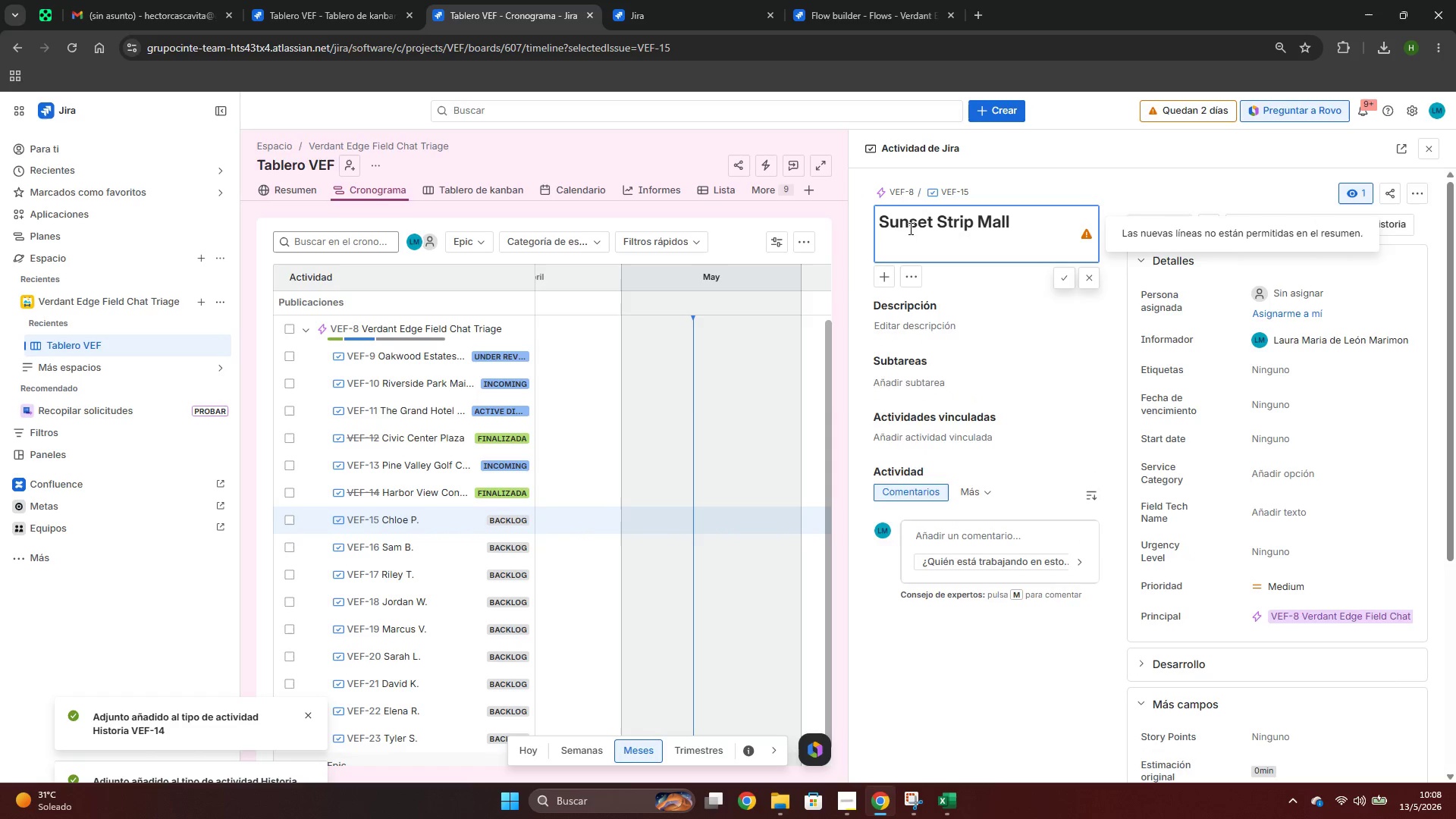 
key(Backspace)
 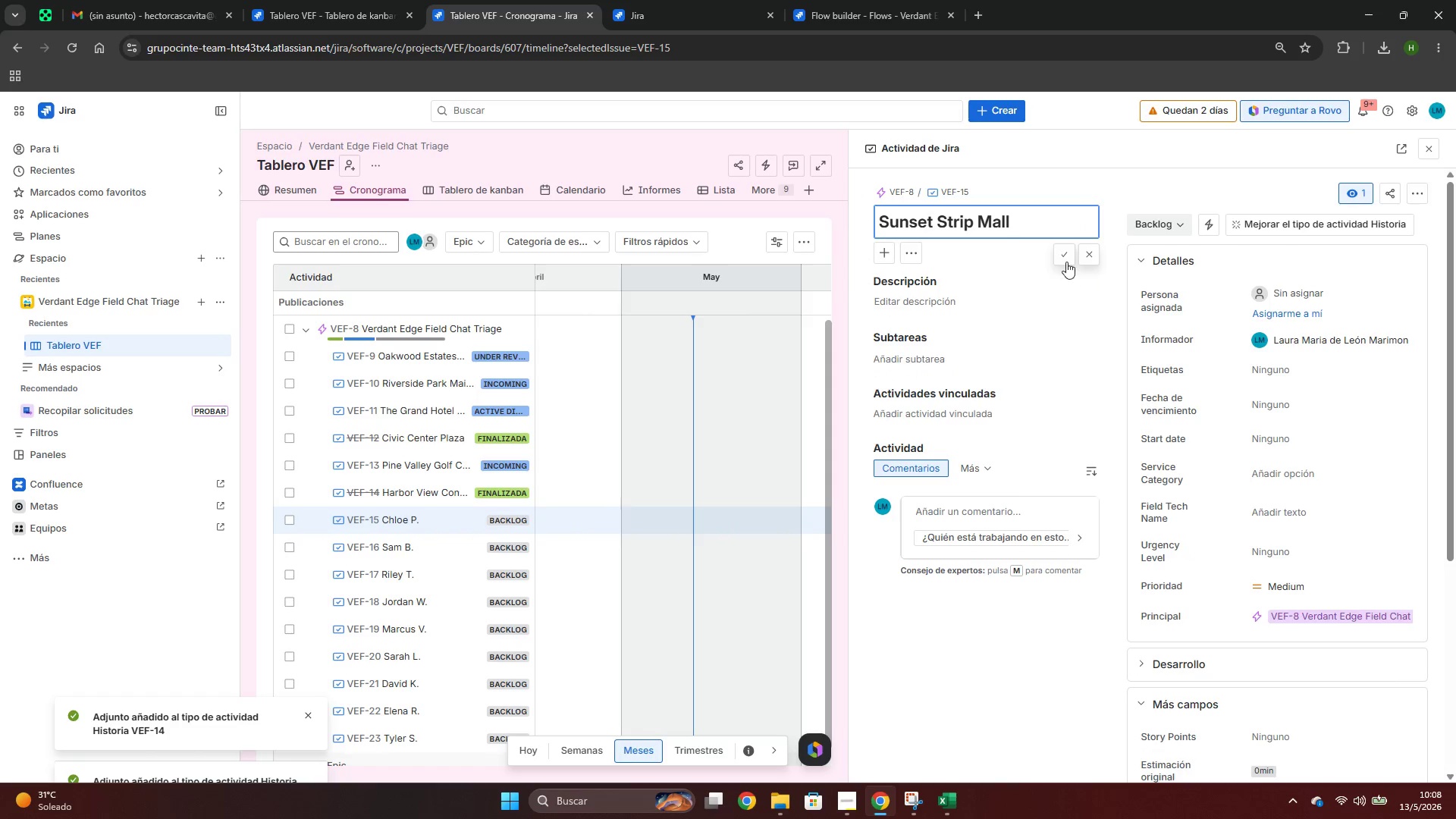 
left_click([1068, 255])
 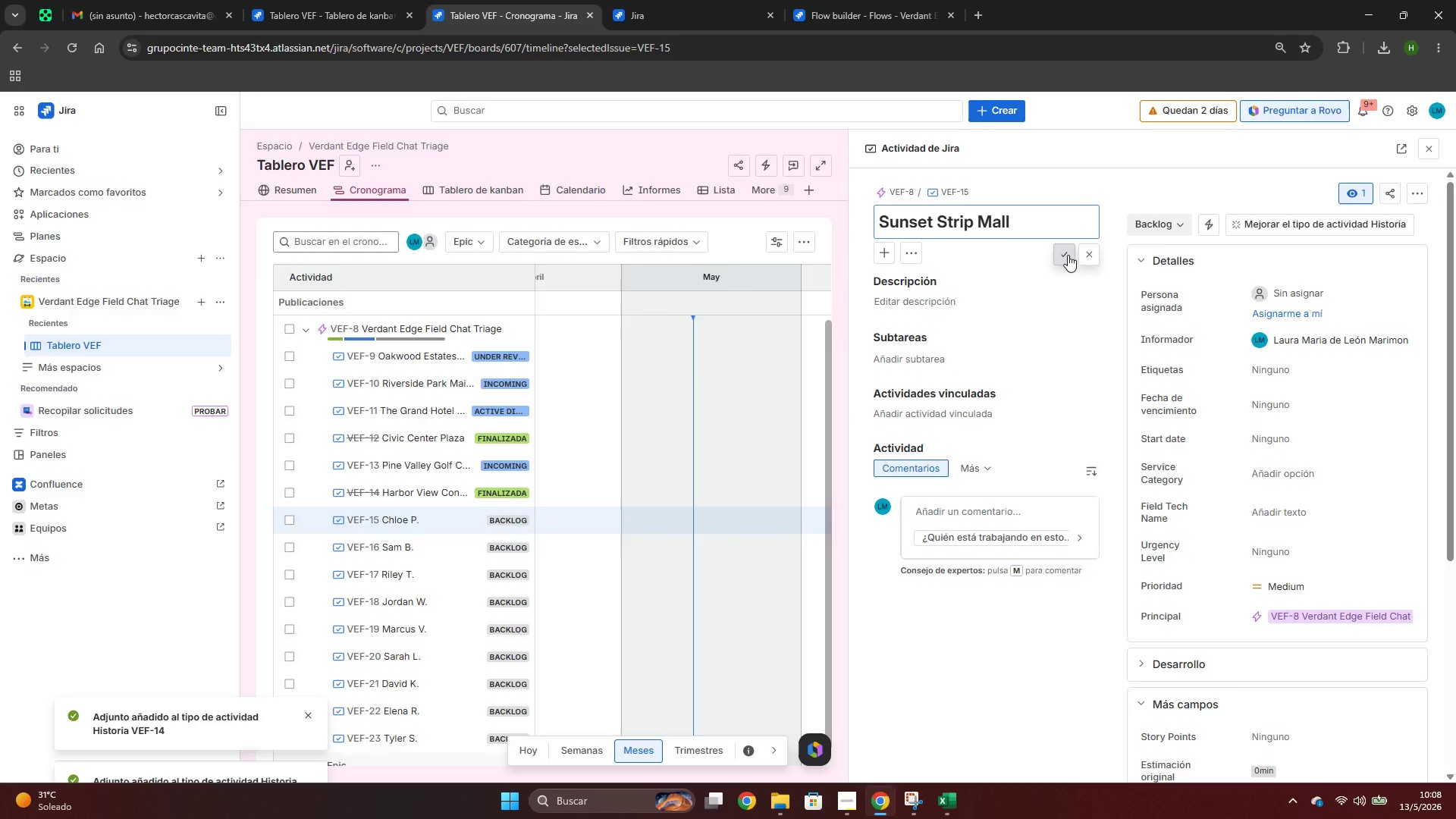 
key(Alt+AltLeft)
 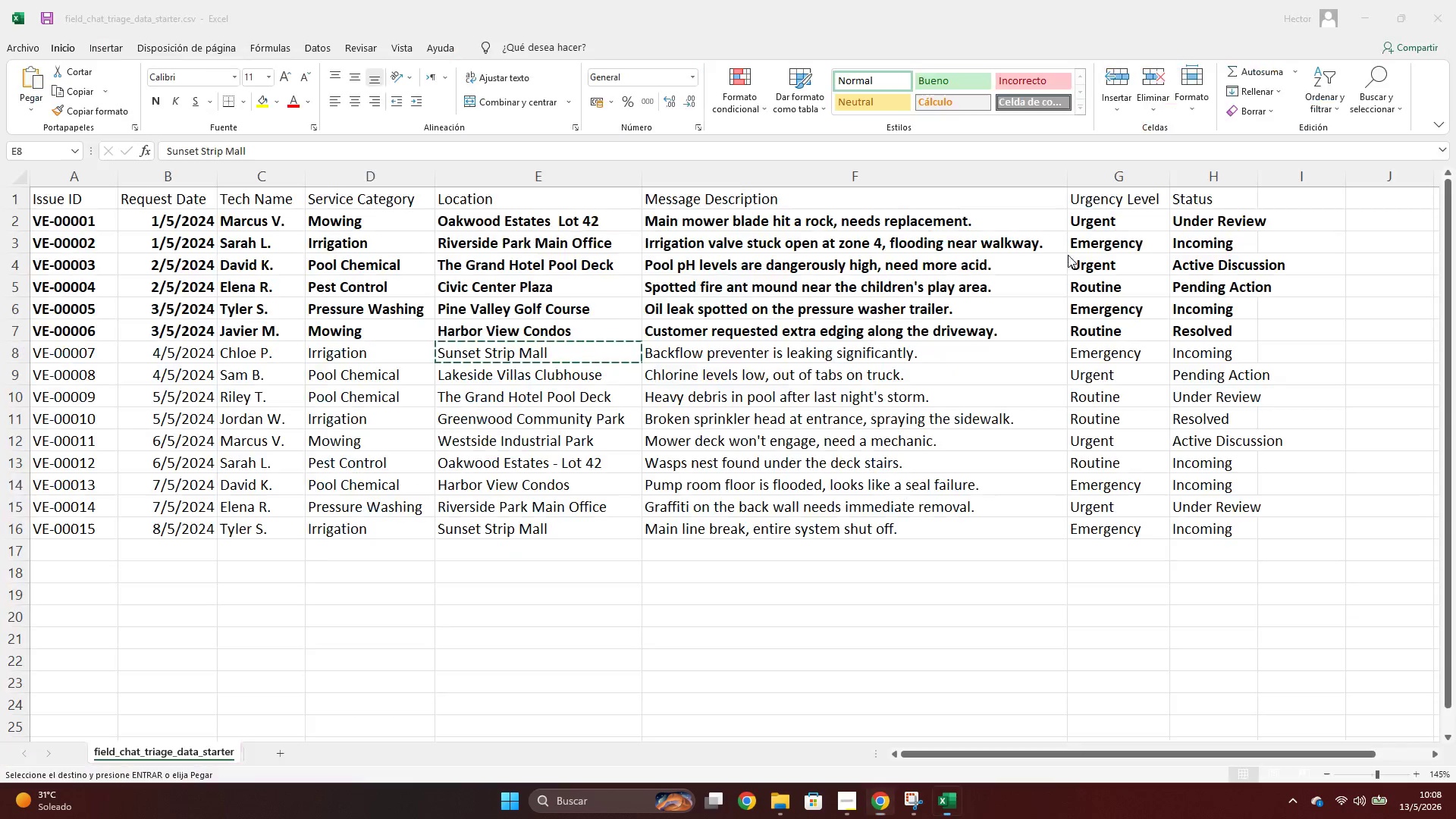 
key(Alt+Tab)
 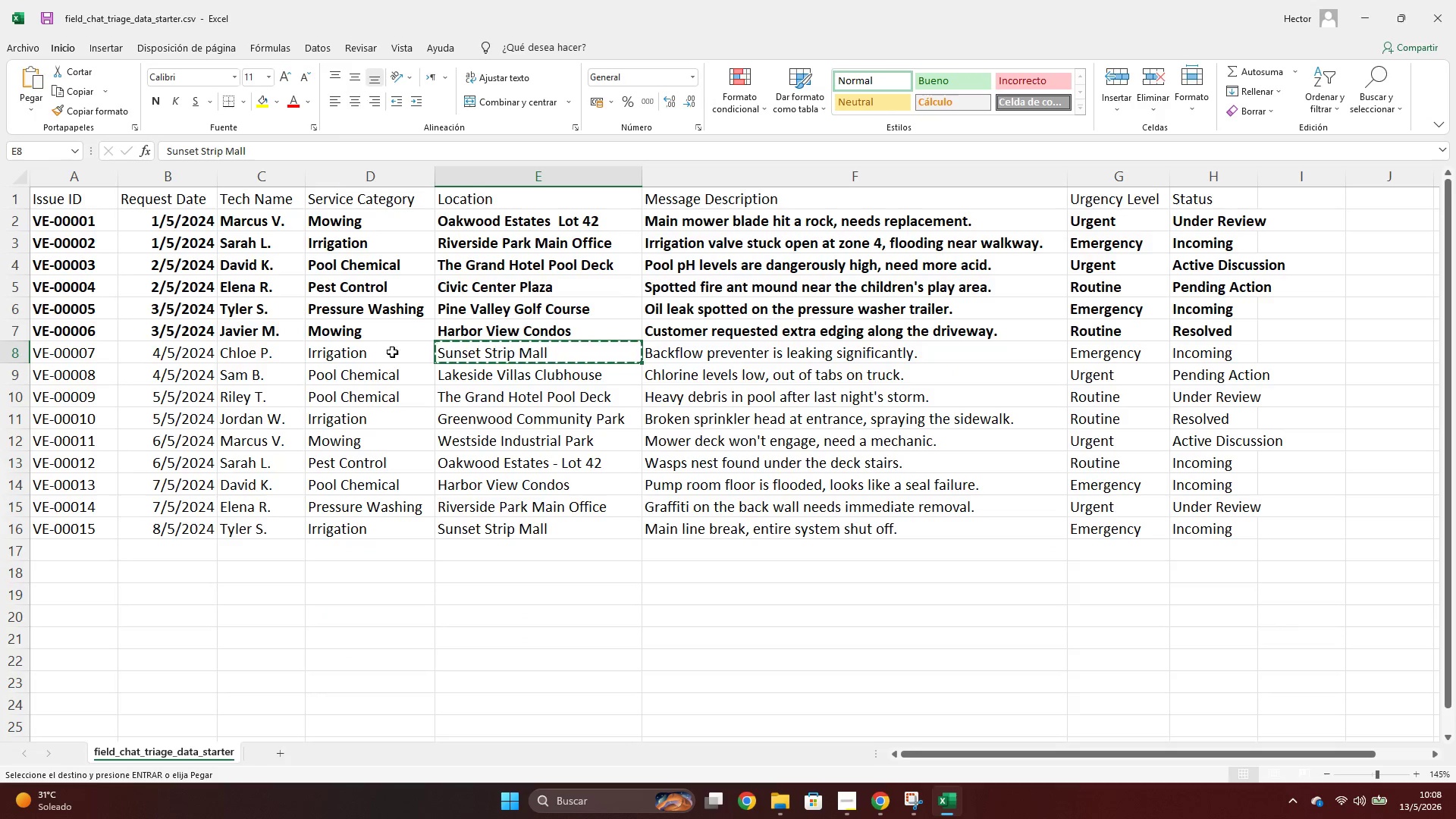 
left_click([378, 349])
 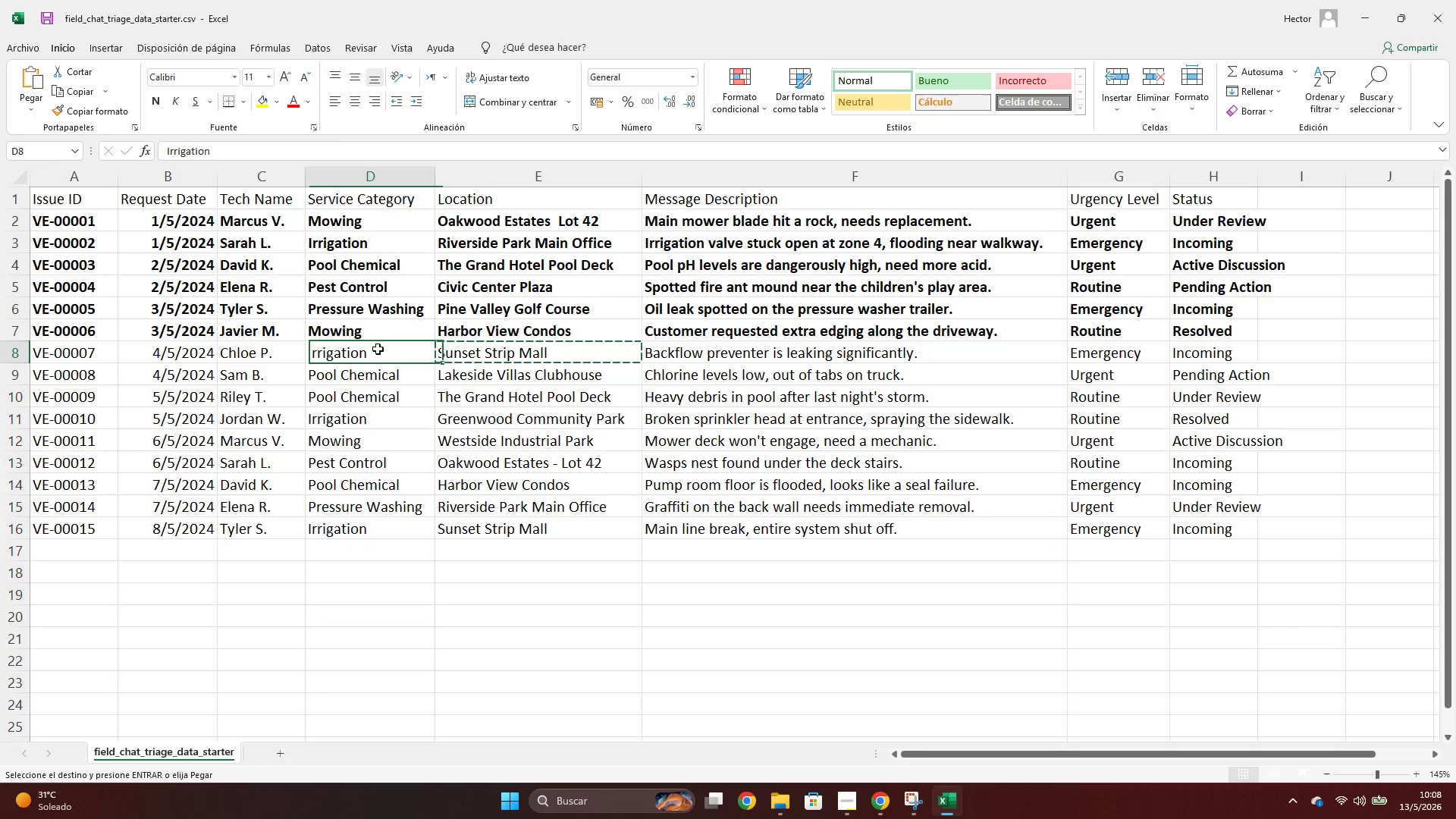 
key(Control+ControlLeft)
 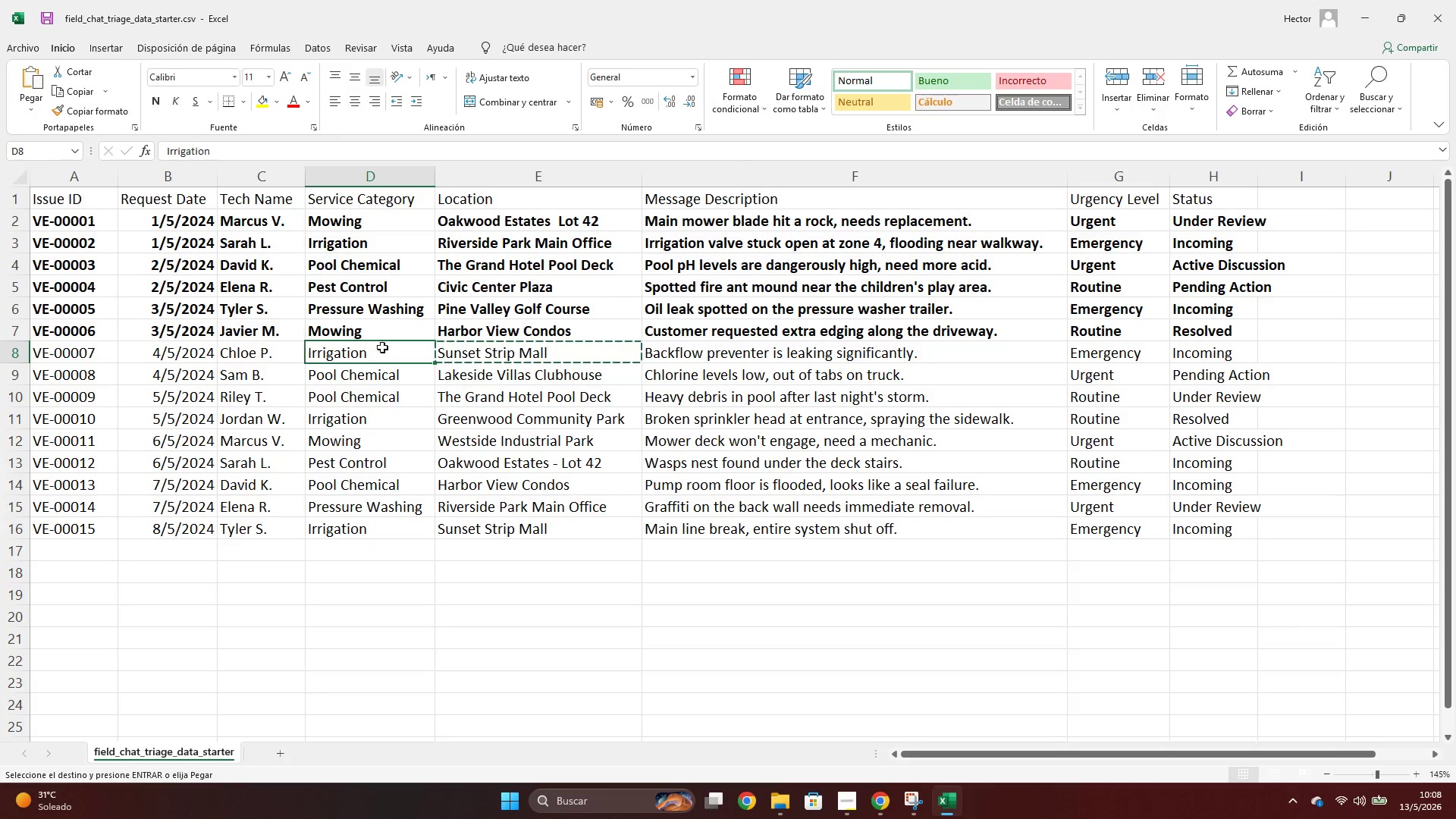 
key(Control+C)
 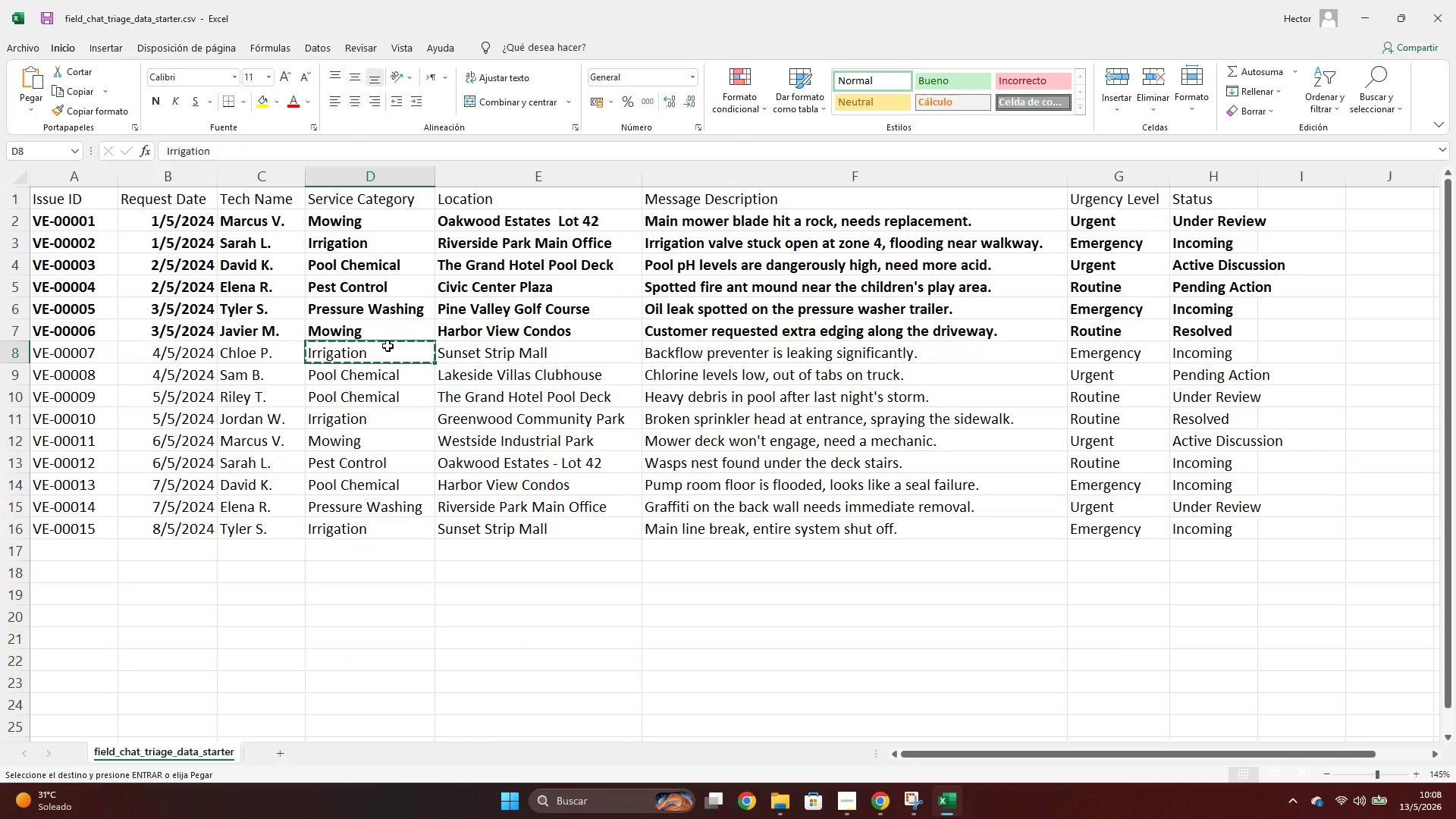 
key(Alt+AltLeft)
 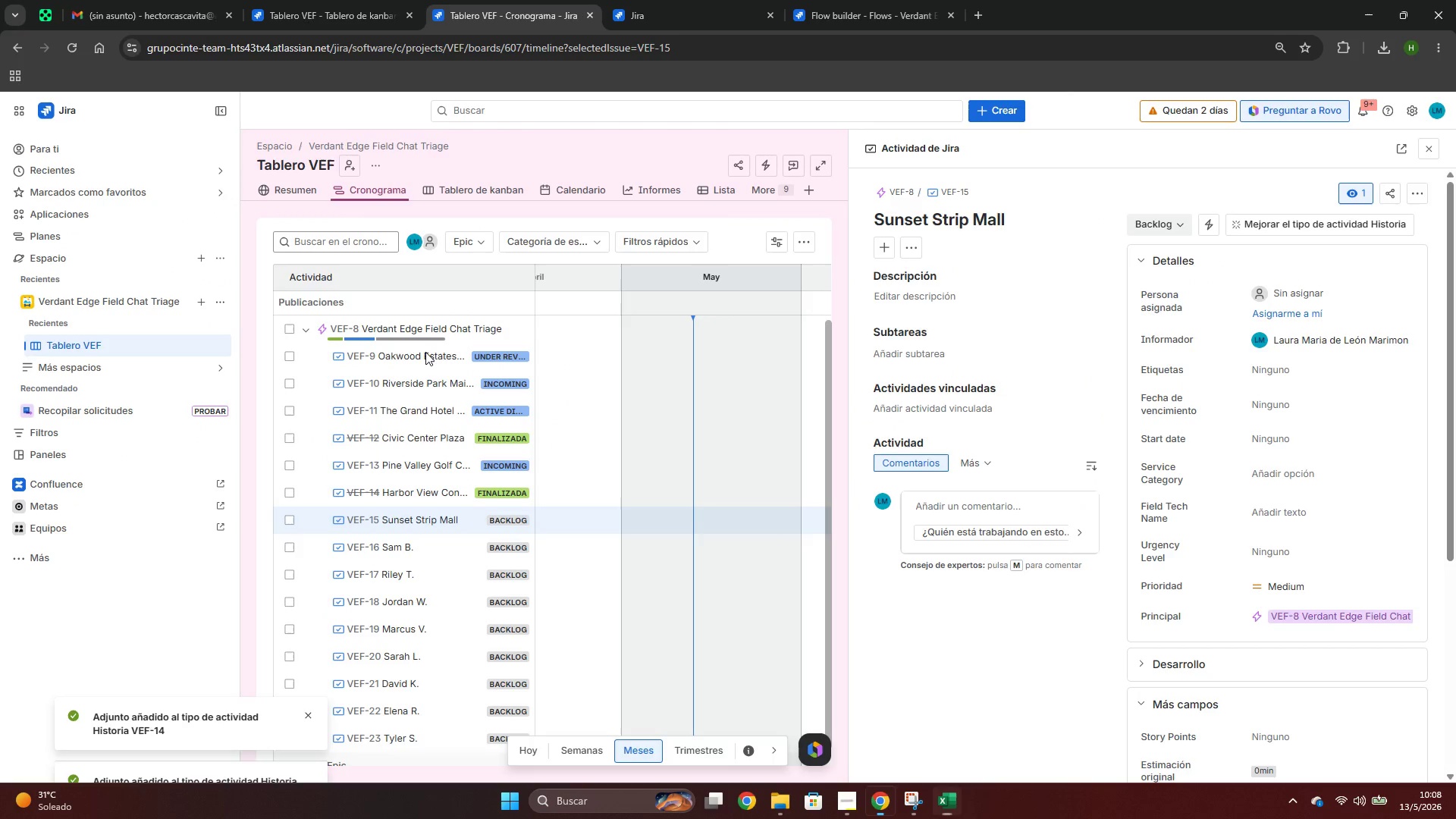 
key(Alt+Tab)
 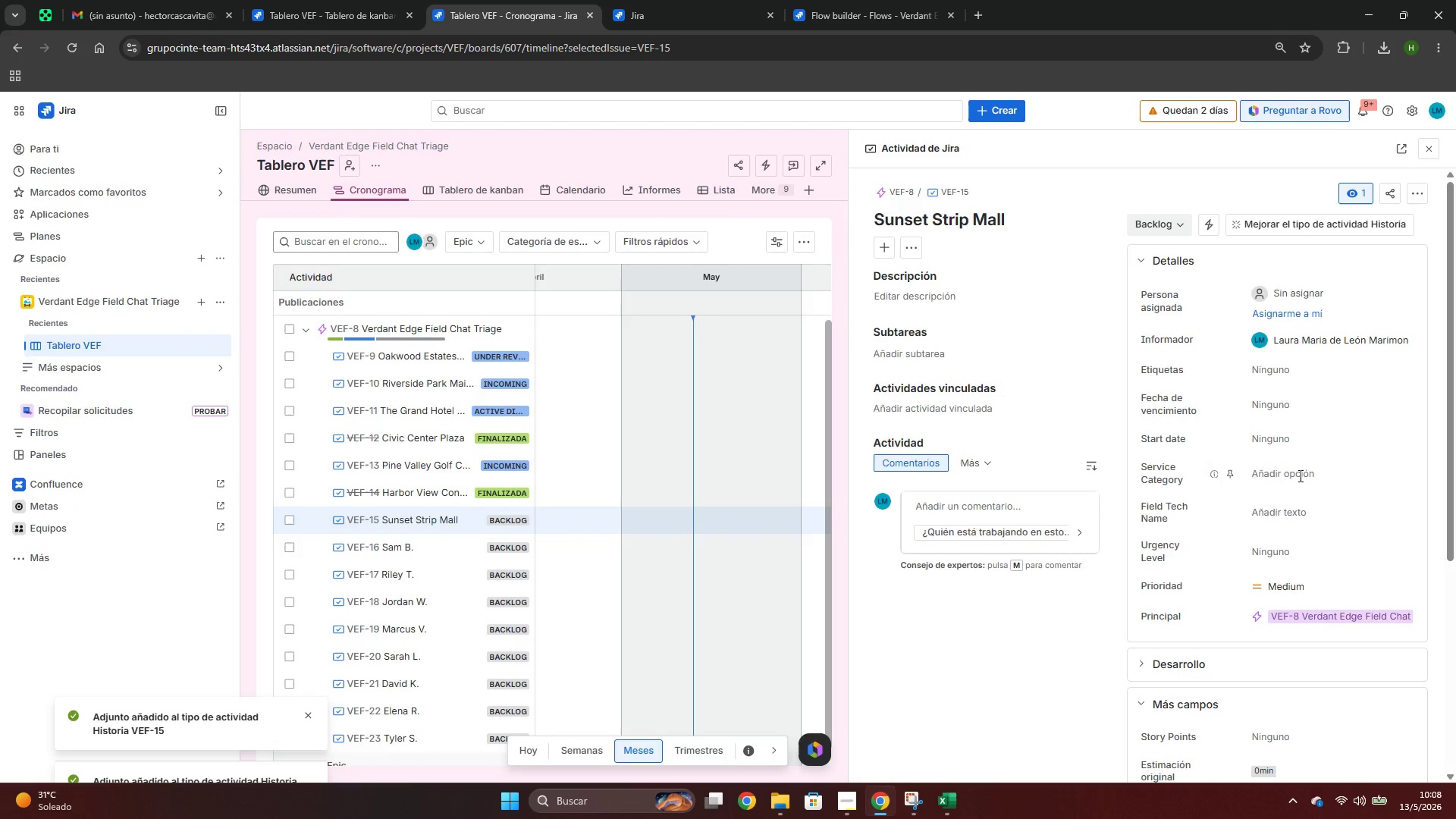 
key(Control+ControlLeft)
 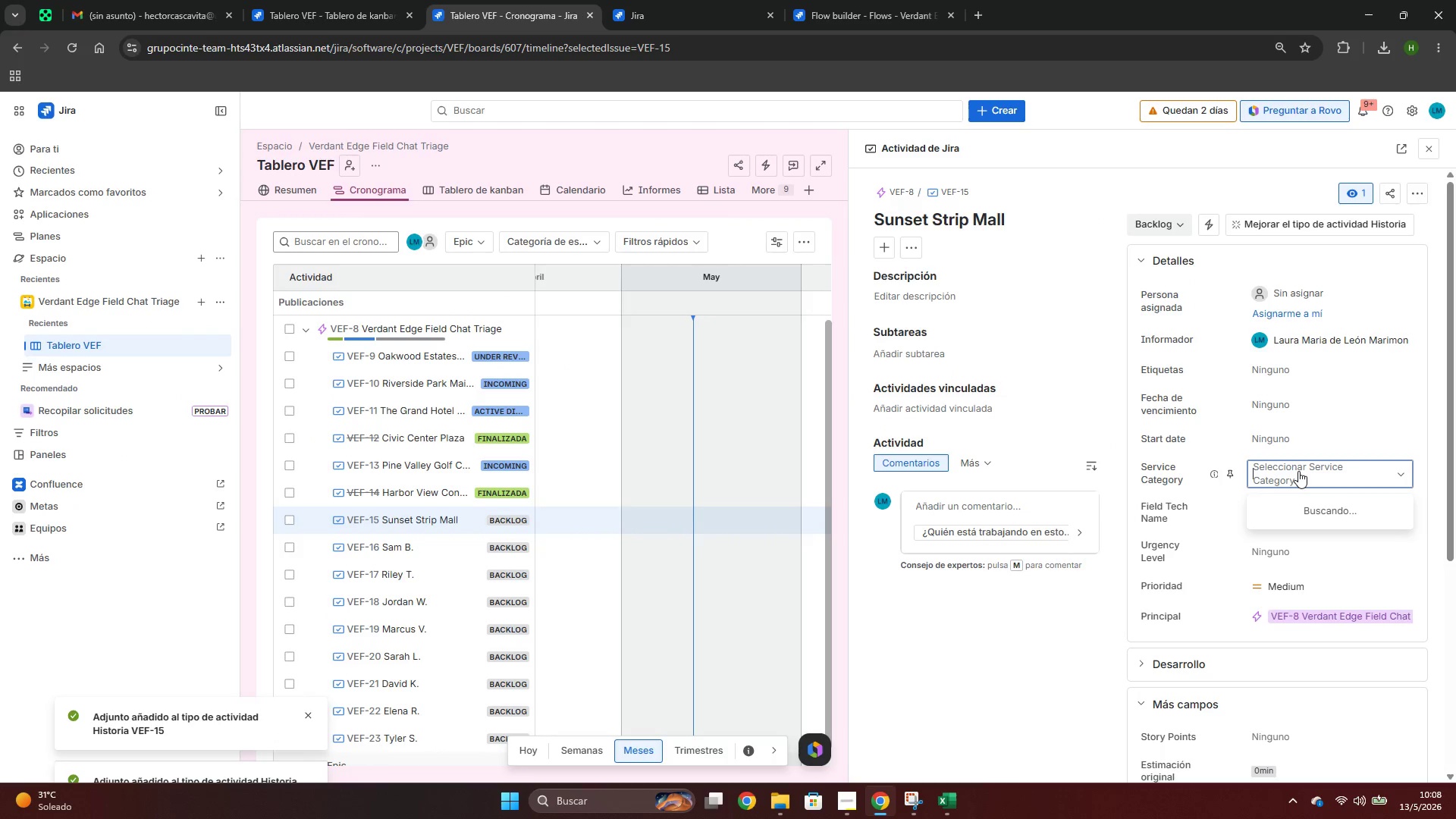 
key(Control+V)
 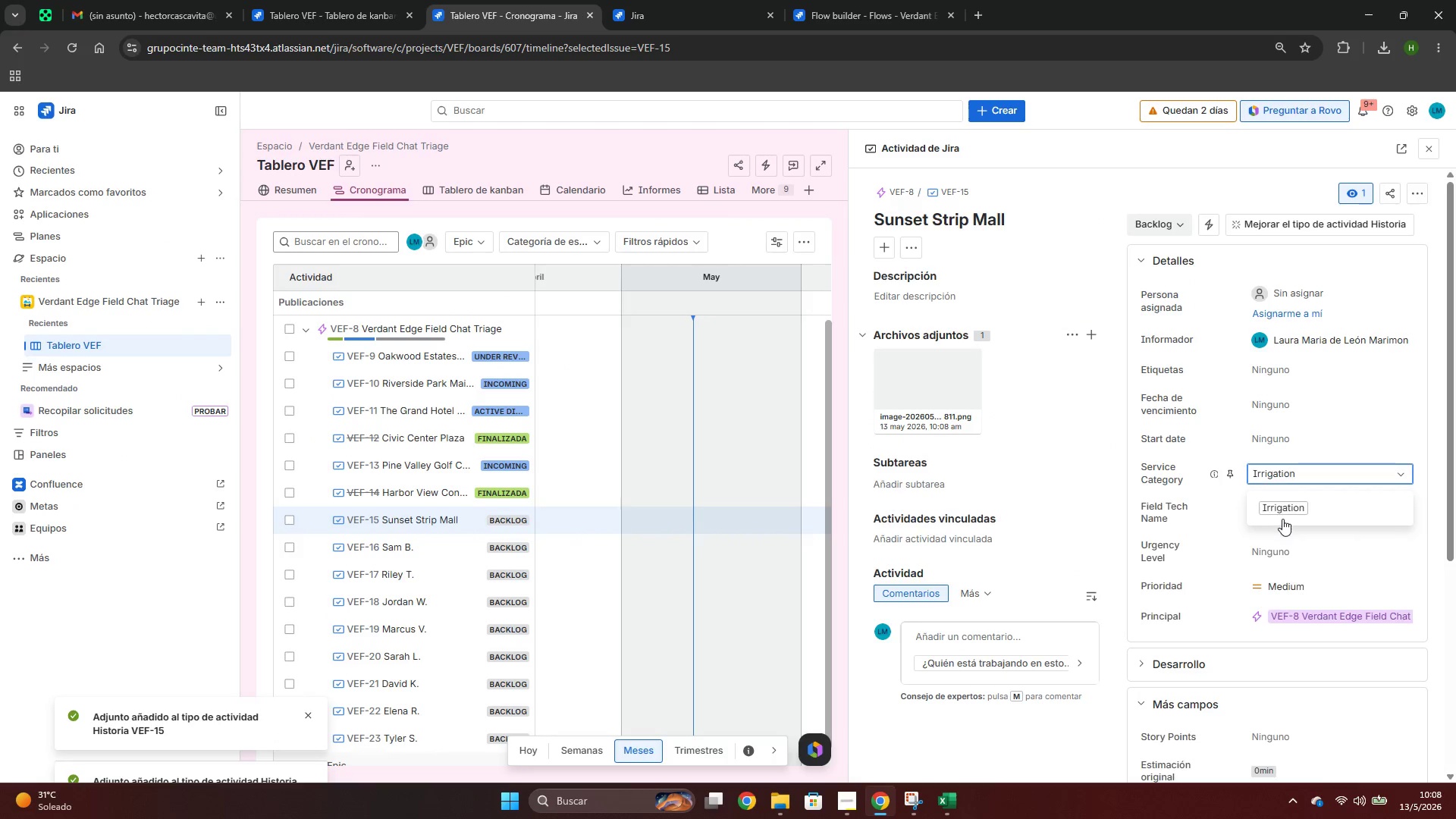 
left_click([1273, 508])
 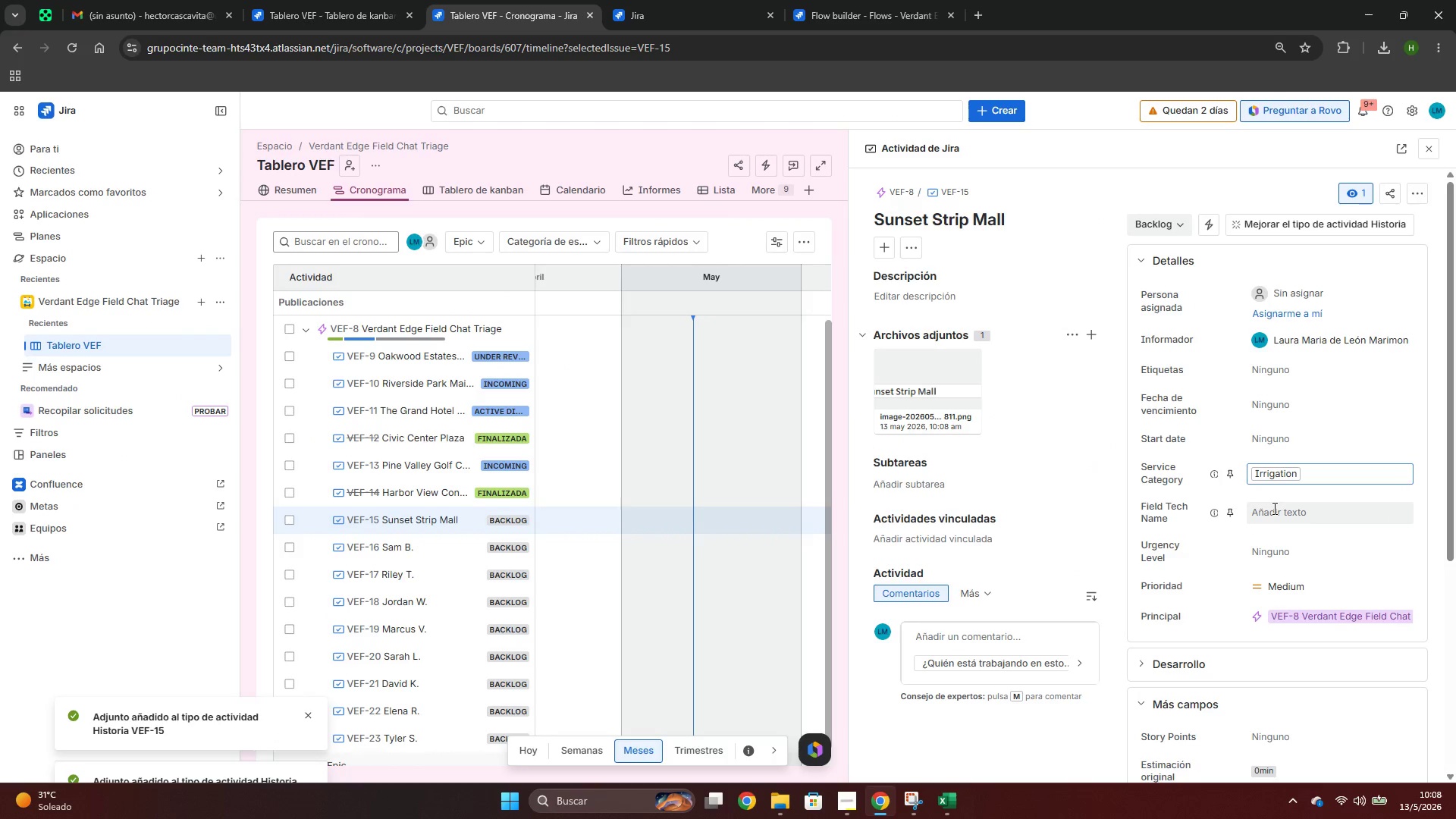 
key(Alt+AltLeft)
 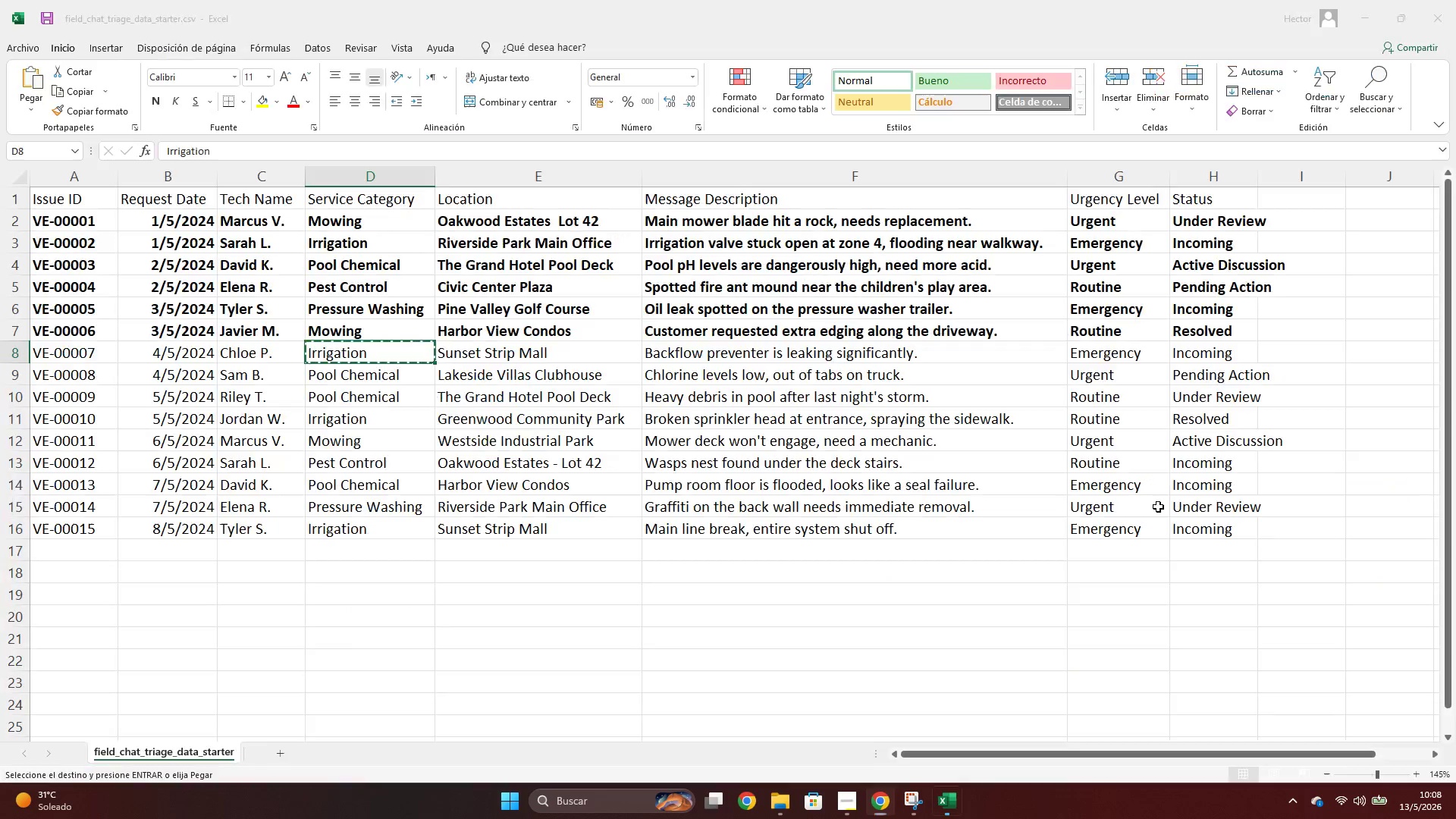 
key(Alt+Tab)
 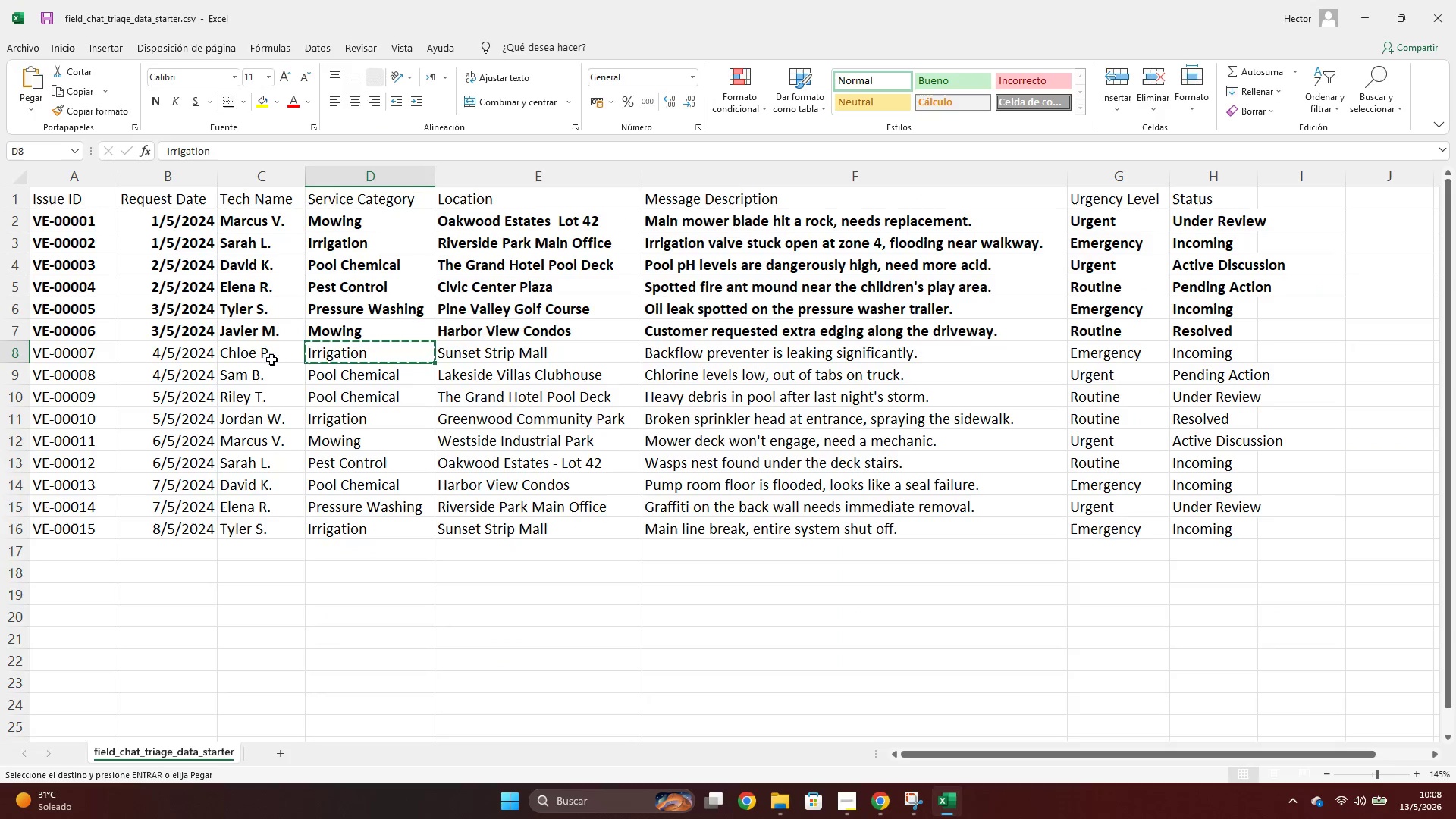 
left_click([249, 354])
 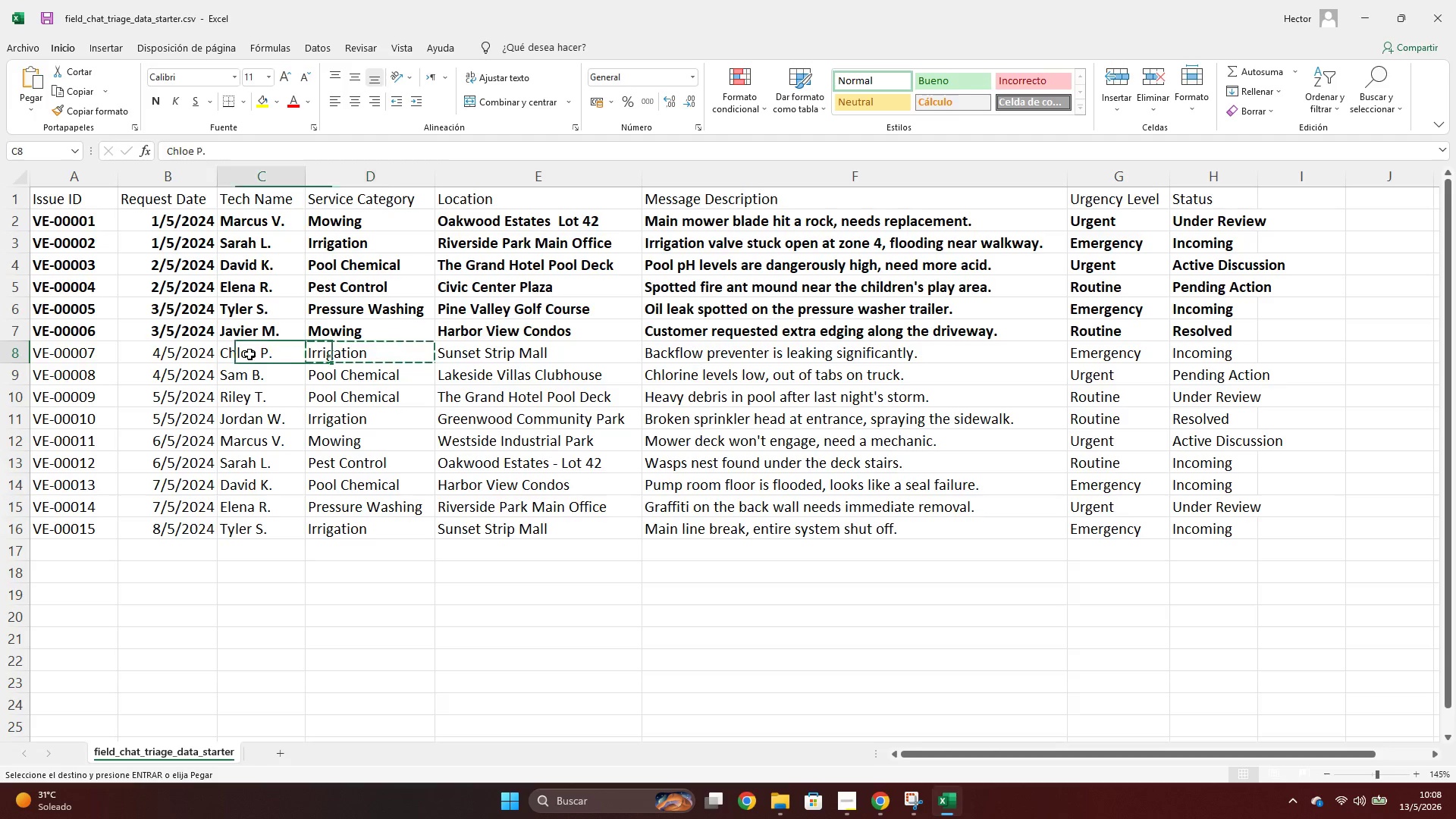 
key(Control+ControlLeft)
 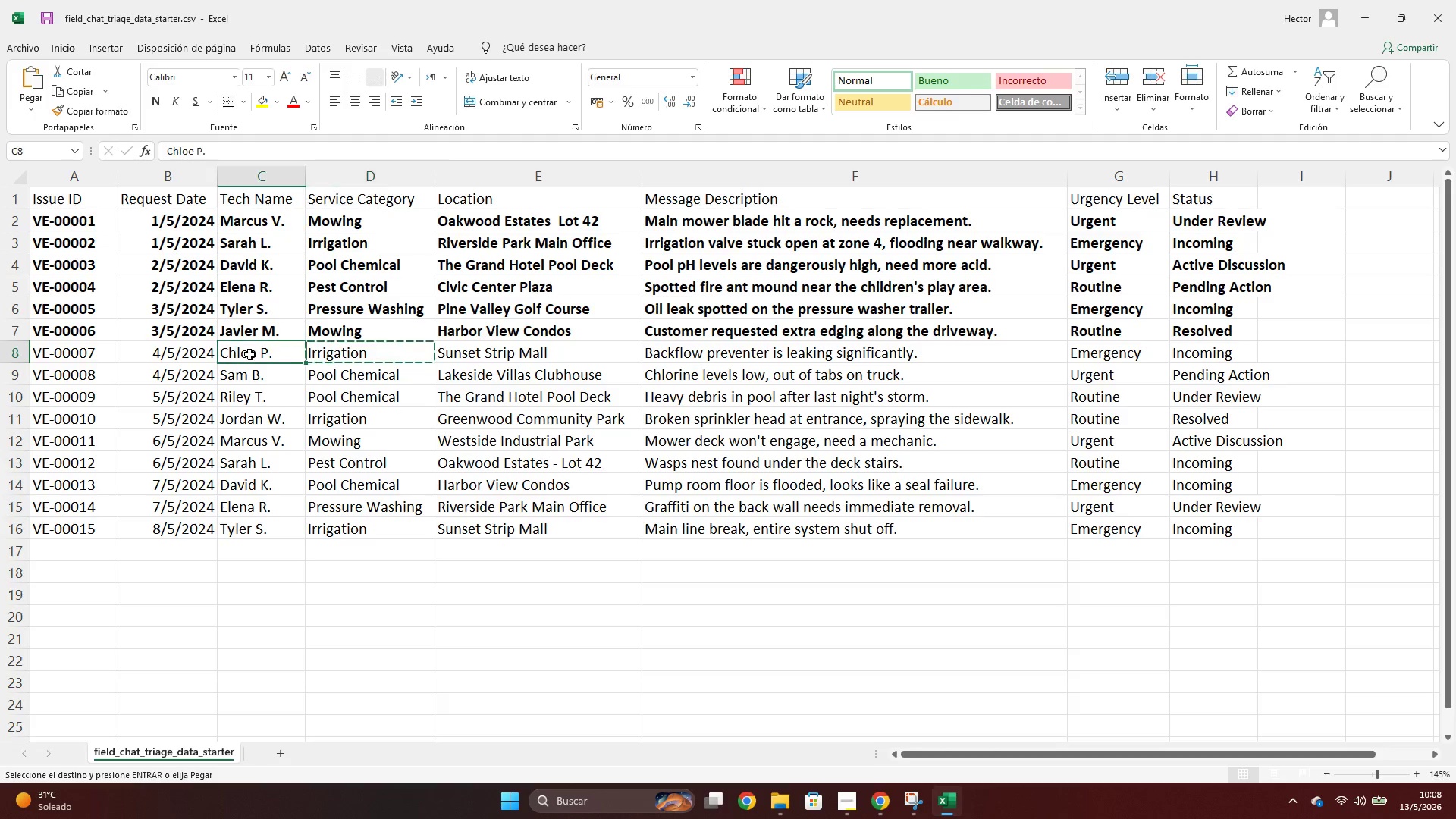 
key(Control+C)
 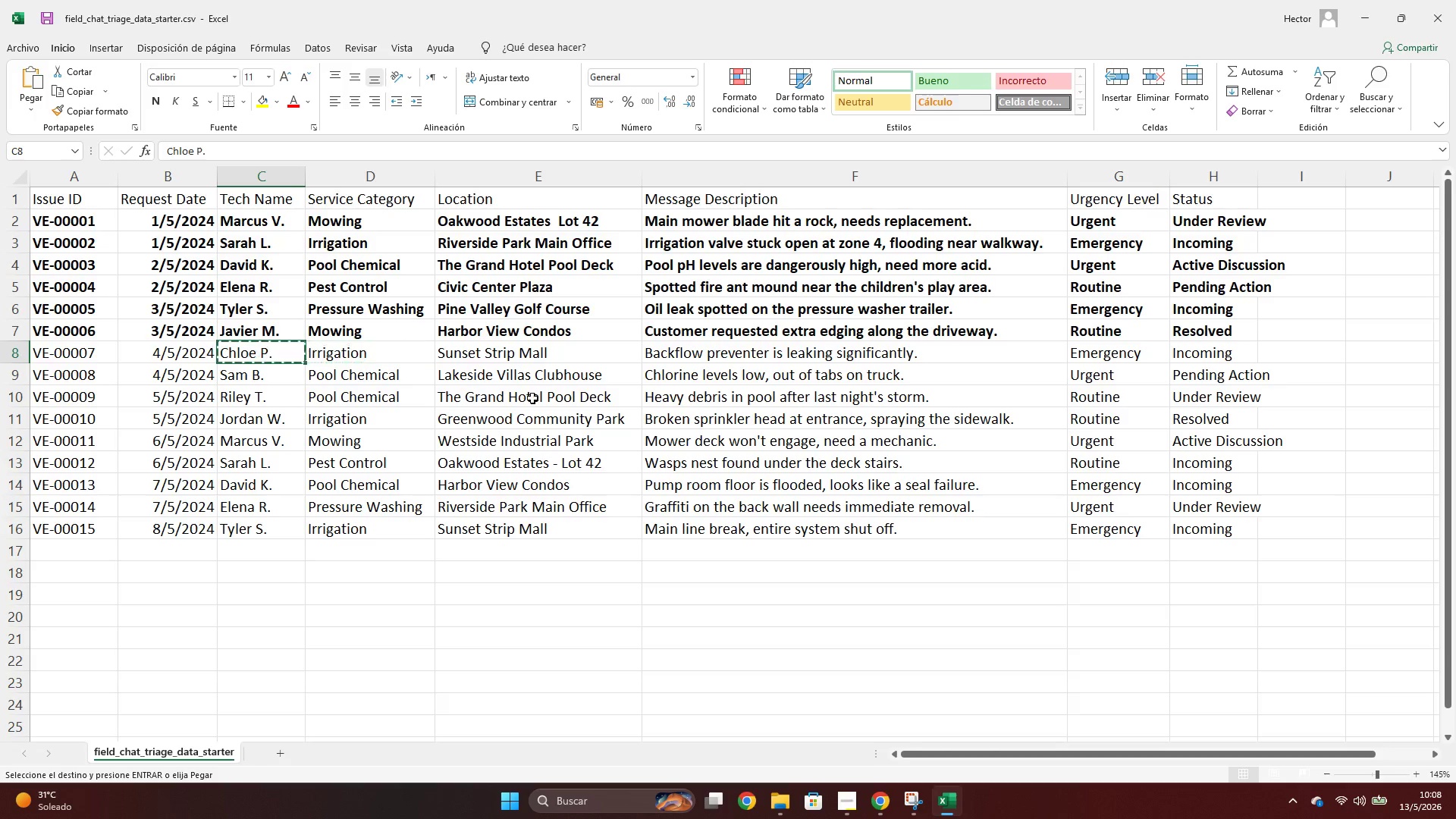 
key(Alt+AltLeft)
 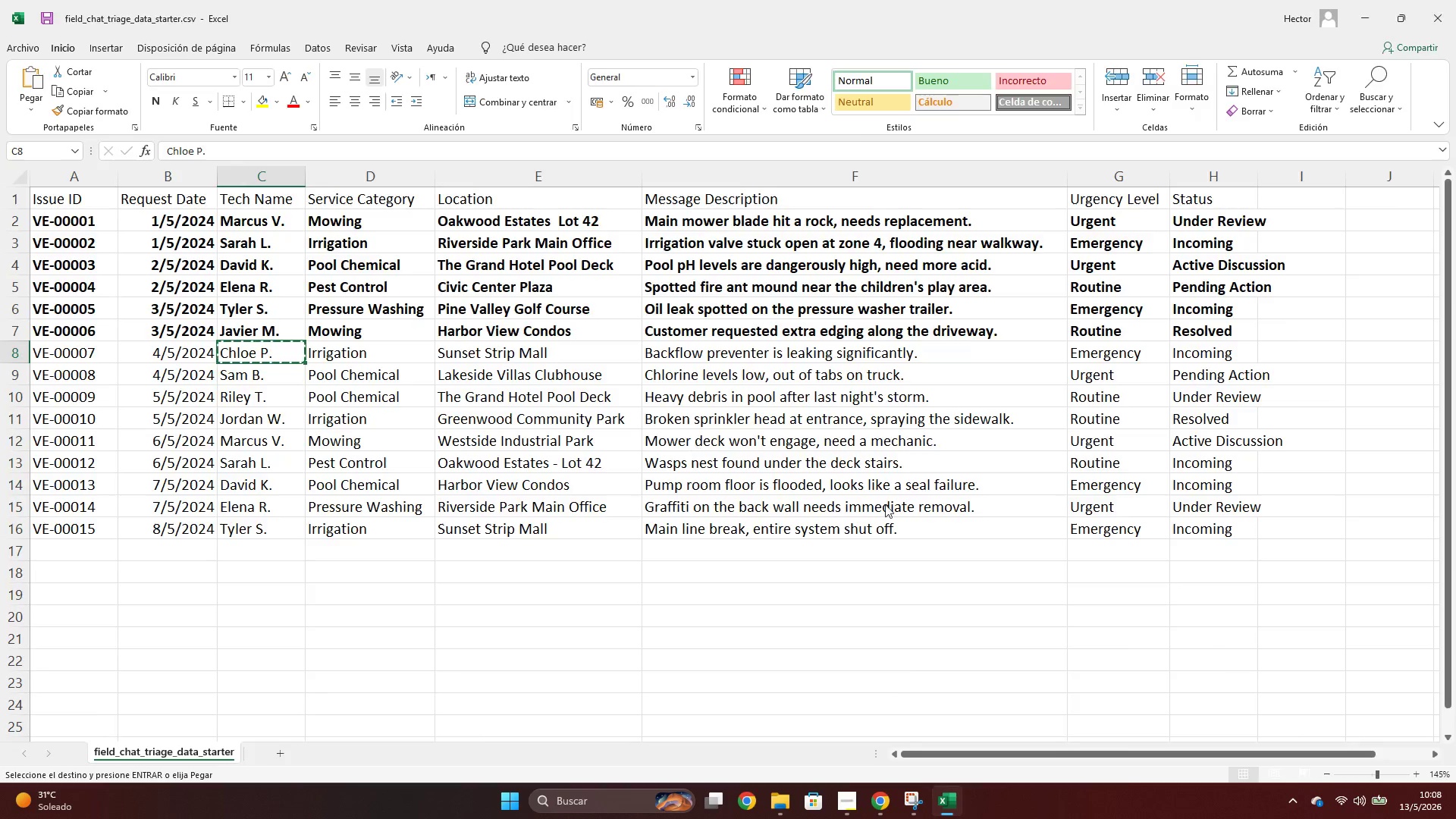 
key(Alt+Tab)
 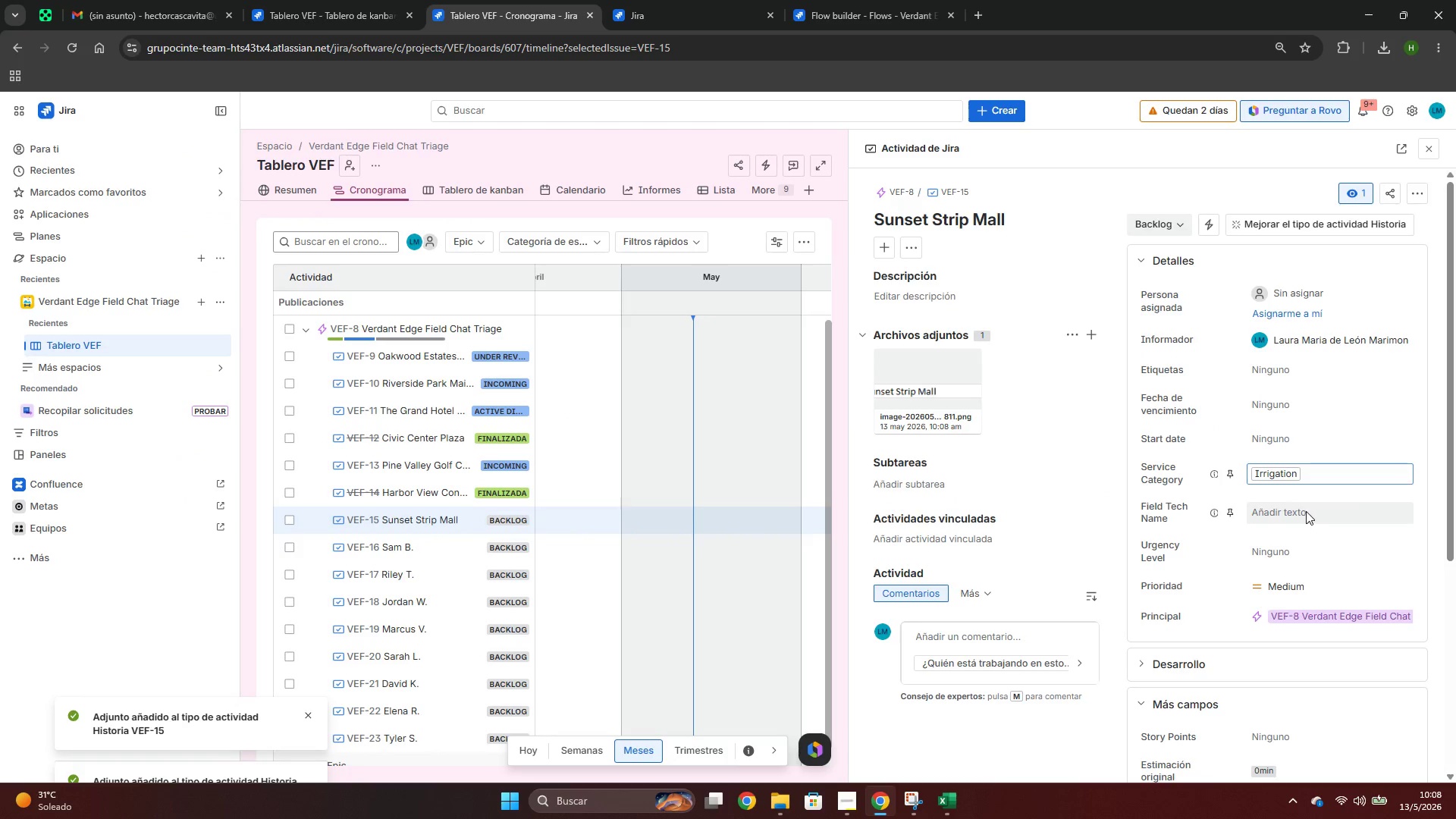 
left_click([1282, 512])
 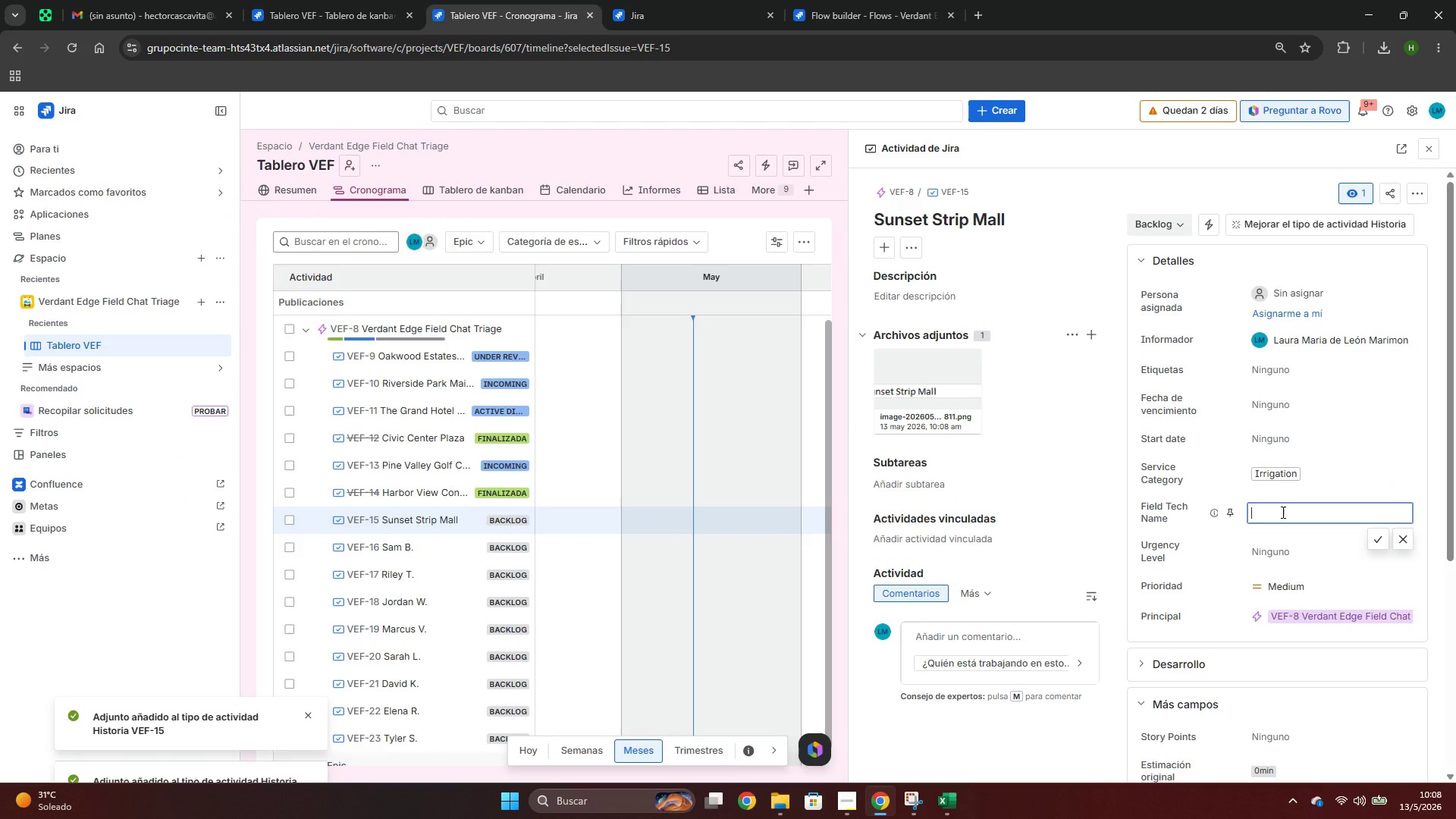 
key(Control+ControlLeft)
 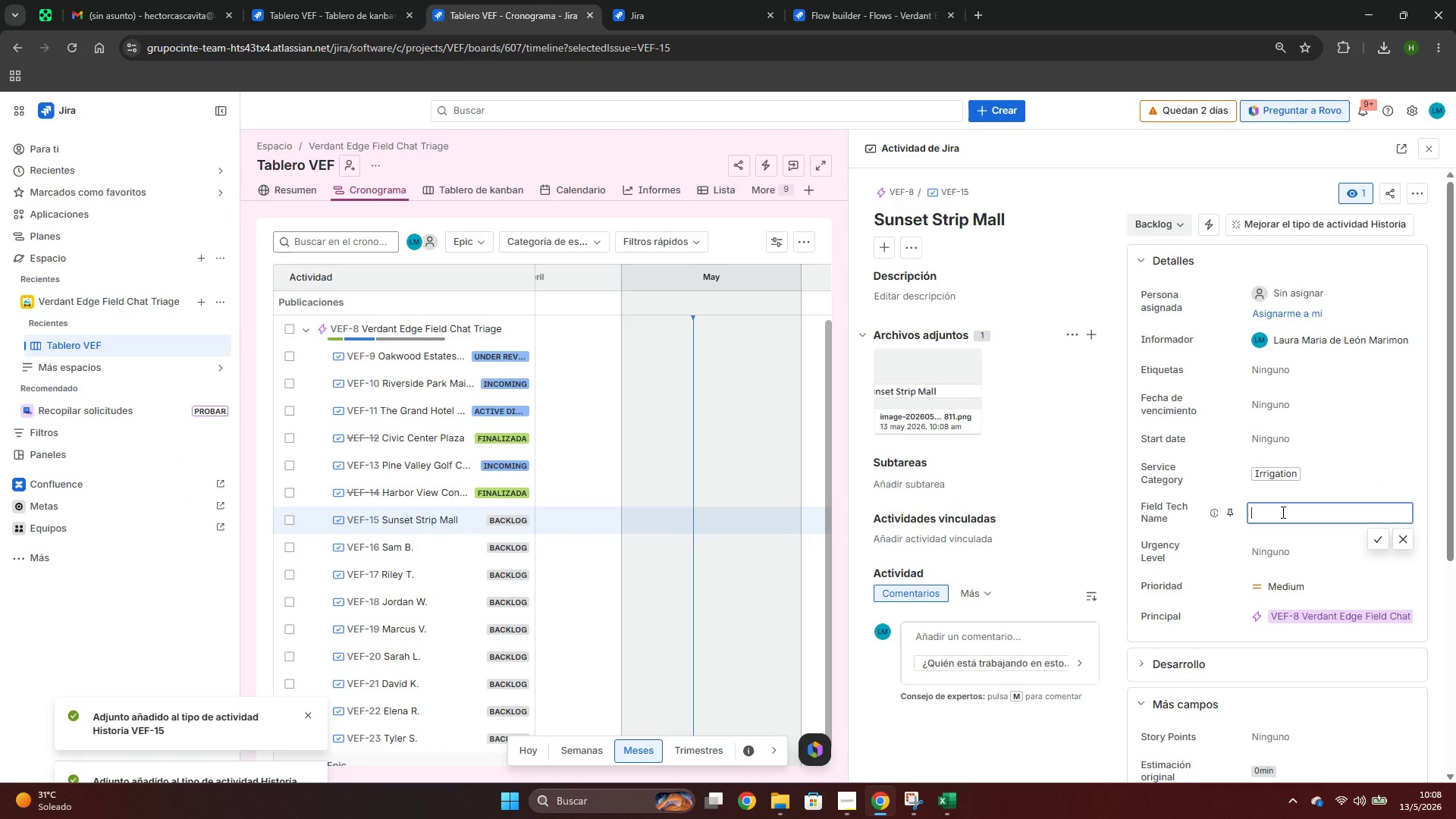 
key(Control+V)
 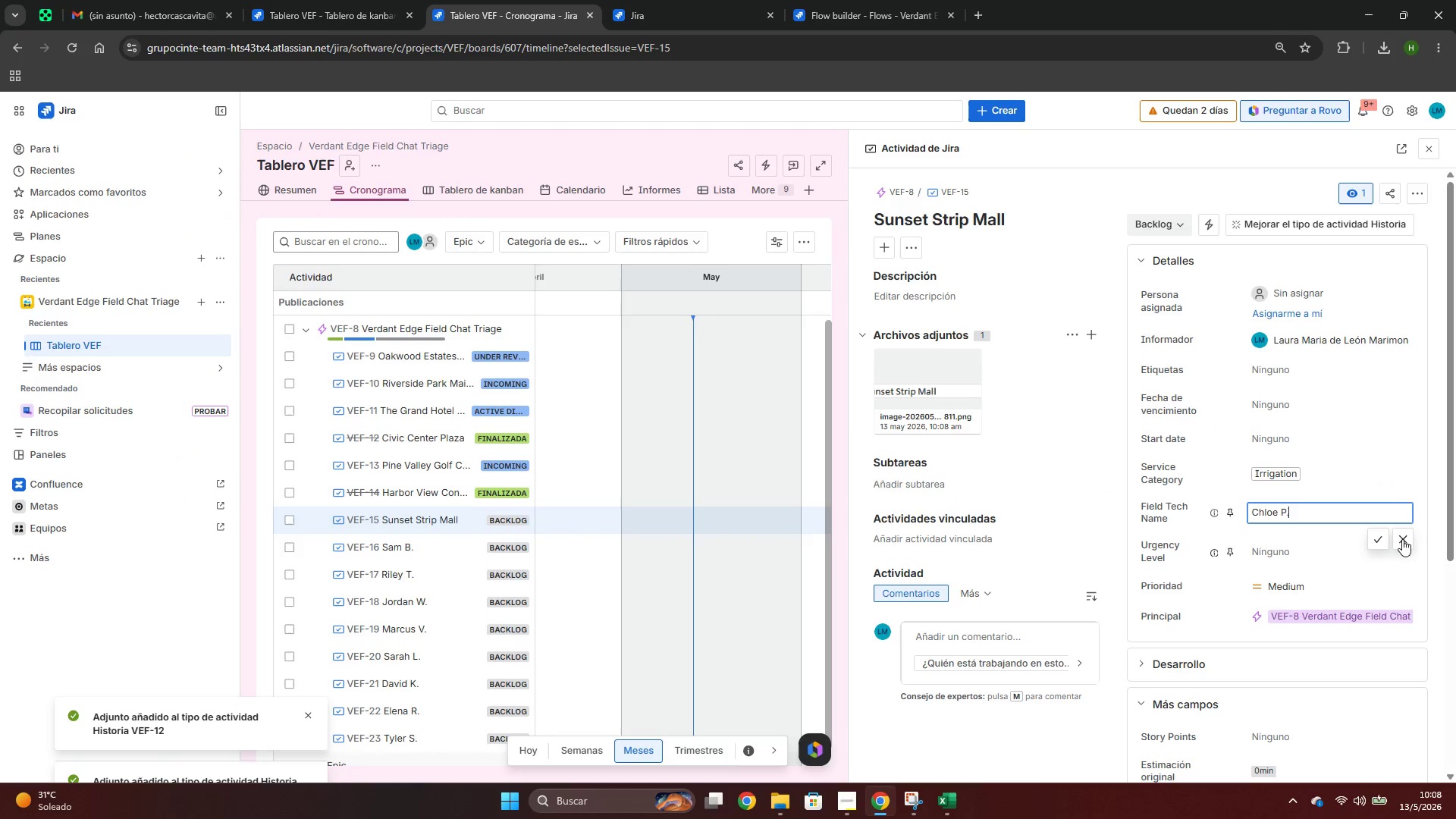 
left_click([1382, 544])
 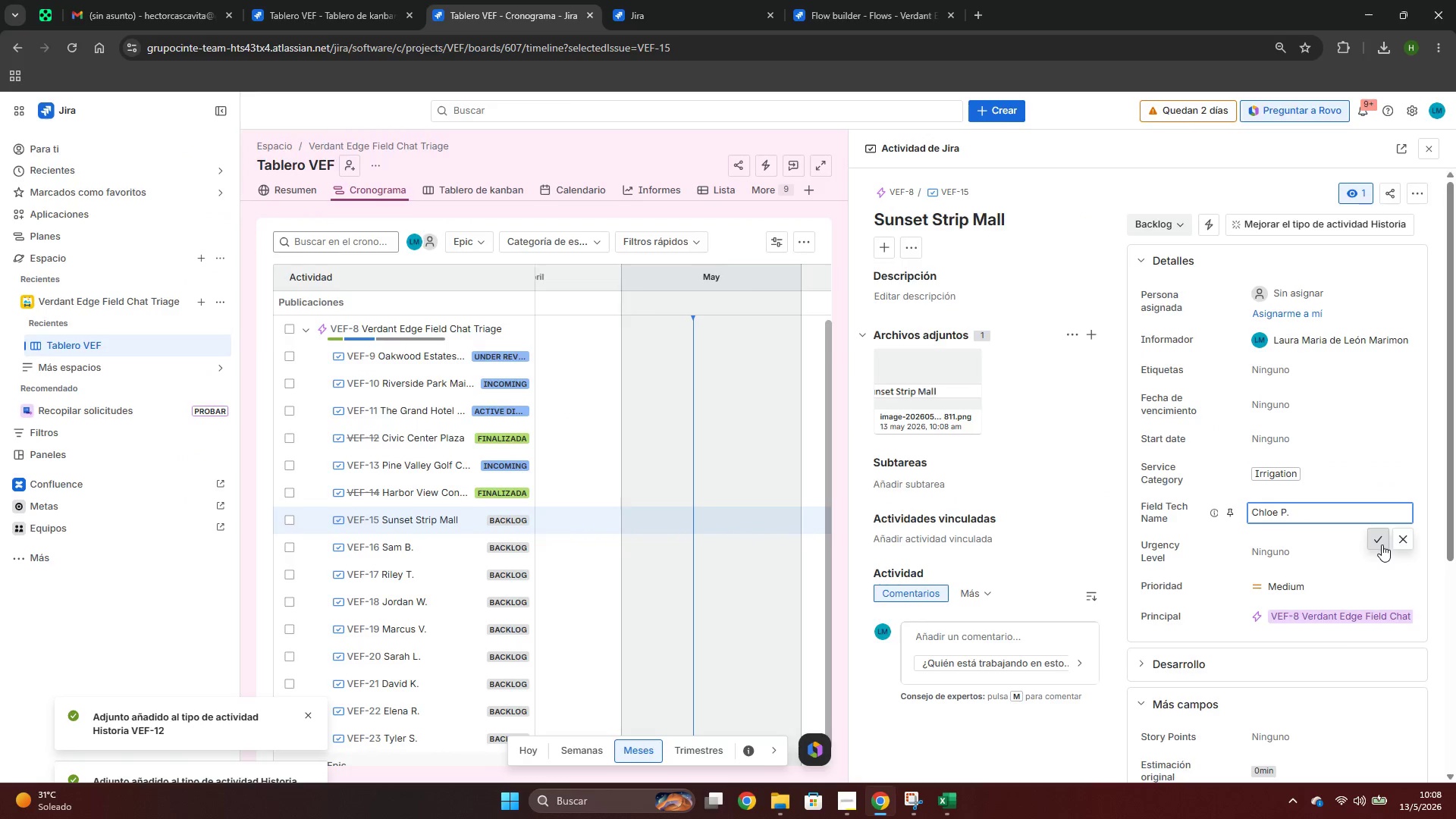 
key(Alt+AltLeft)
 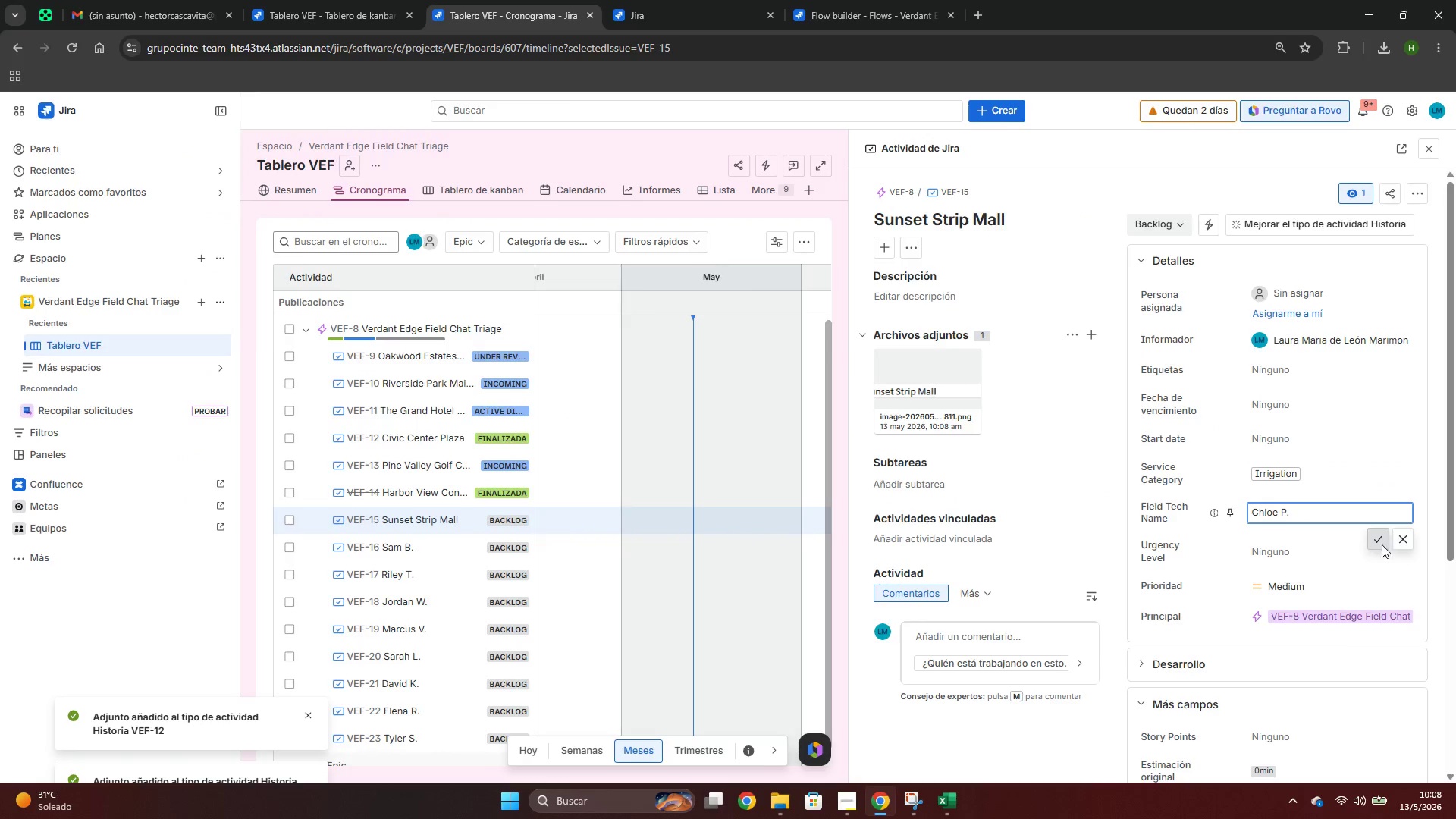 
key(Alt+Tab)
 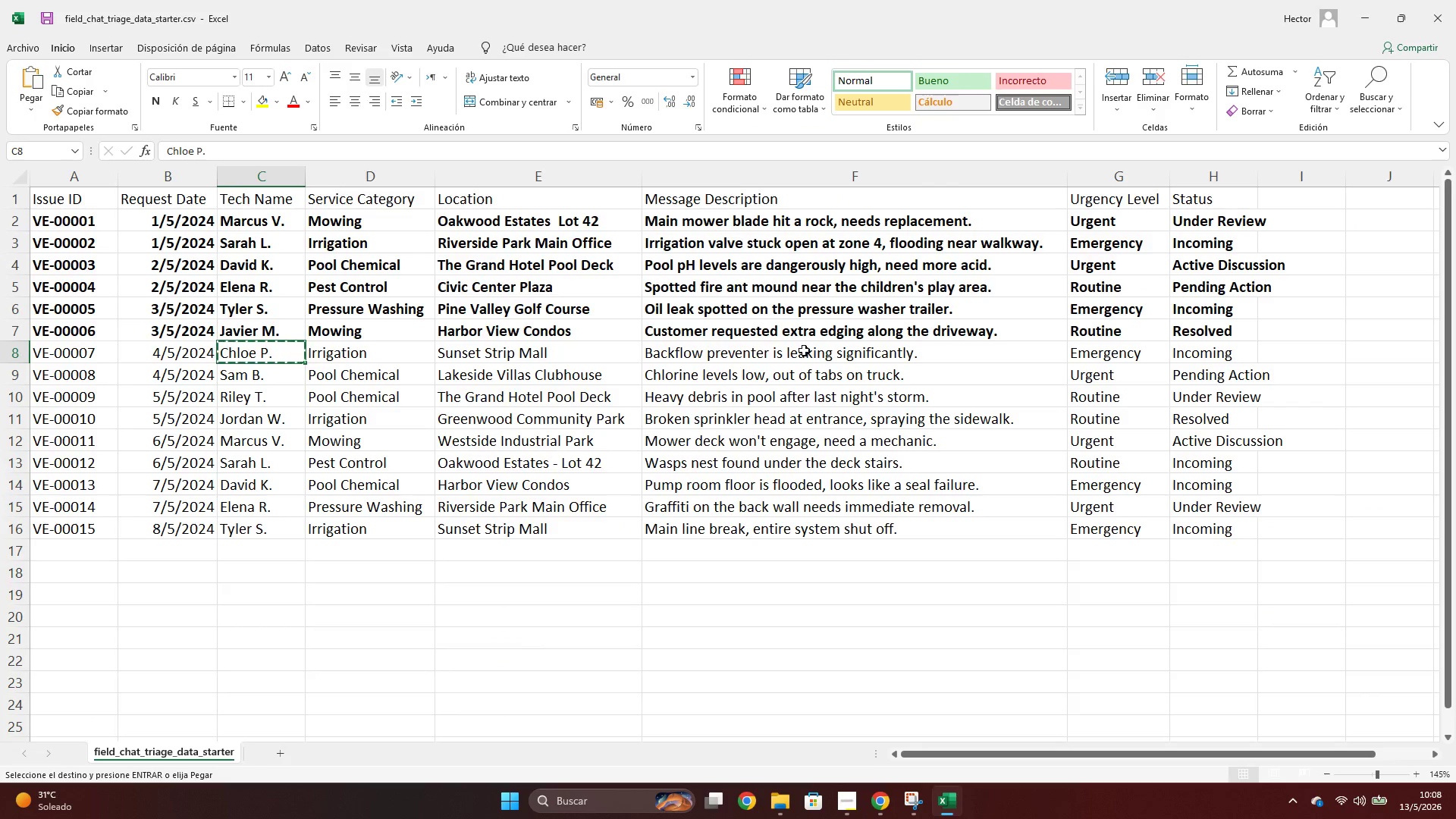 
key(Control+ControlLeft)
 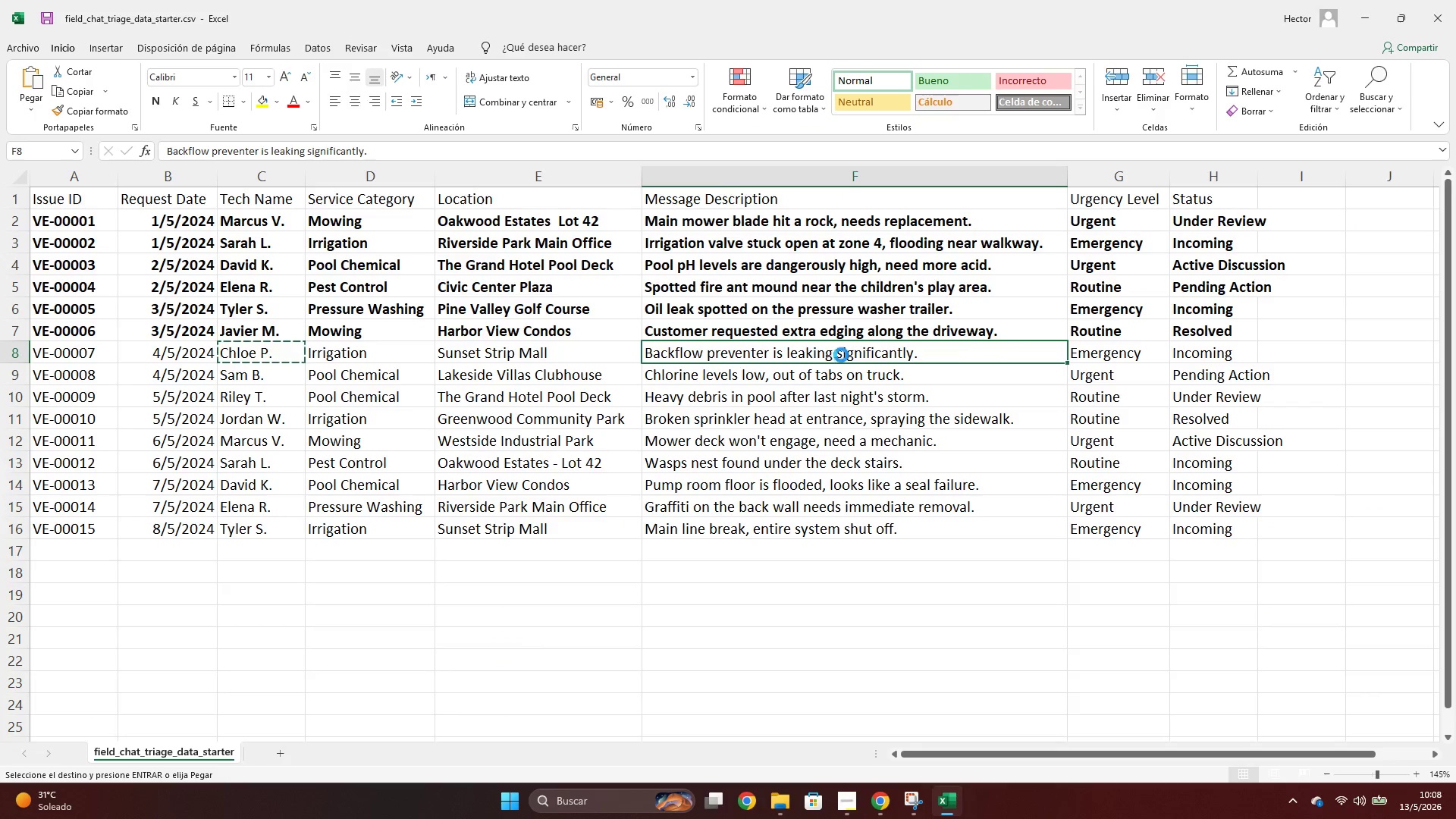 
key(Control+C)
 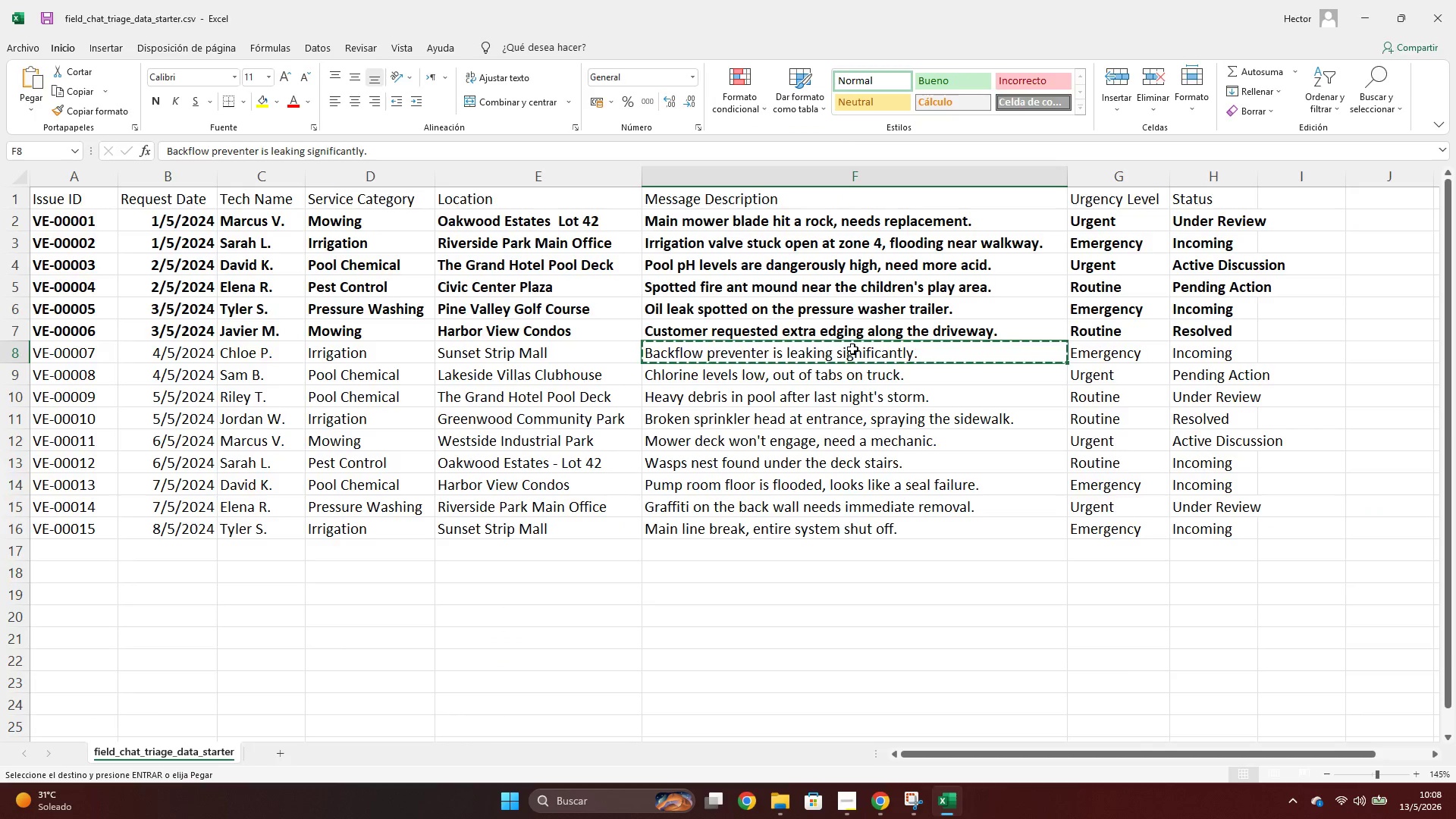 
key(Alt+AltLeft)
 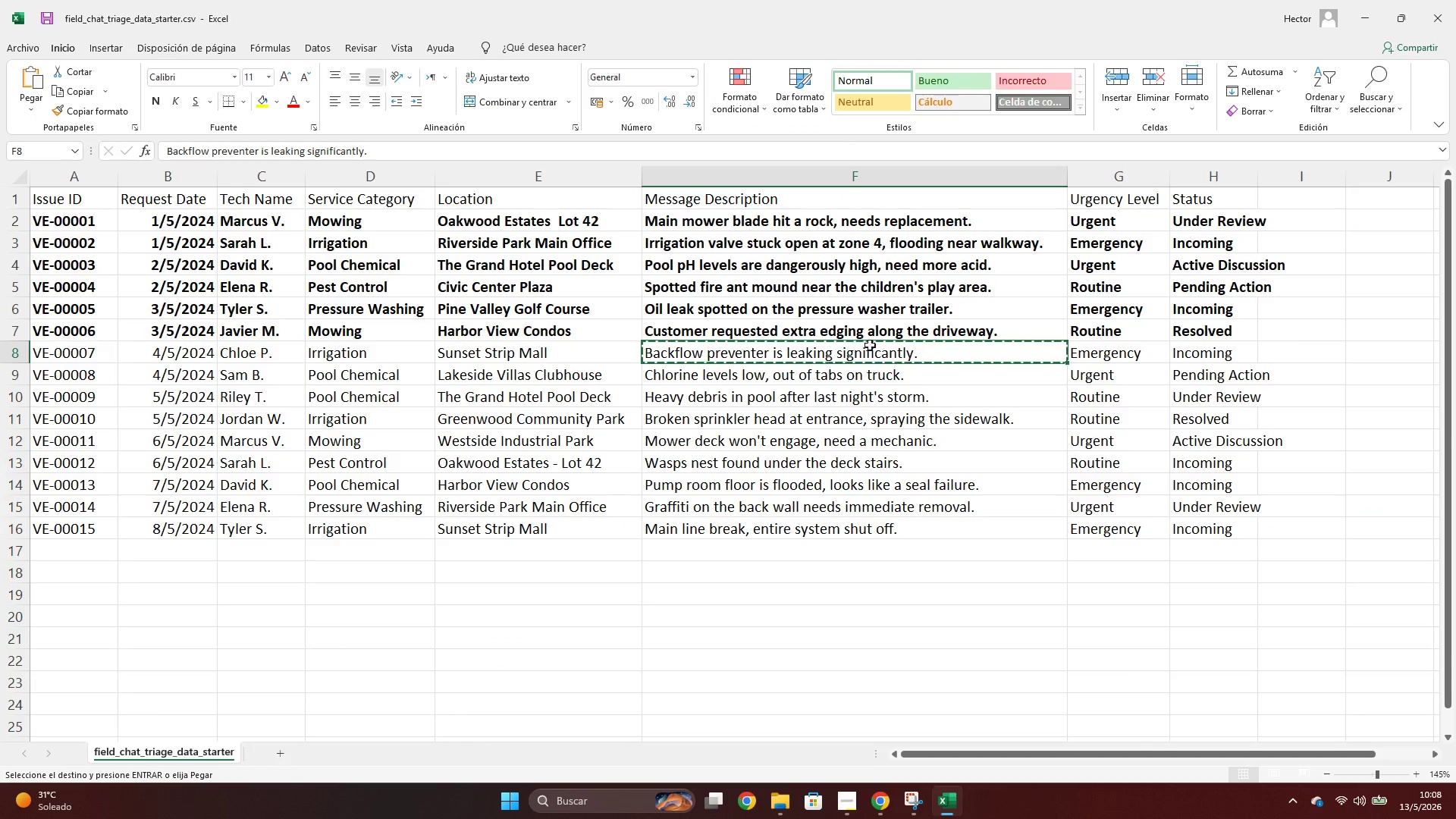 
key(Alt+Tab)
 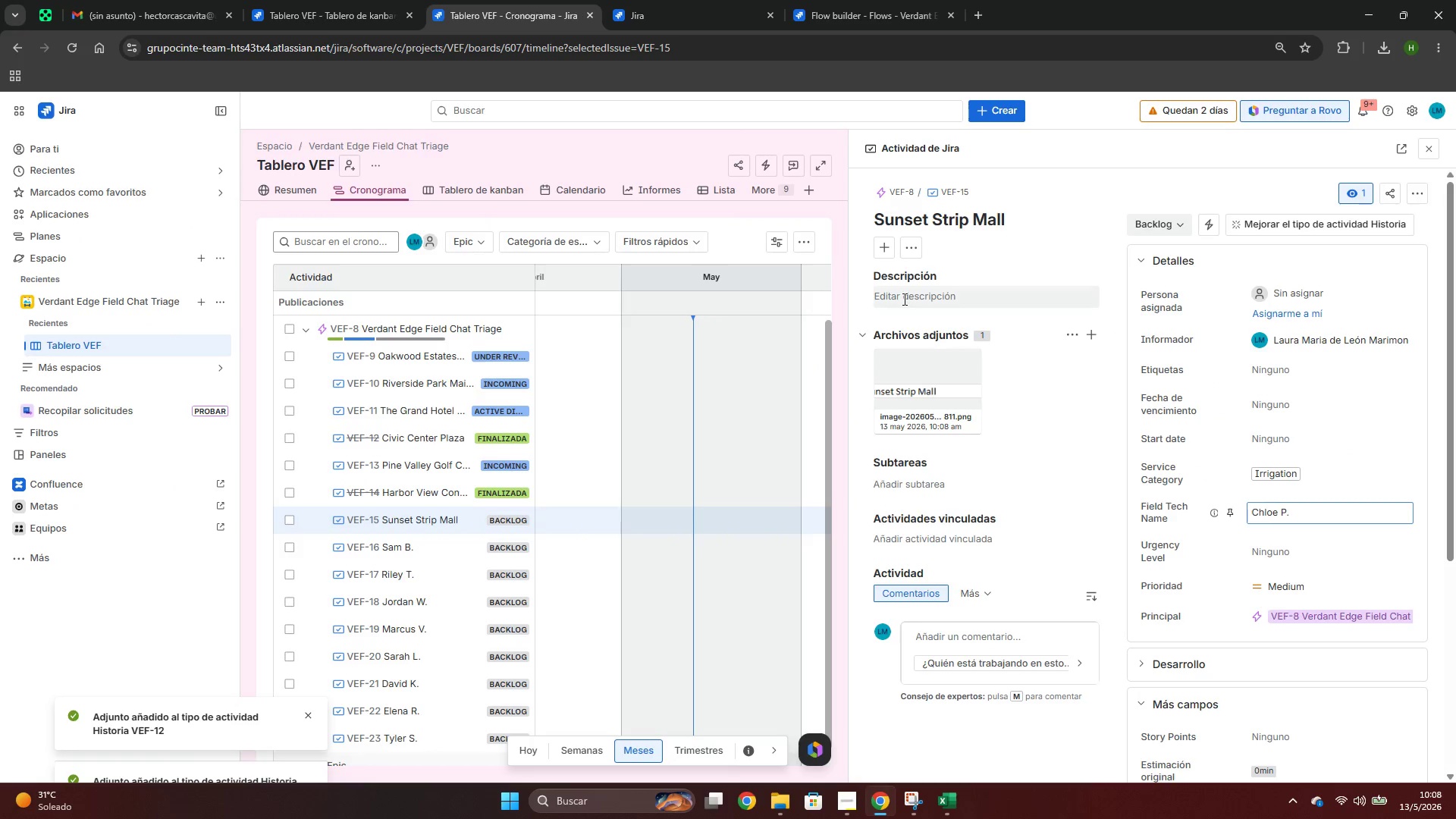 
left_click([903, 299])
 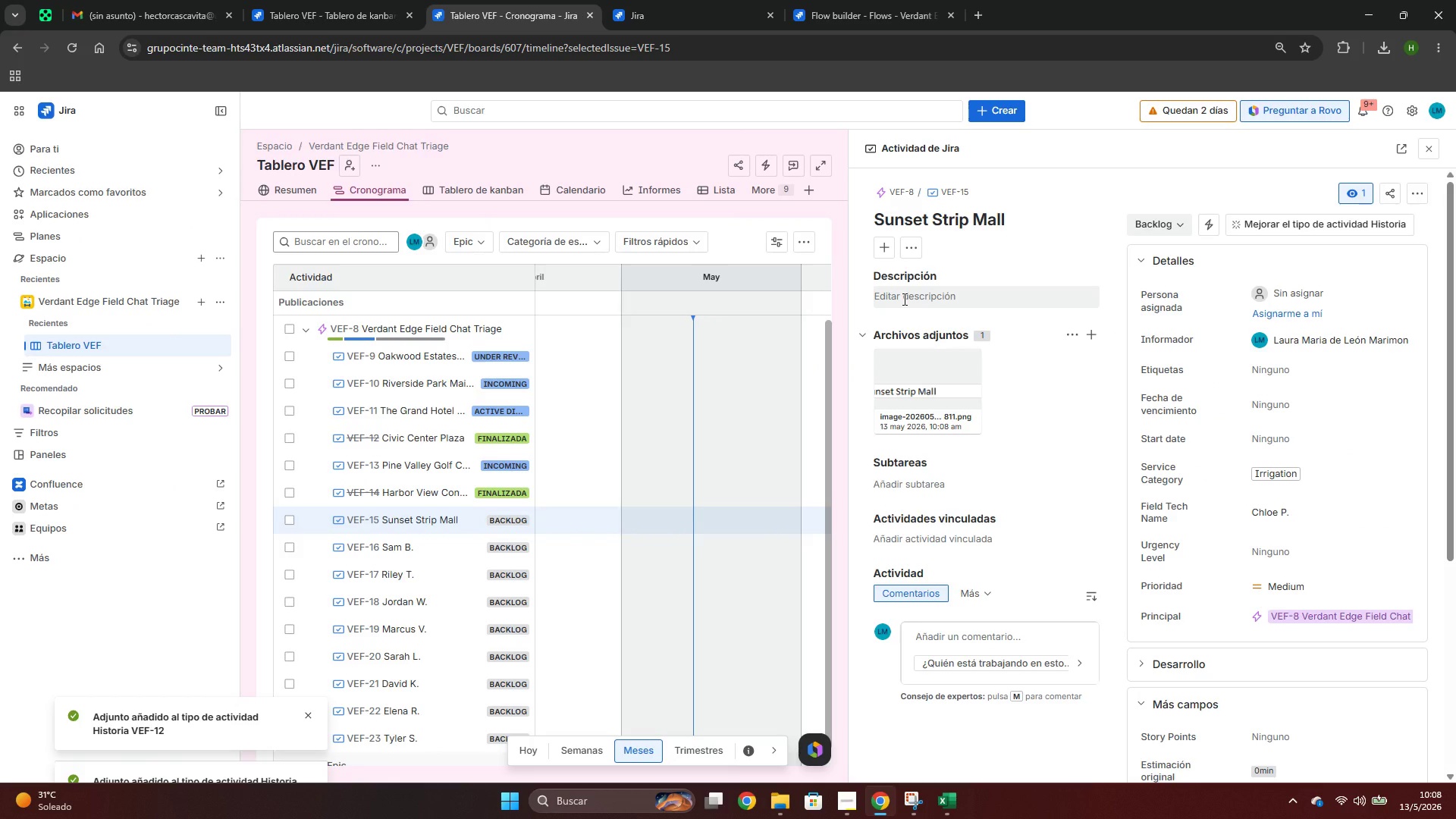 
key(Control+ControlLeft)
 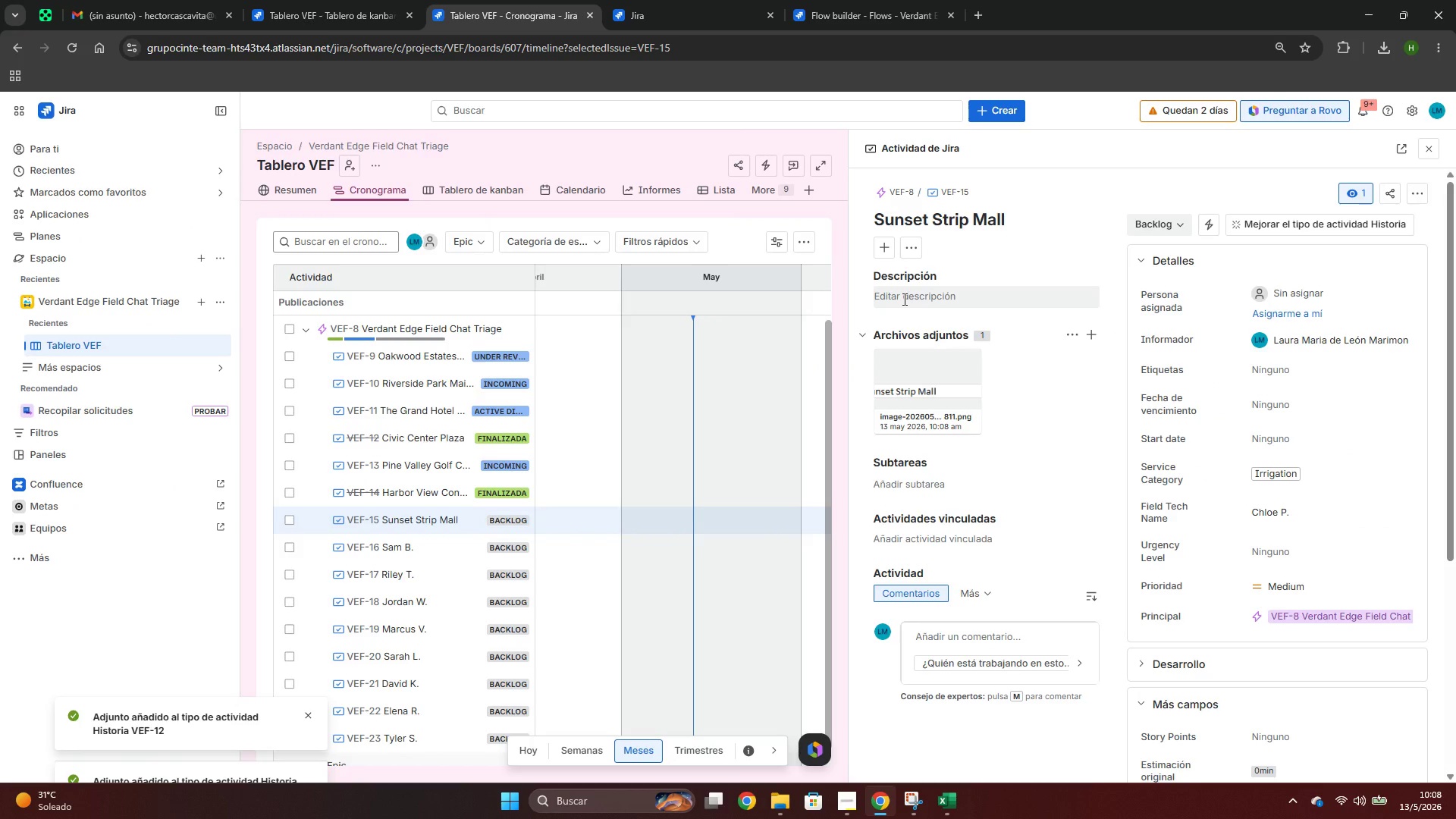 
key(Control+V)
 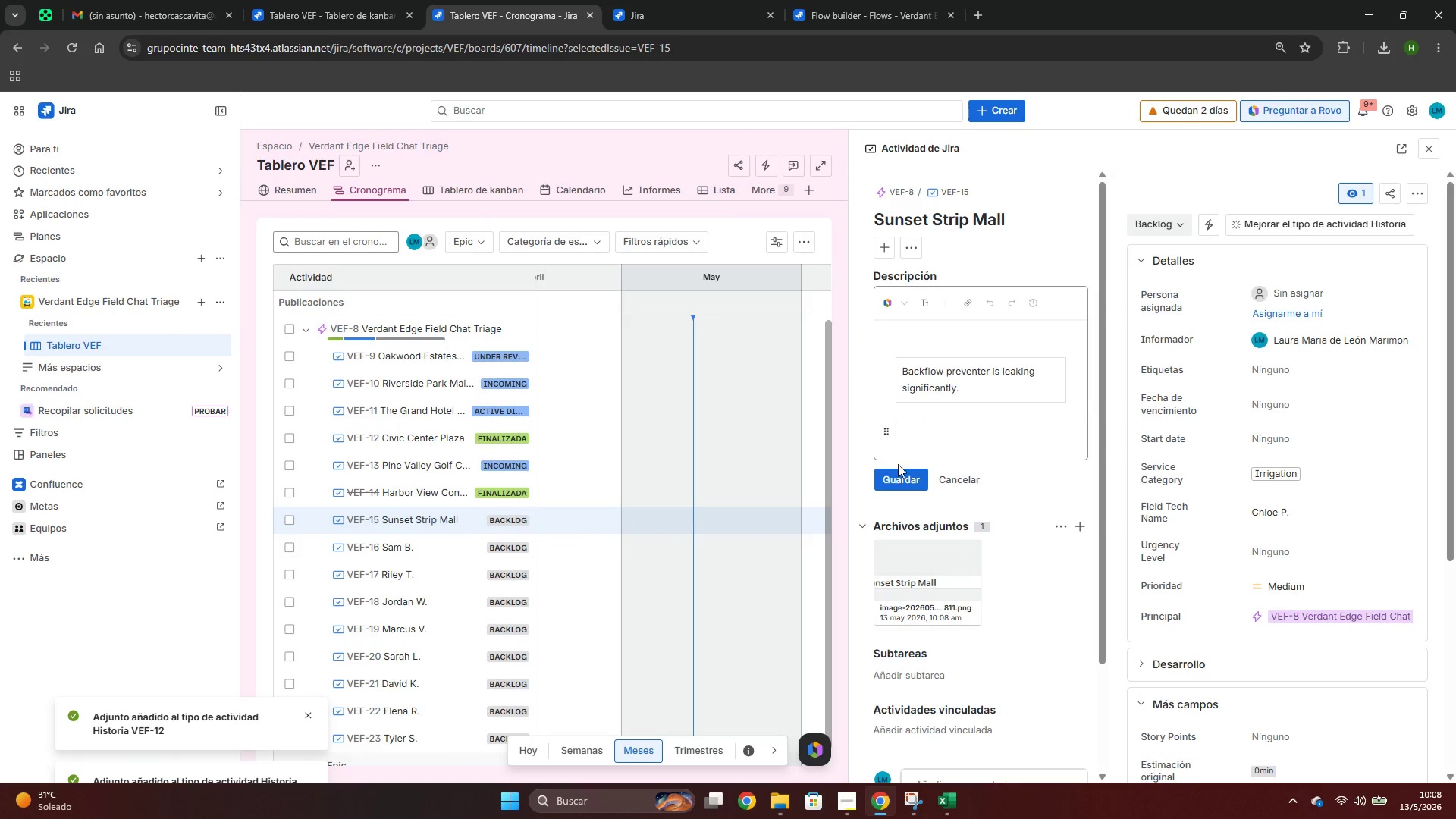 
left_click([903, 477])
 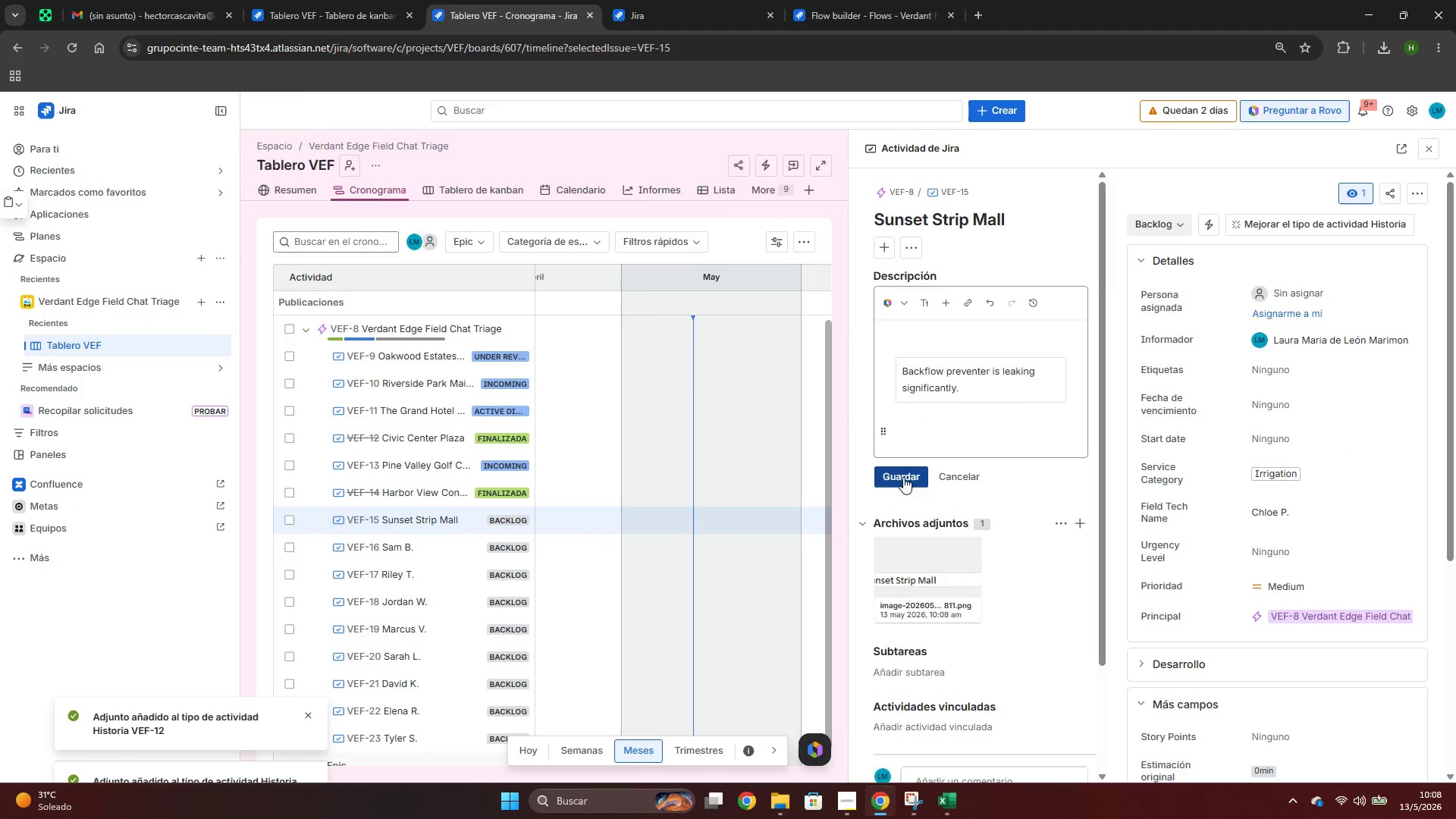 
key(Alt+AltLeft)
 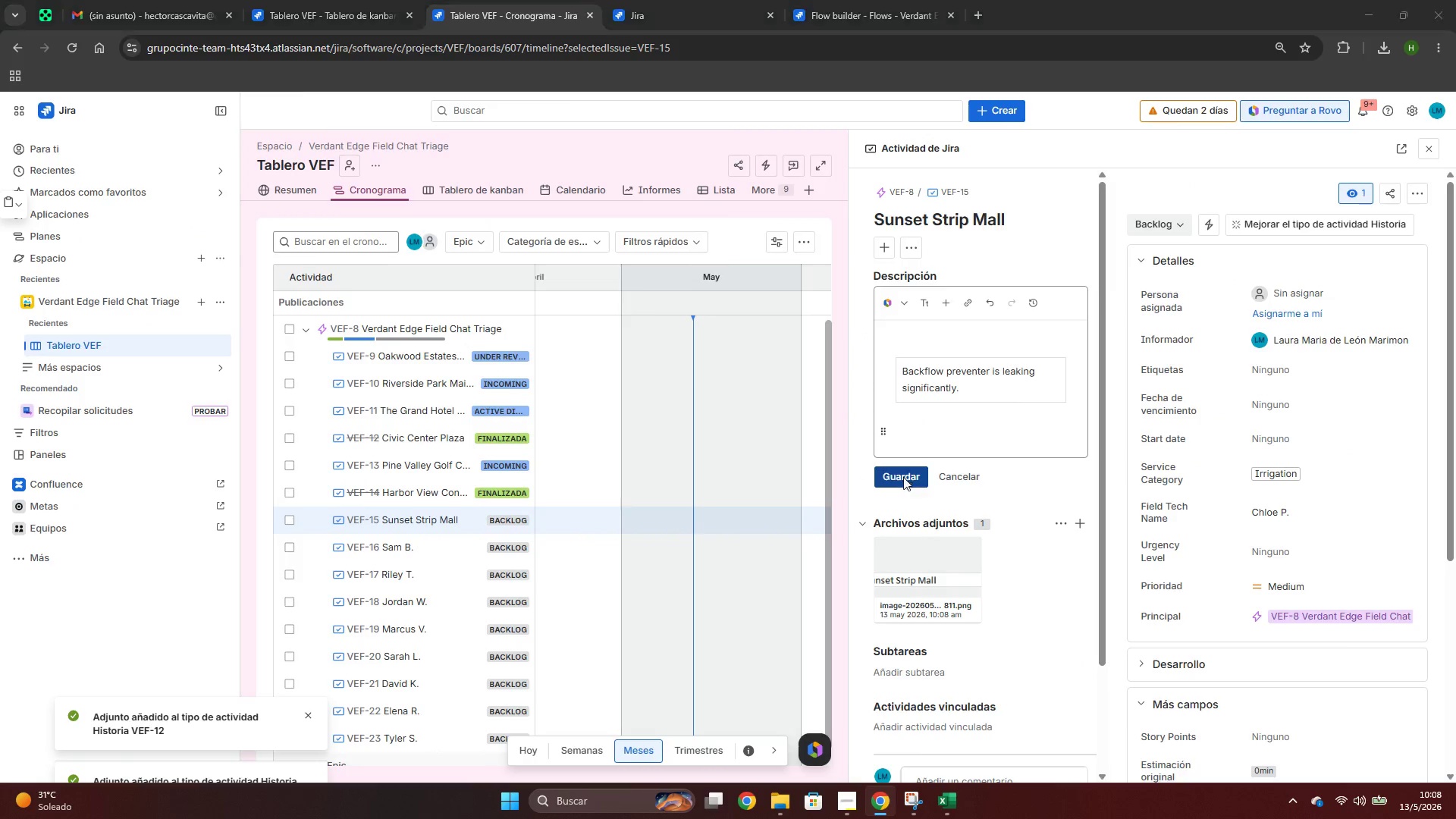 
key(Alt+Tab)
 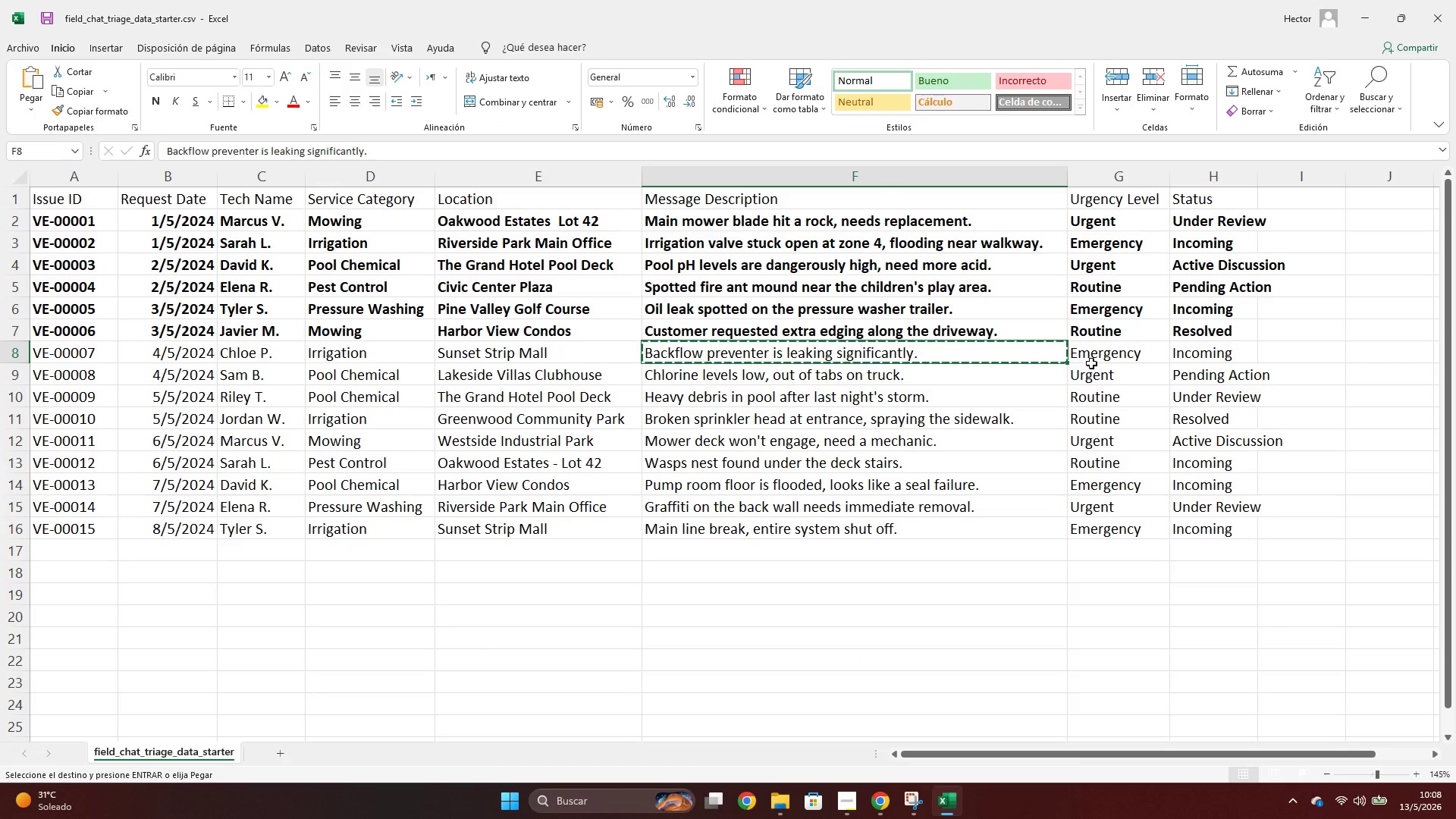 
left_click([1109, 356])
 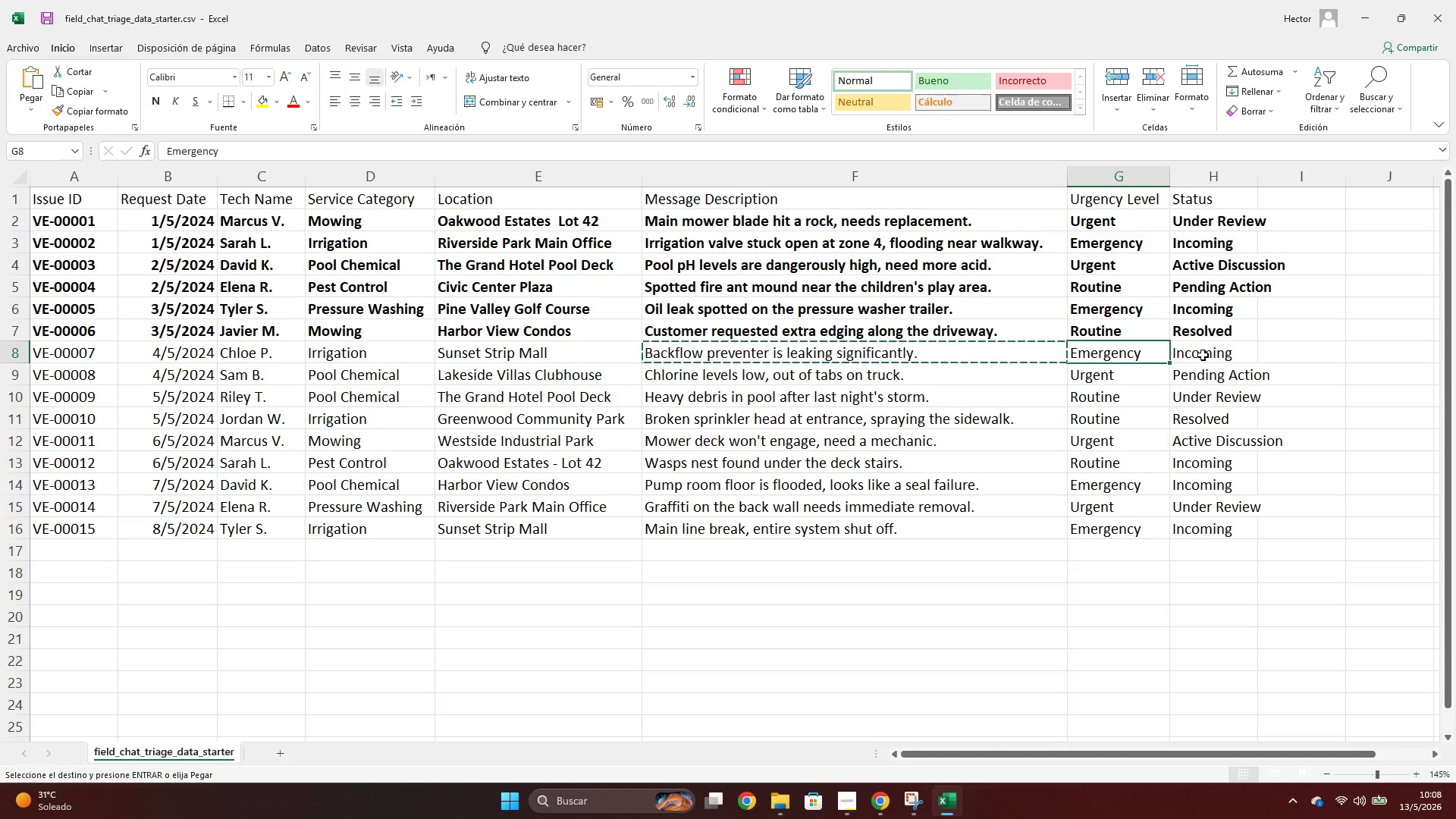 
key(Alt+AltLeft)
 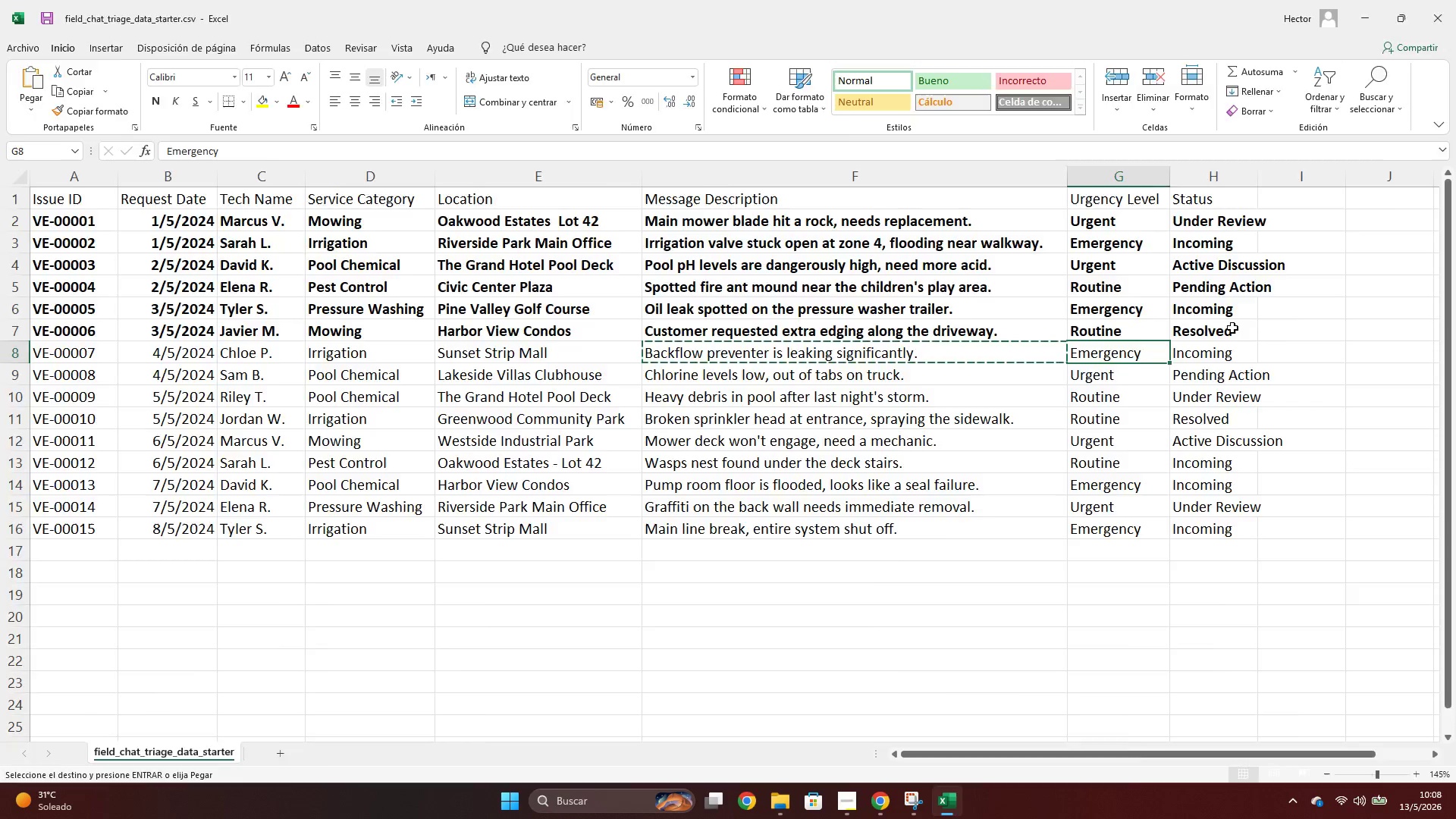 
key(Alt+Tab)
 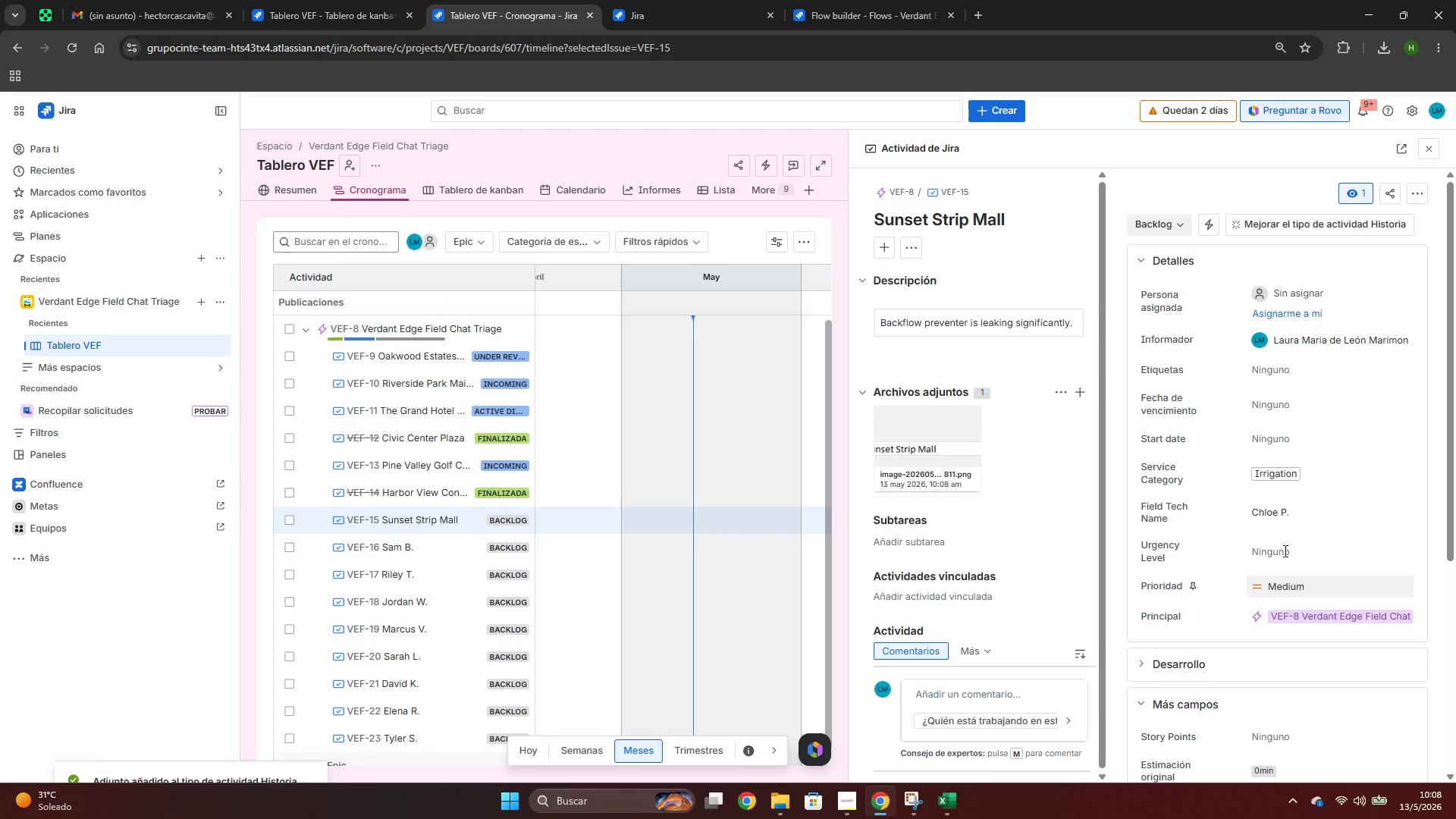 
left_click([1284, 551])
 